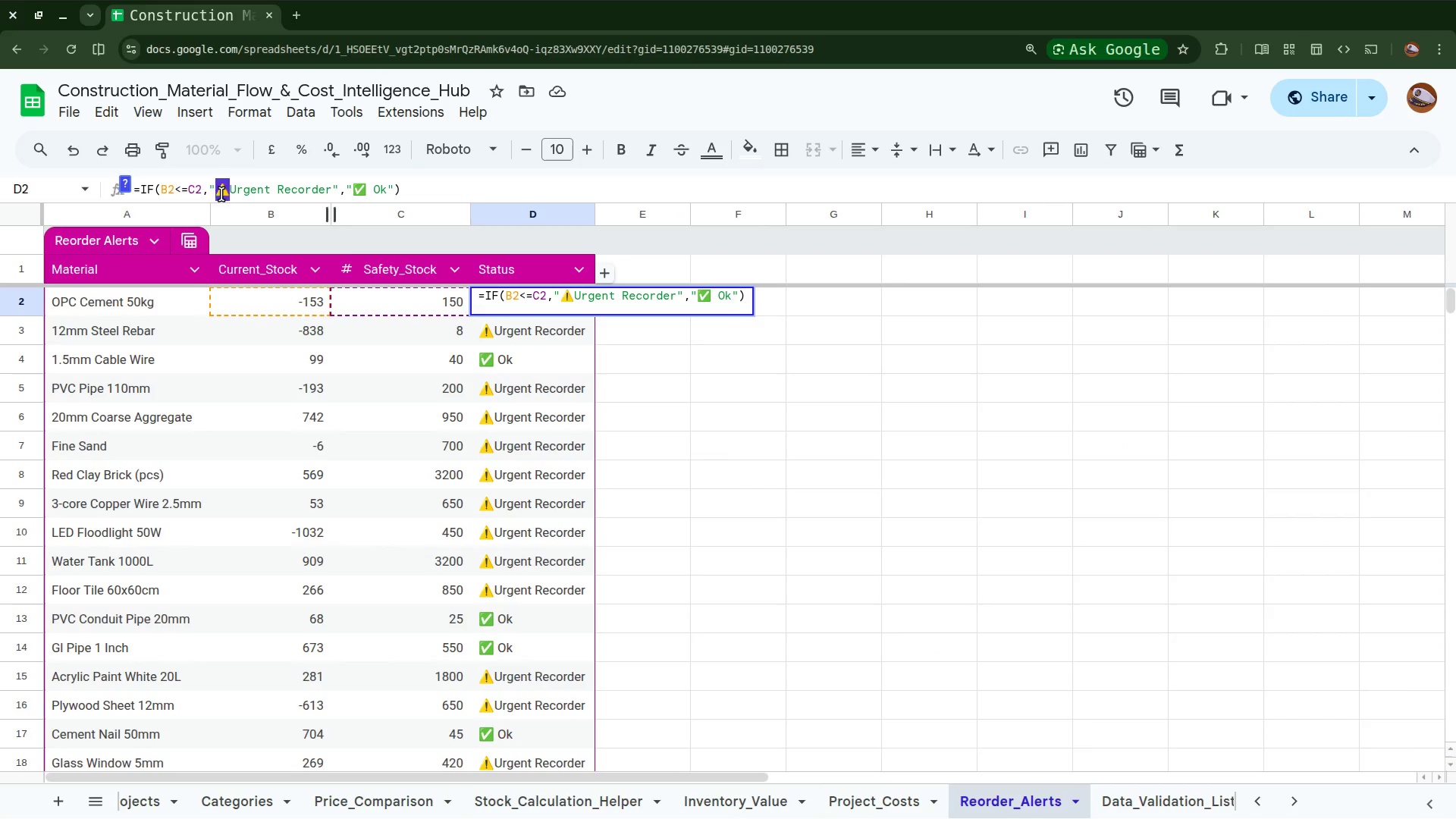 
left_click([221, 194])
 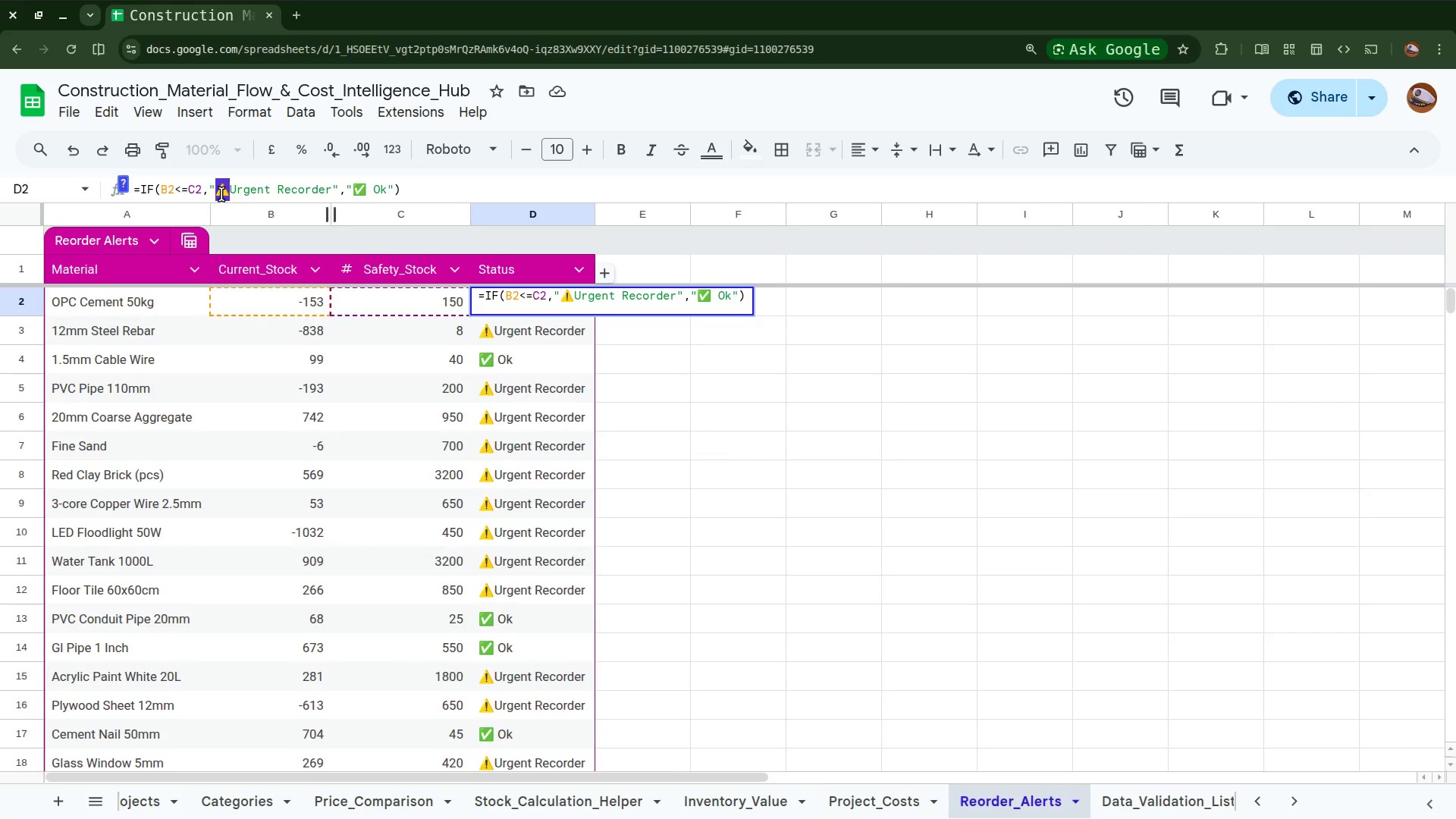 
right_click([221, 194])
 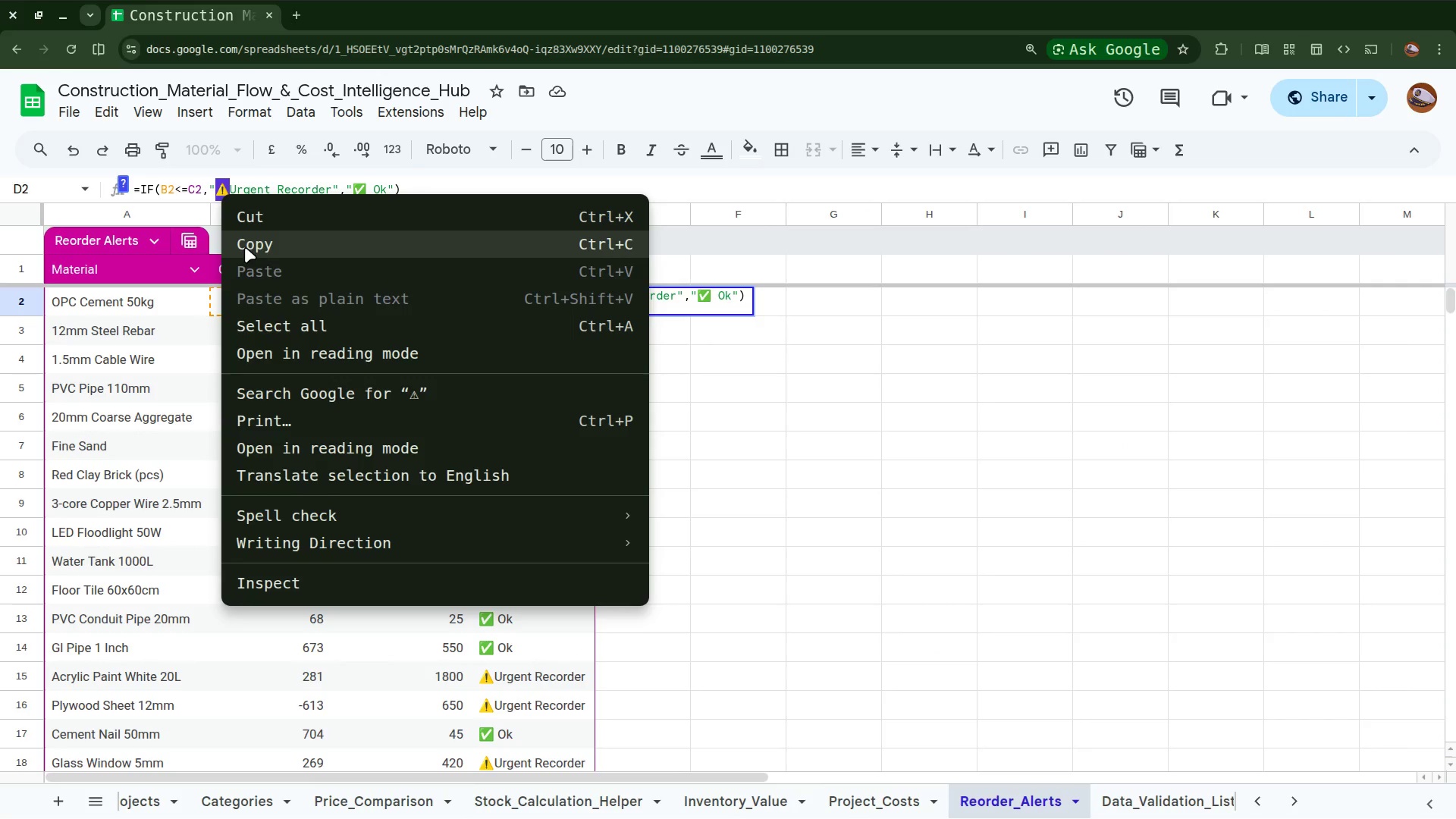 
left_click([245, 248])
 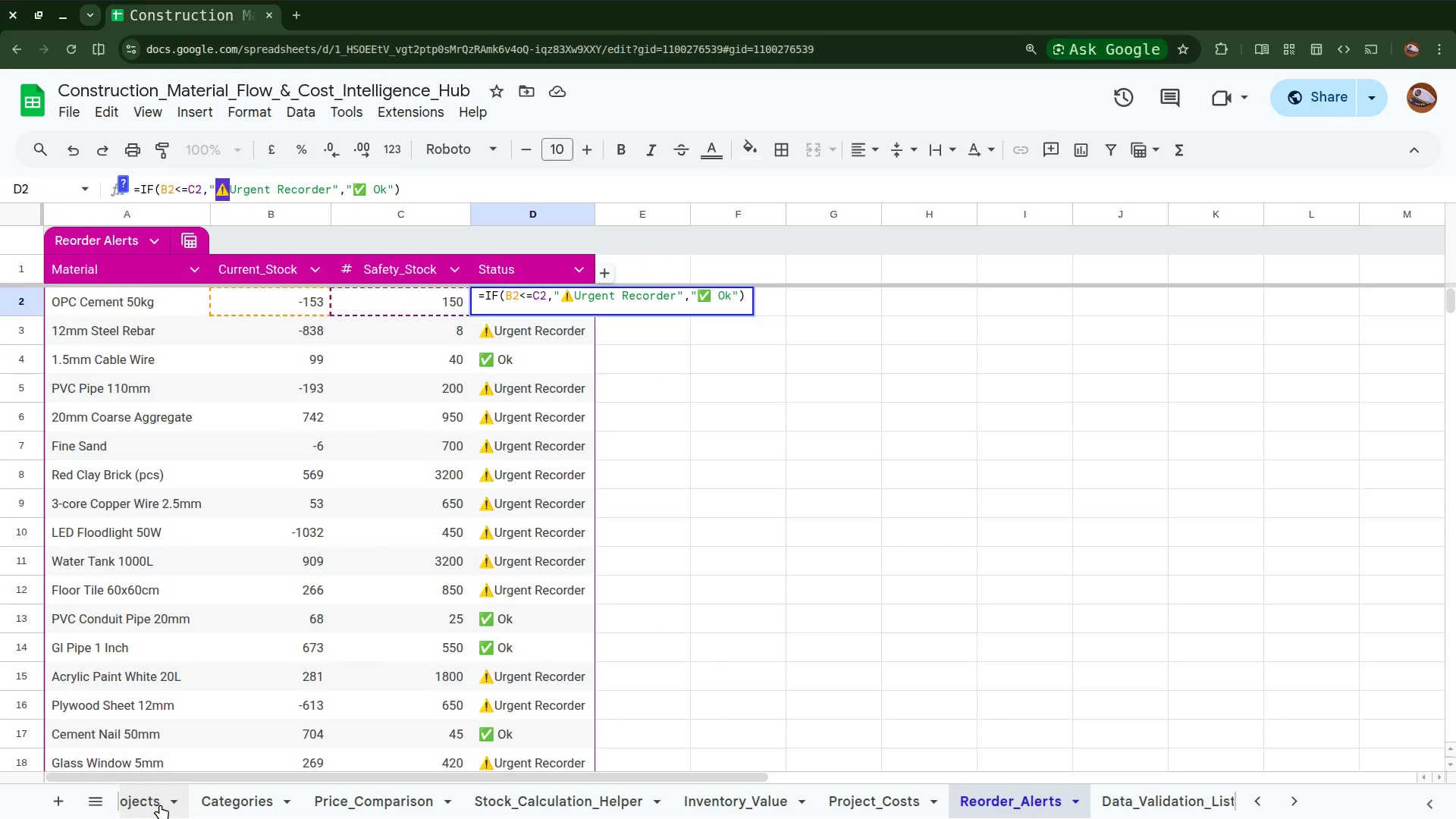 
left_click([243, 796])
 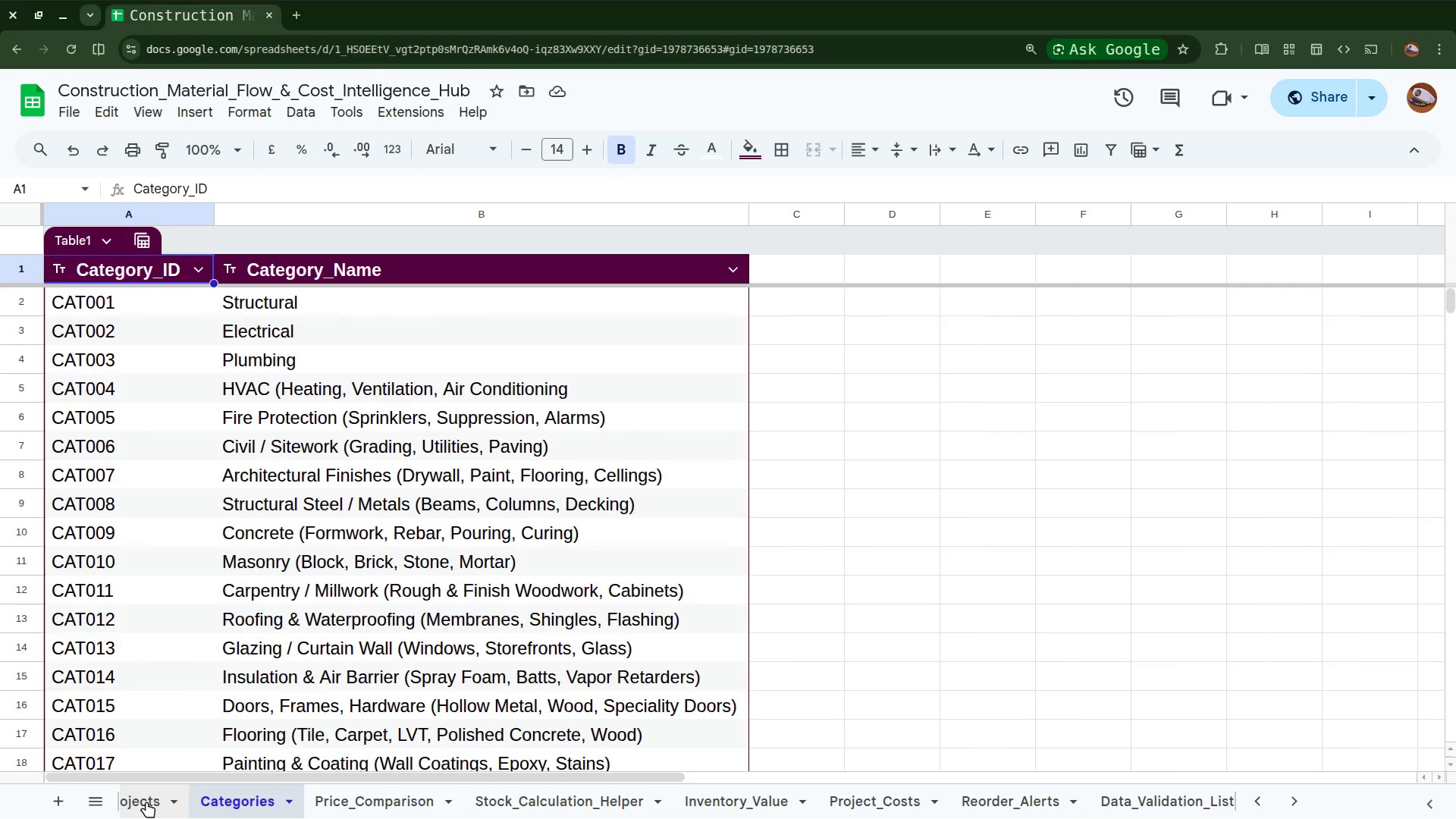 
left_click([145, 802])
 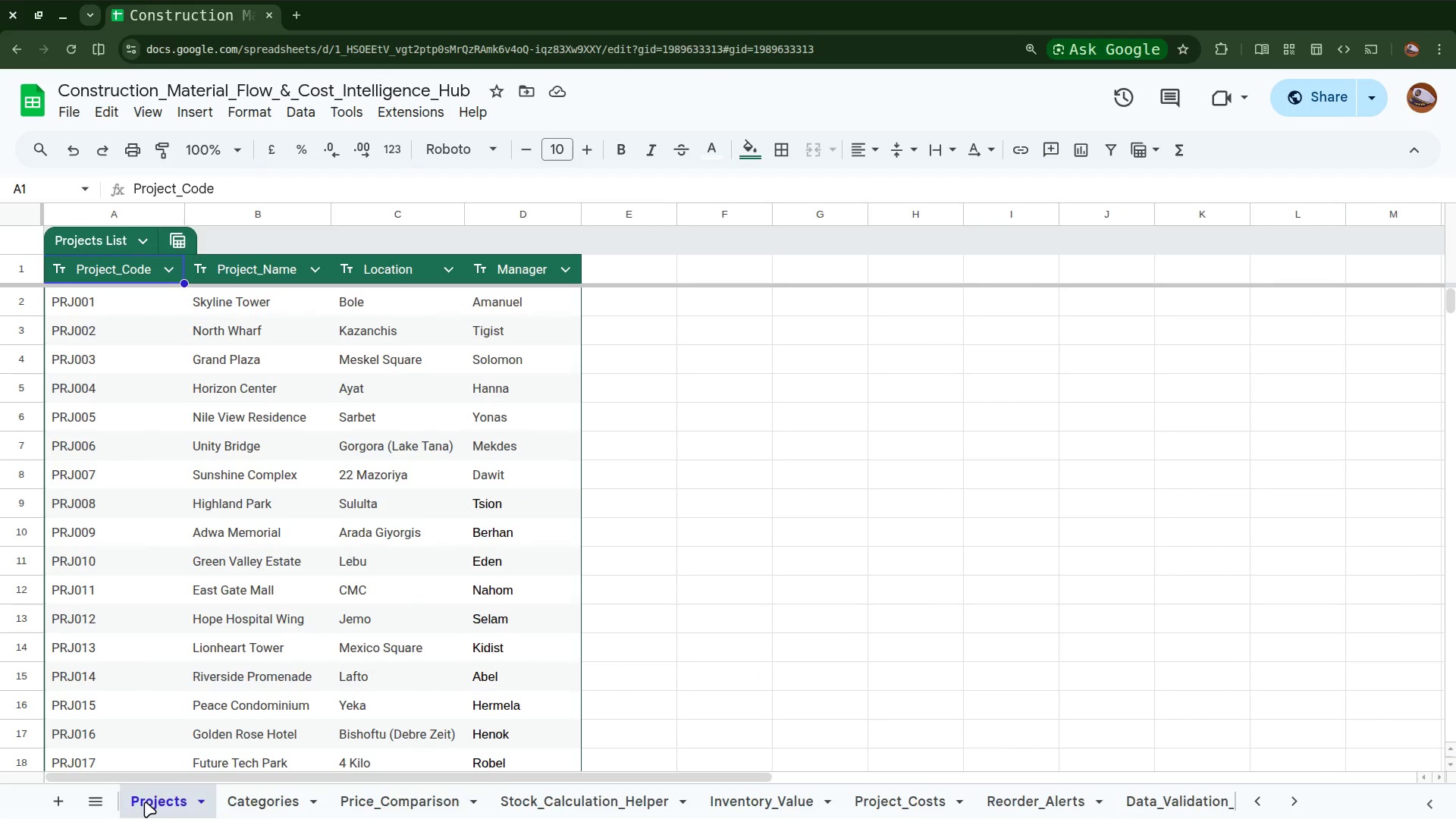 
scroll: coordinate [145, 802], scroll_direction: up, amount: 25.0
 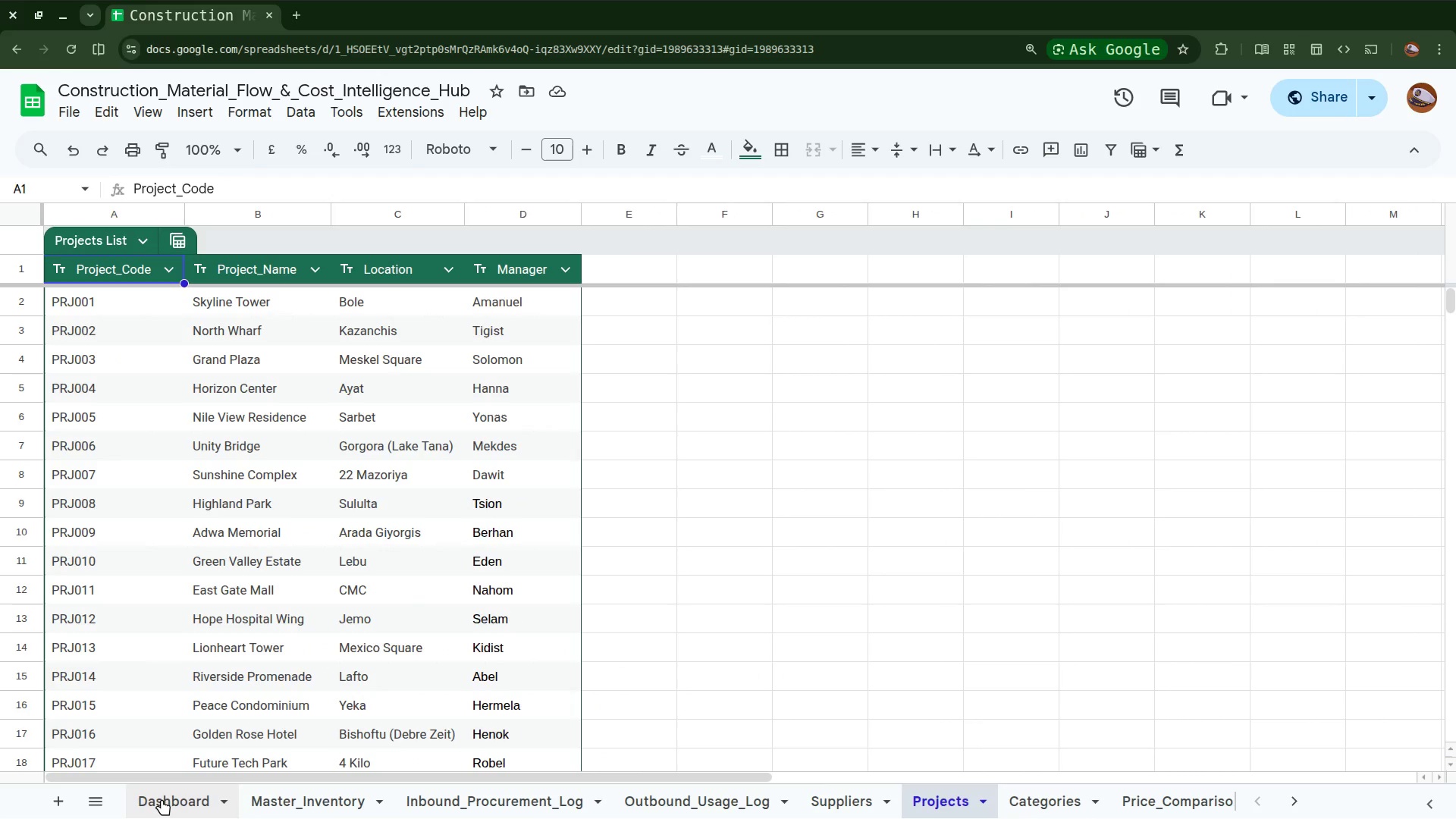 
left_click([162, 799])
 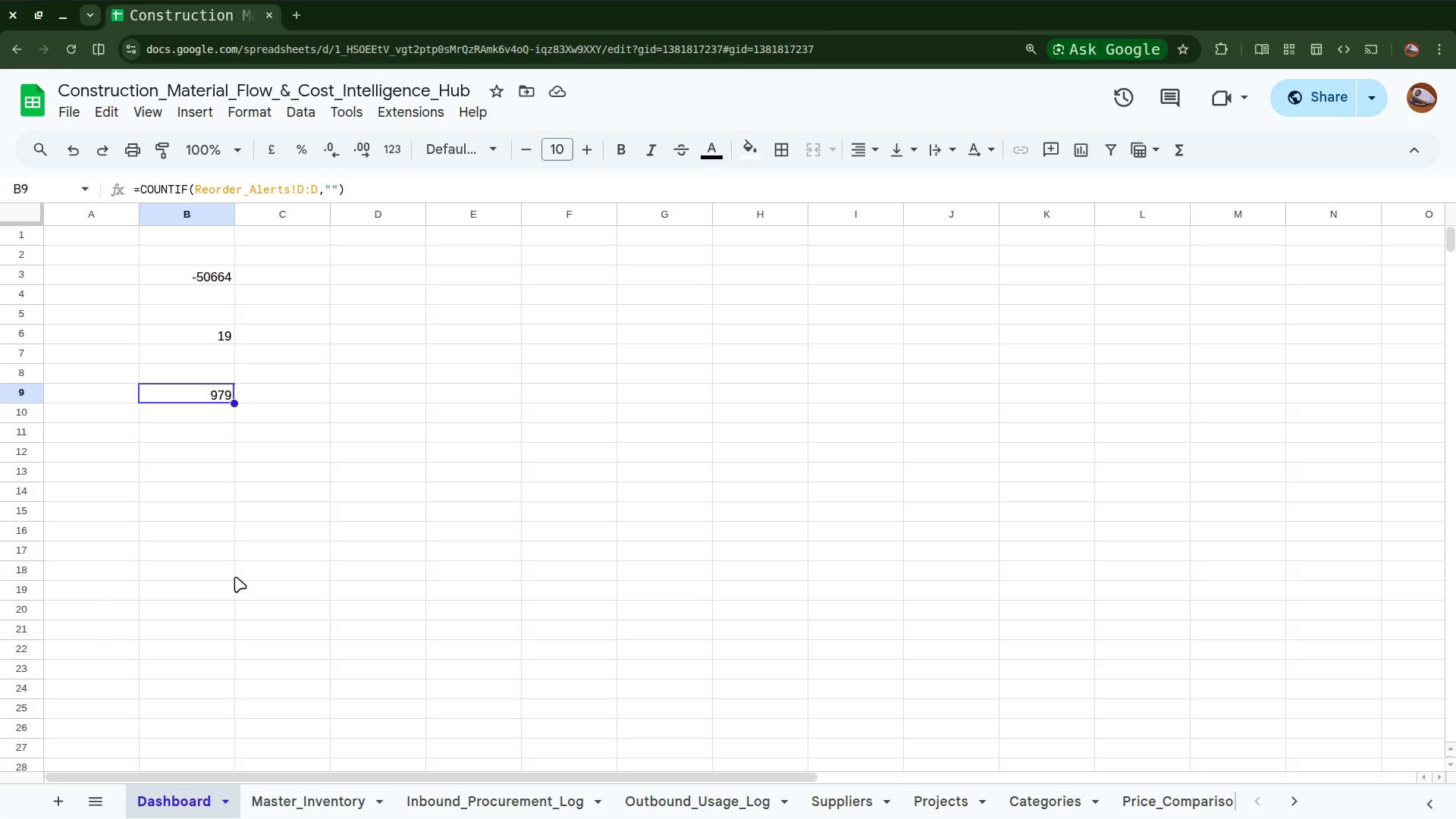 
left_click([202, 391])
 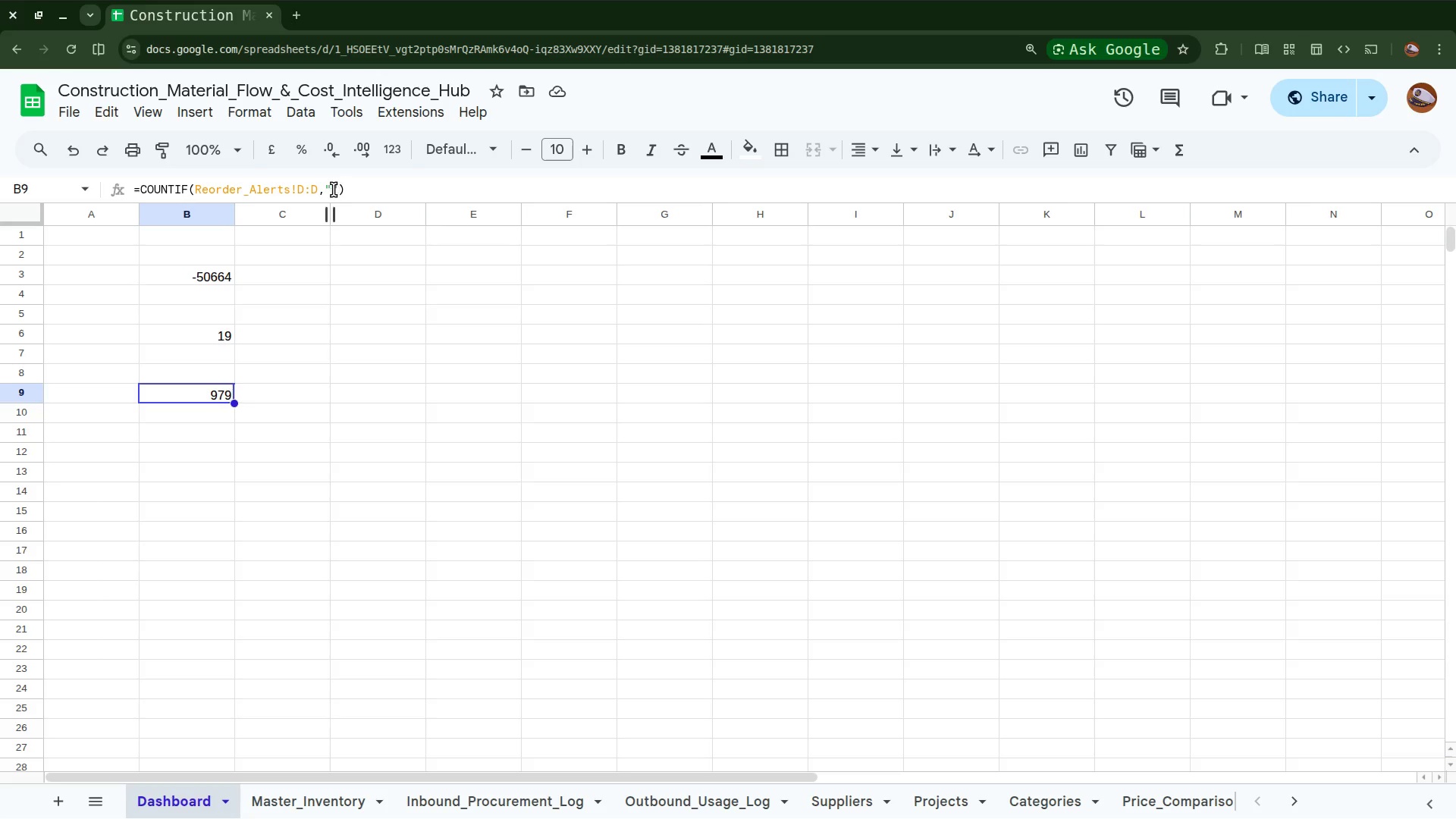 
left_click([332, 190])
 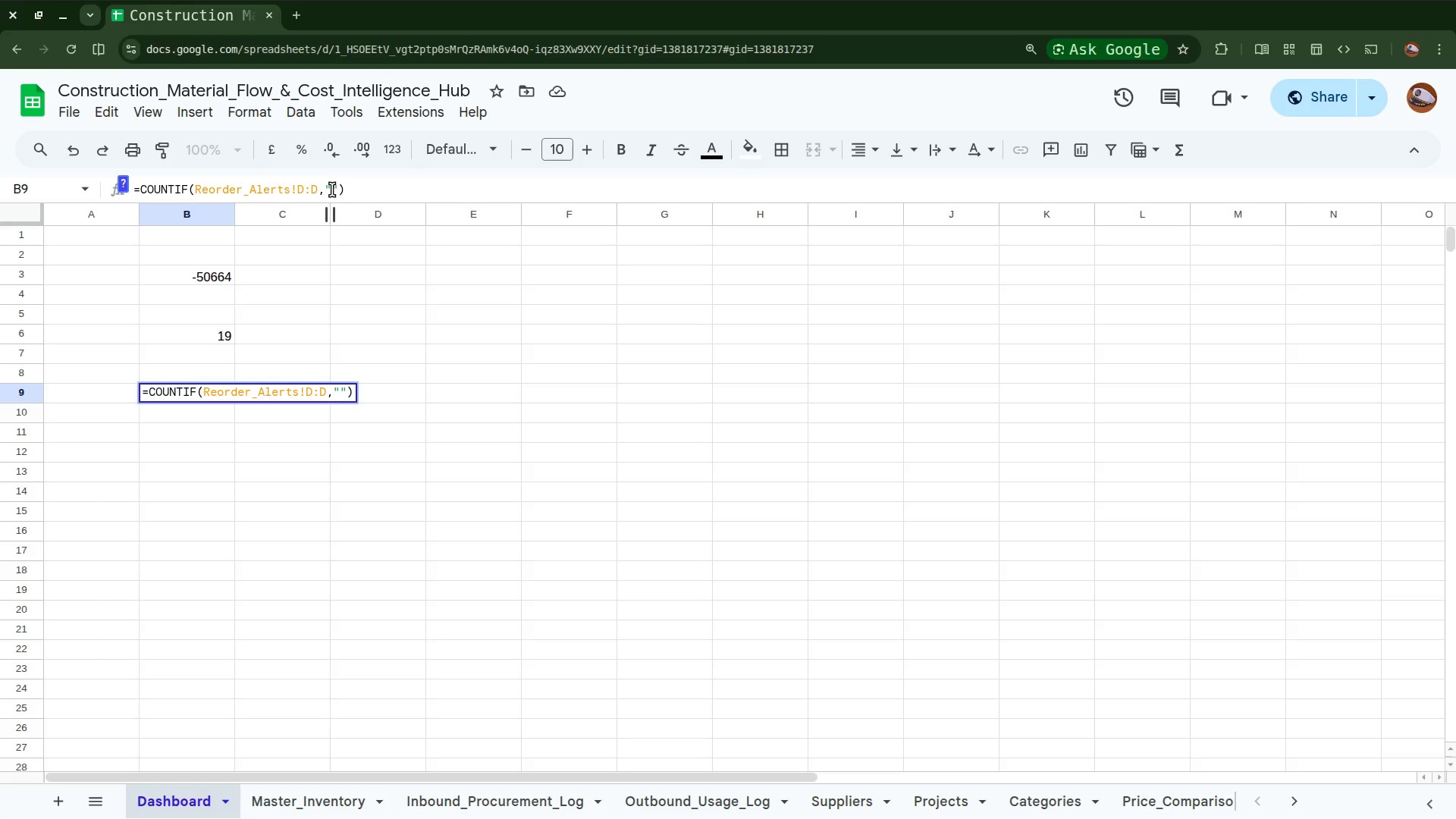 
key(Control+V)
 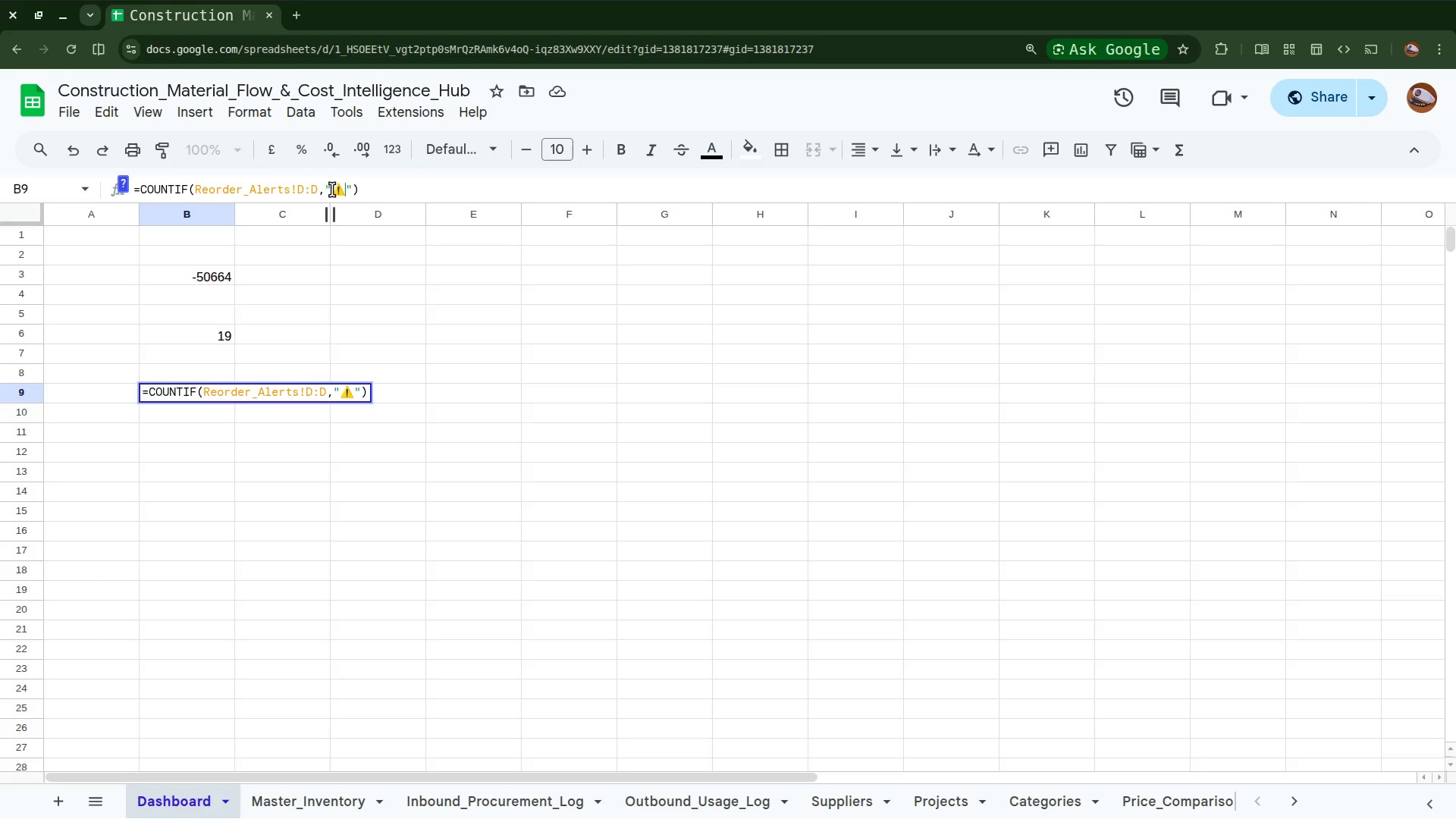 
wait(6.05)
 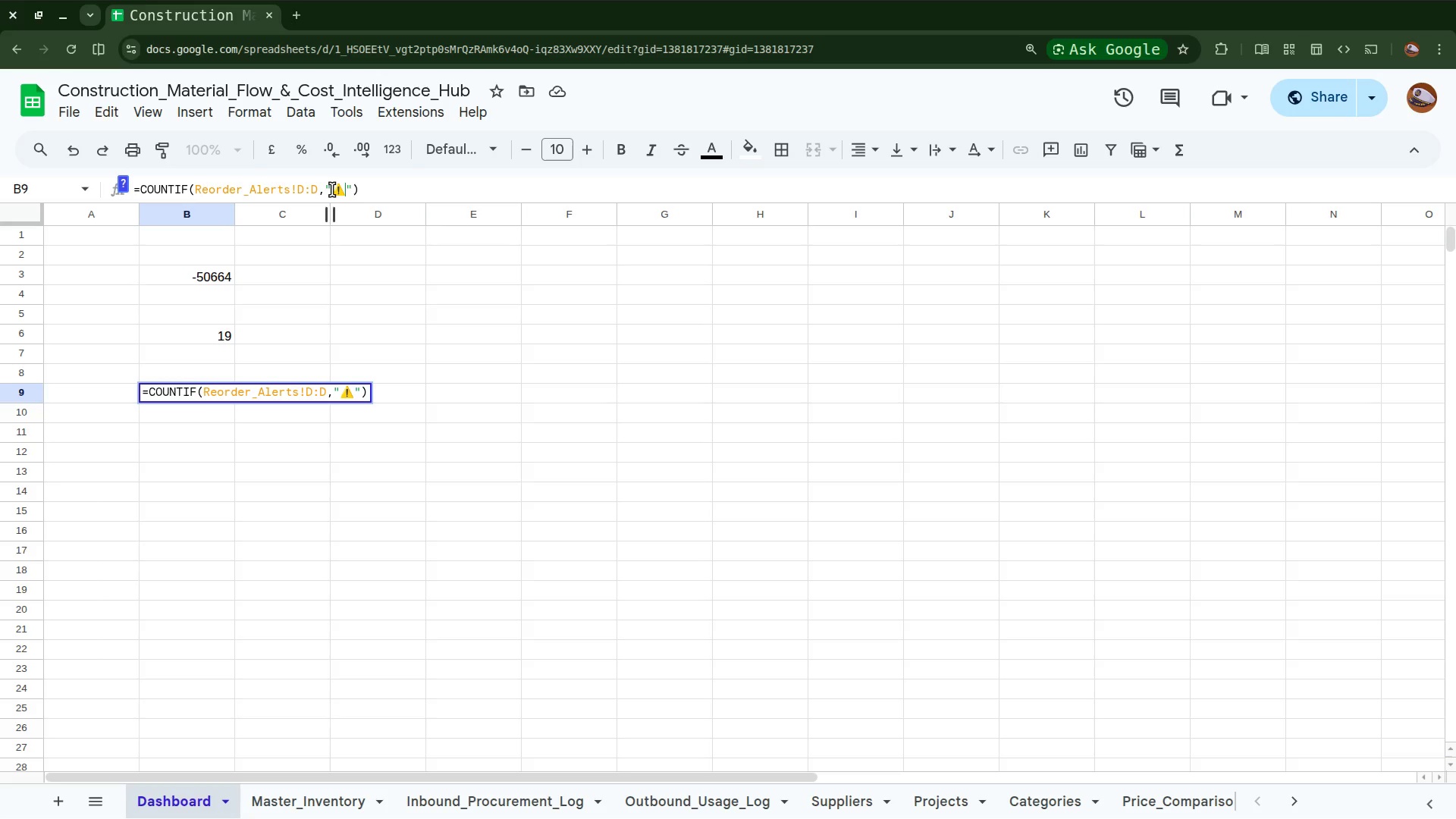 
type(Ur)
 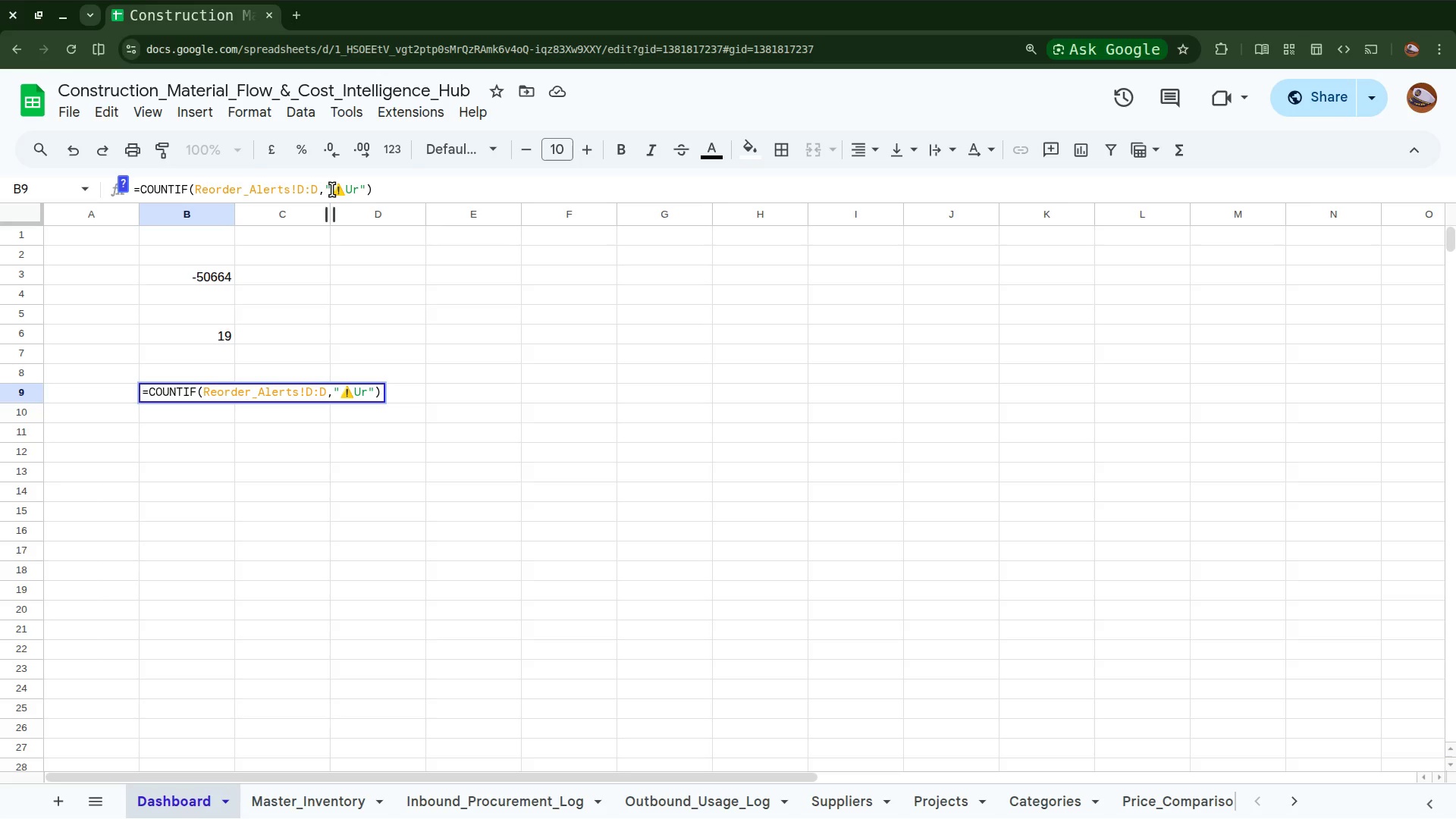 
wait(6.22)
 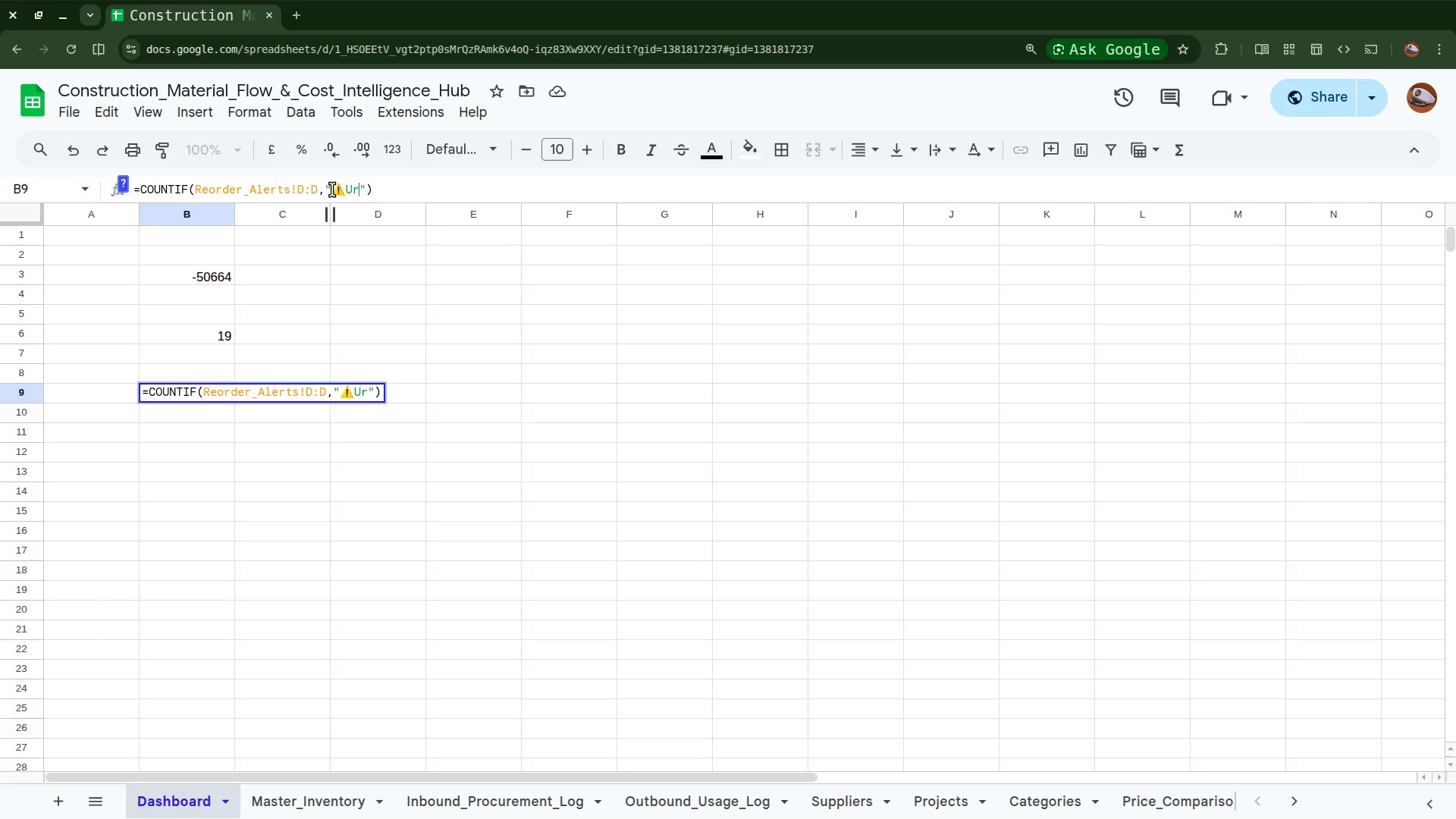 
type(te)
 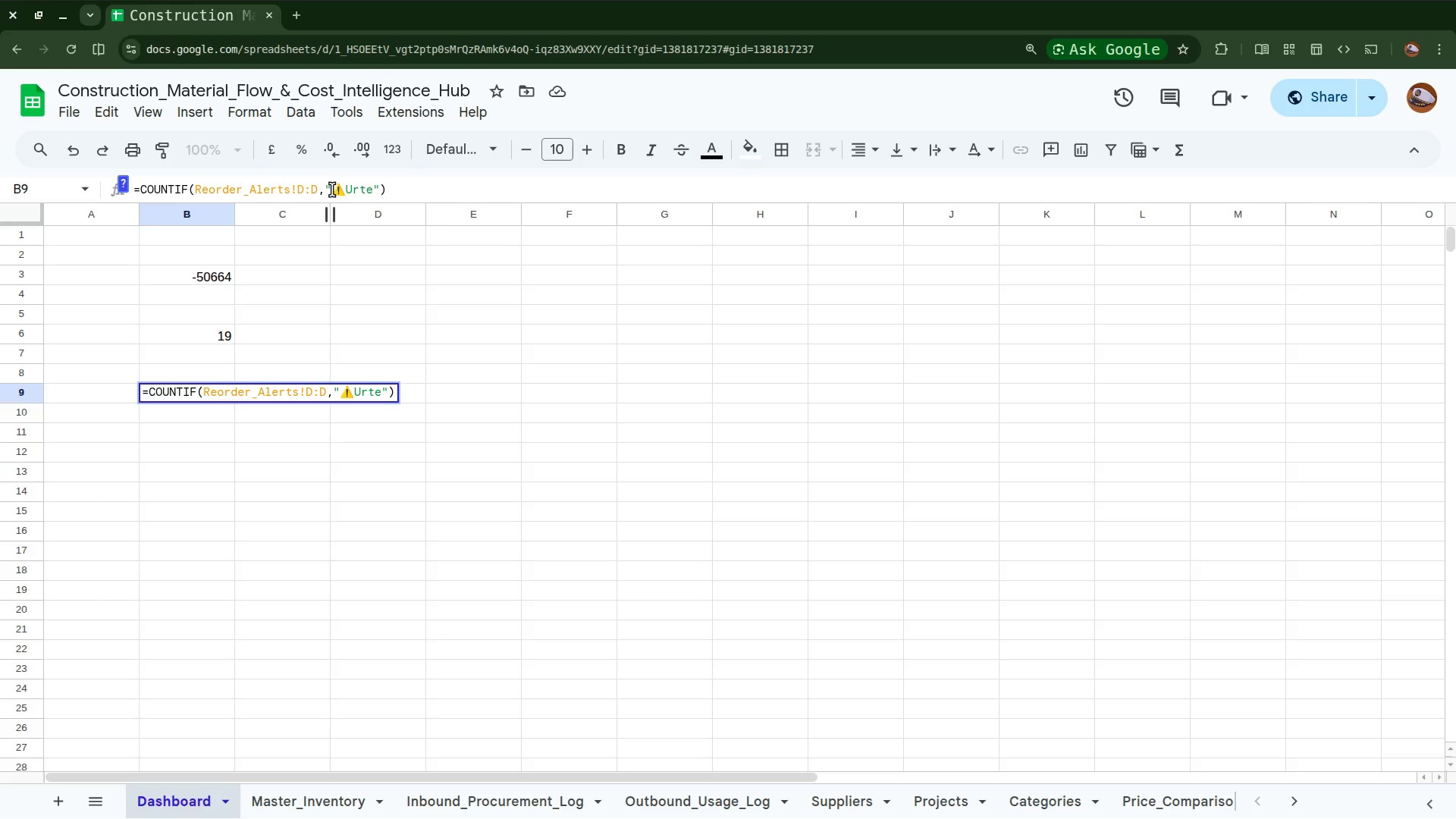 
key(Backspace)
 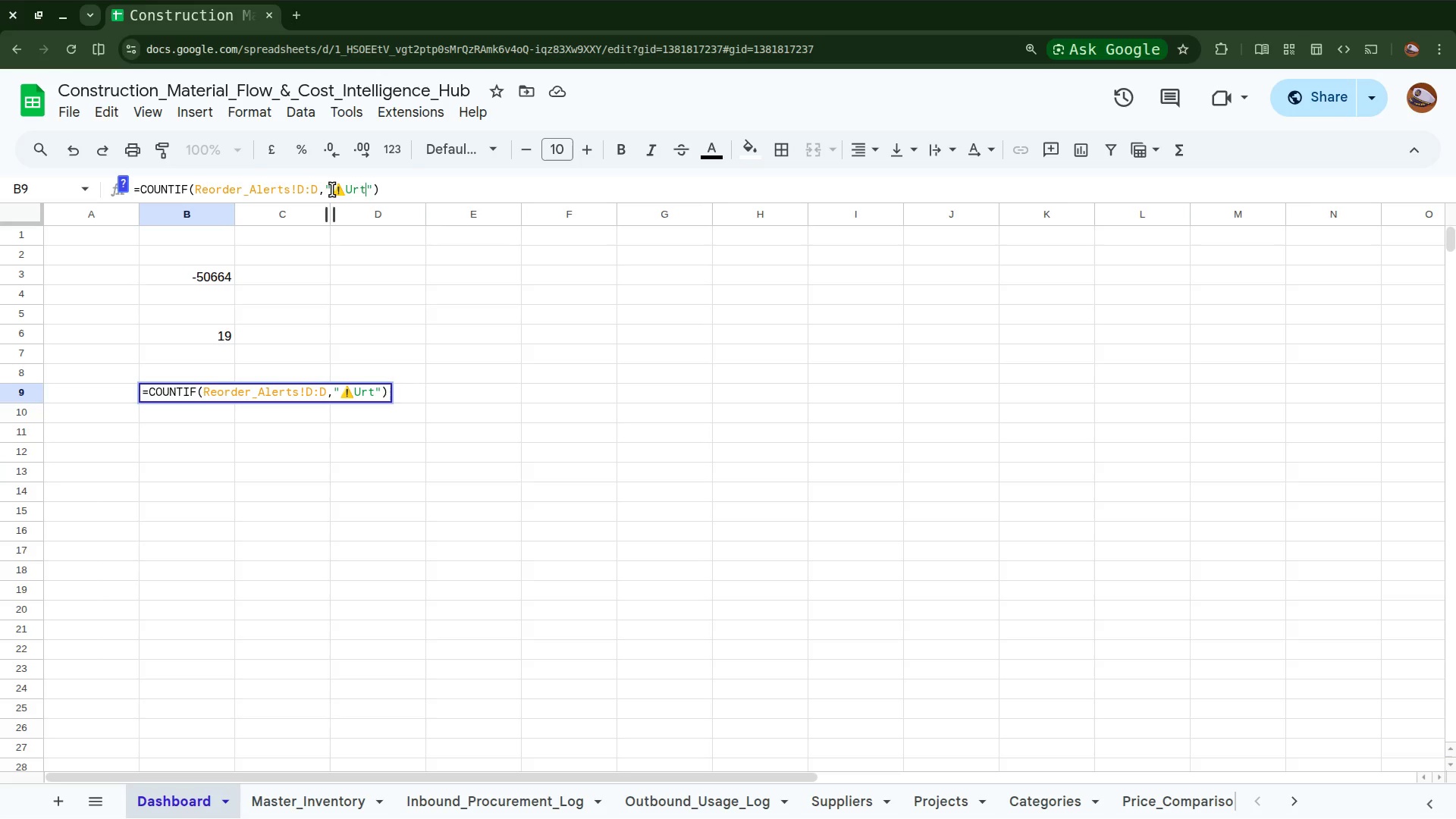 
key(Backspace)
 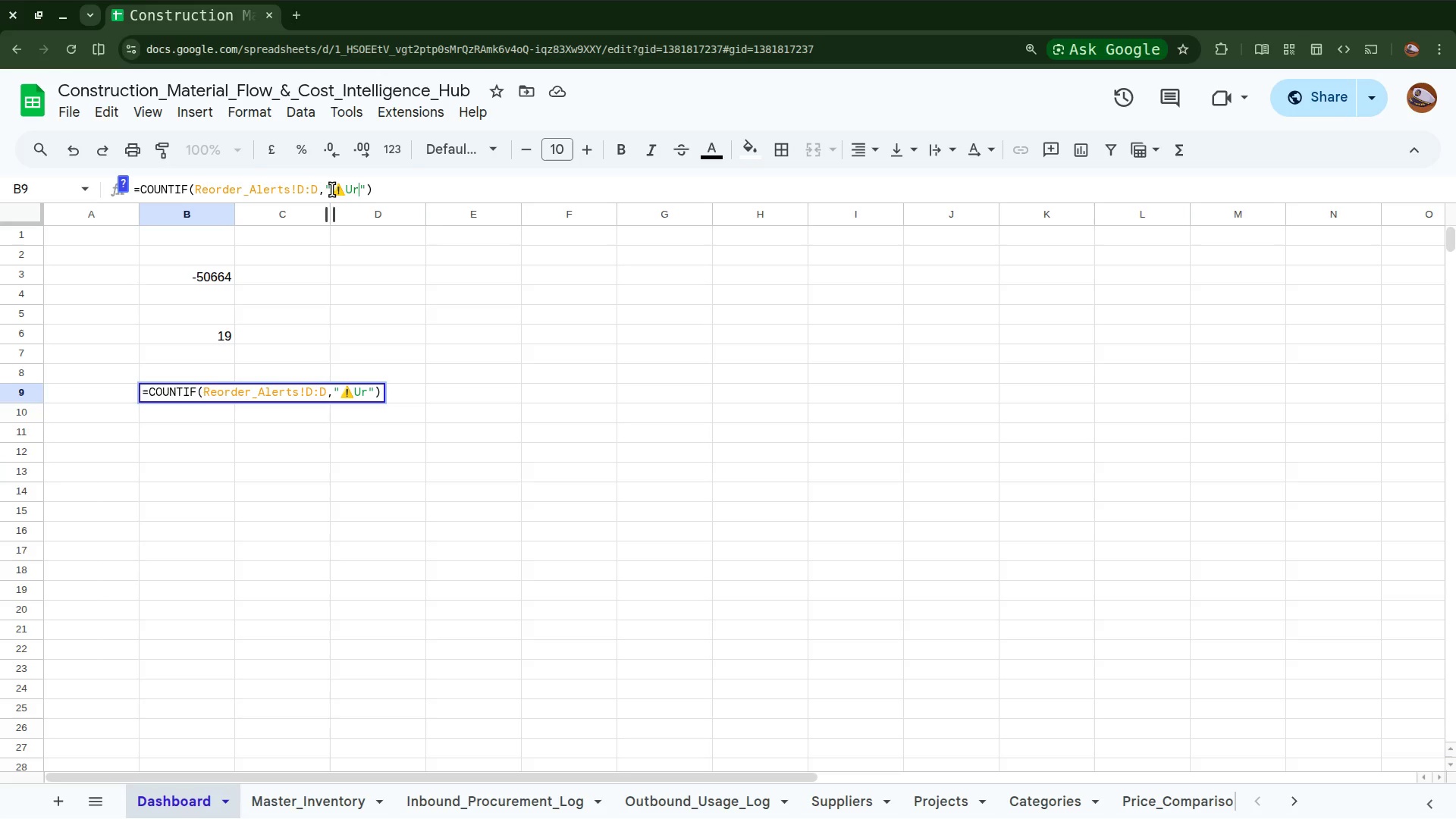 
key(Backspace)
 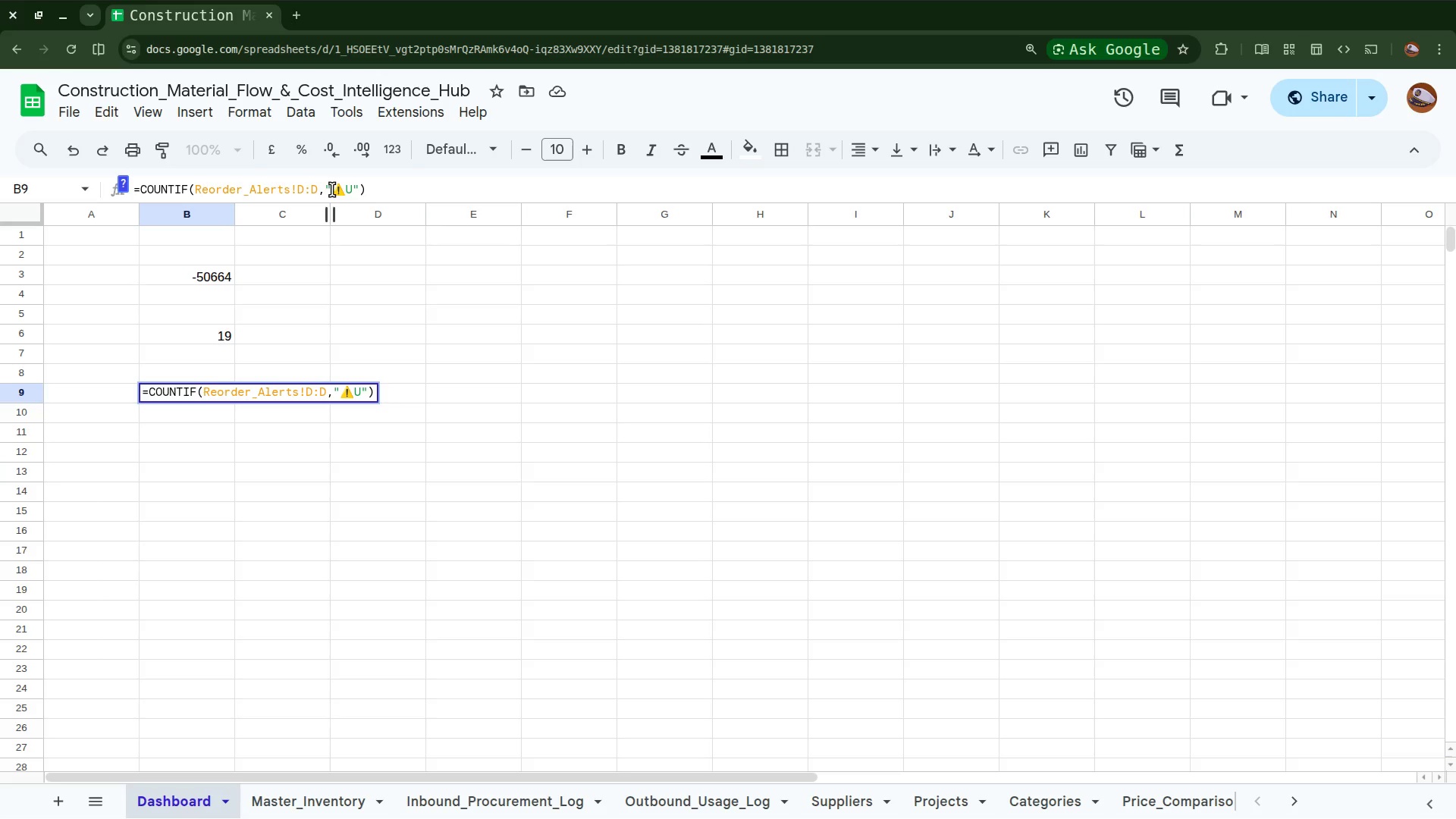 
key(CapsLock)
 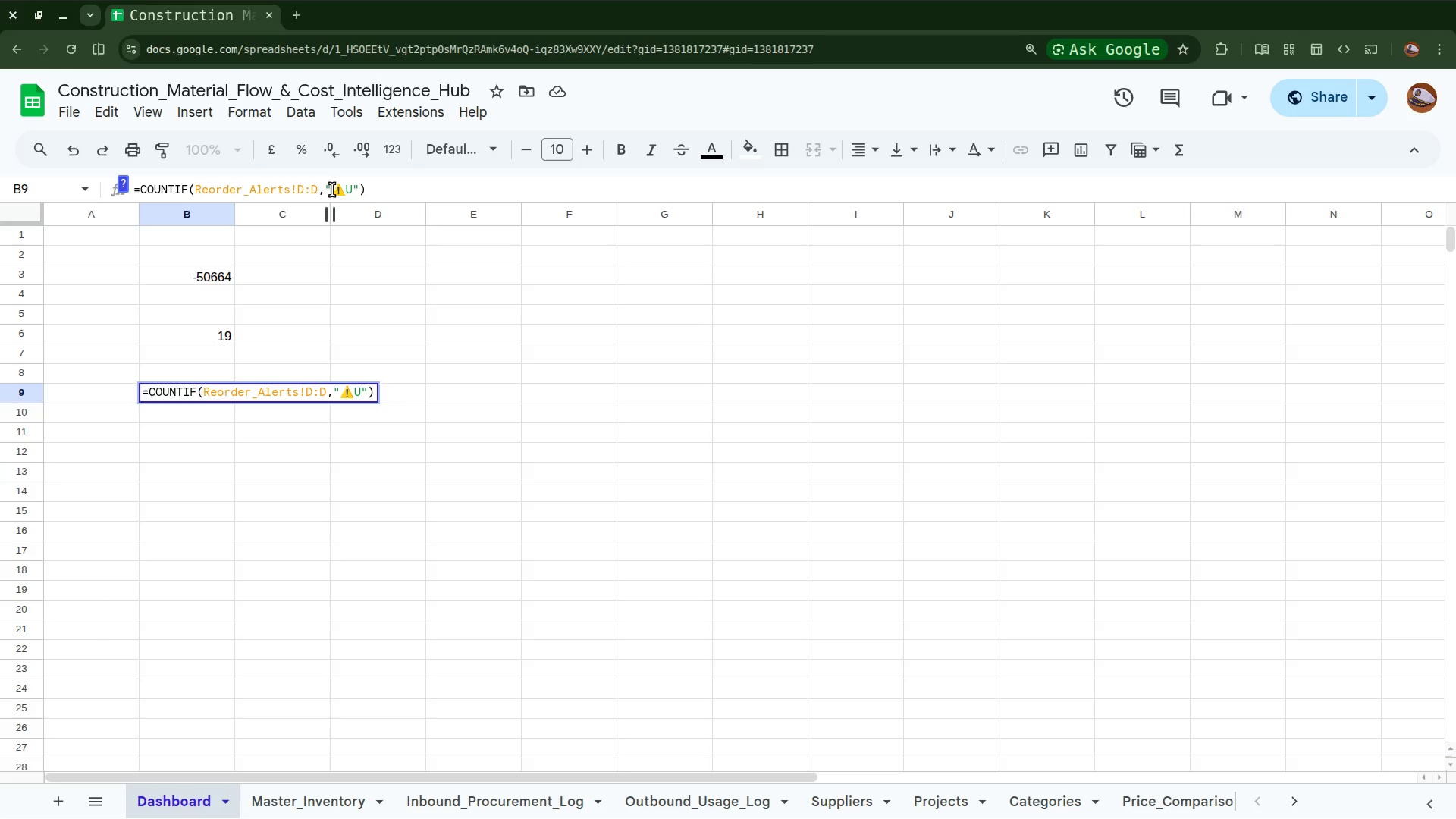 
key(R)
 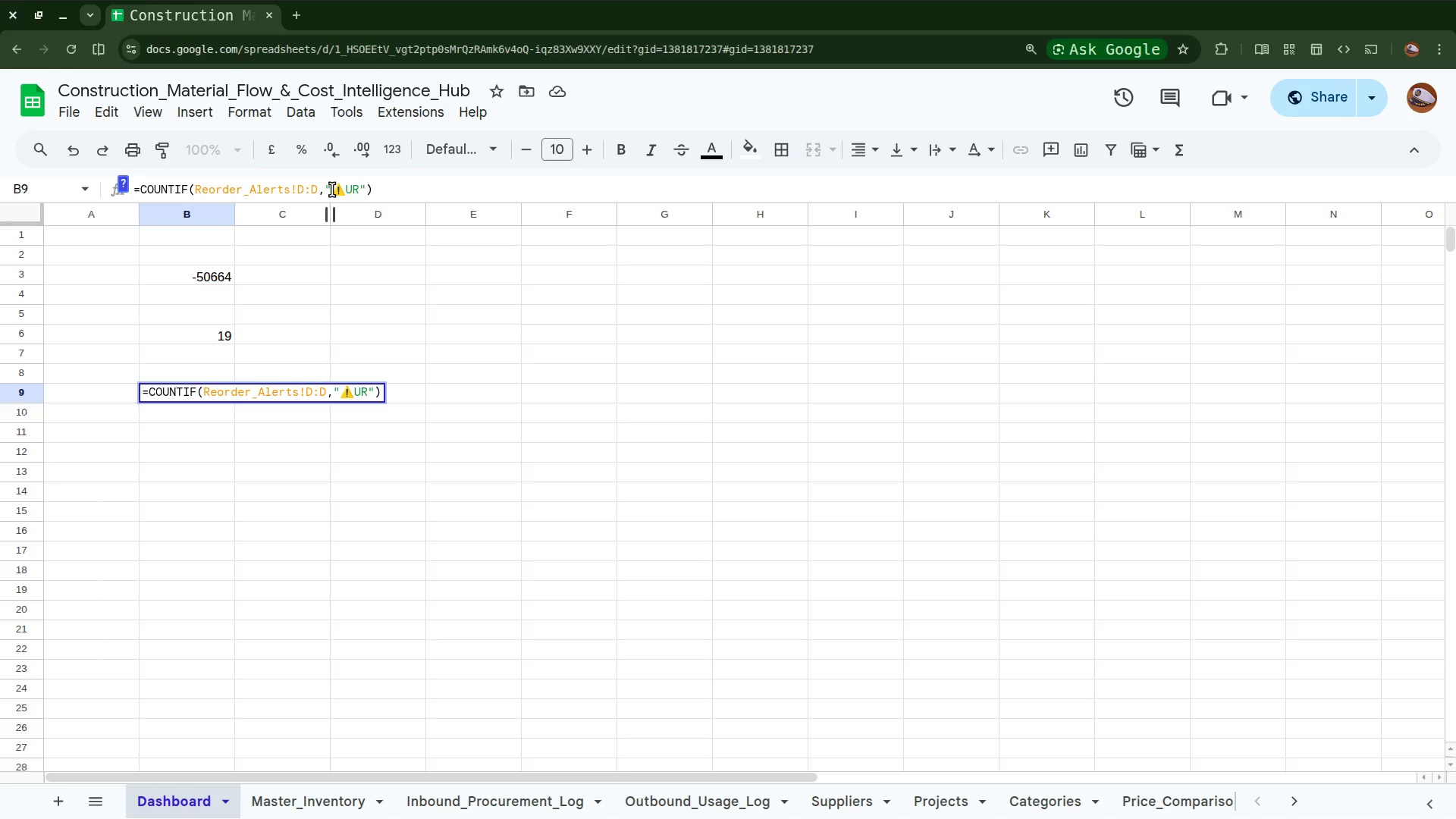 
type(GENT)
 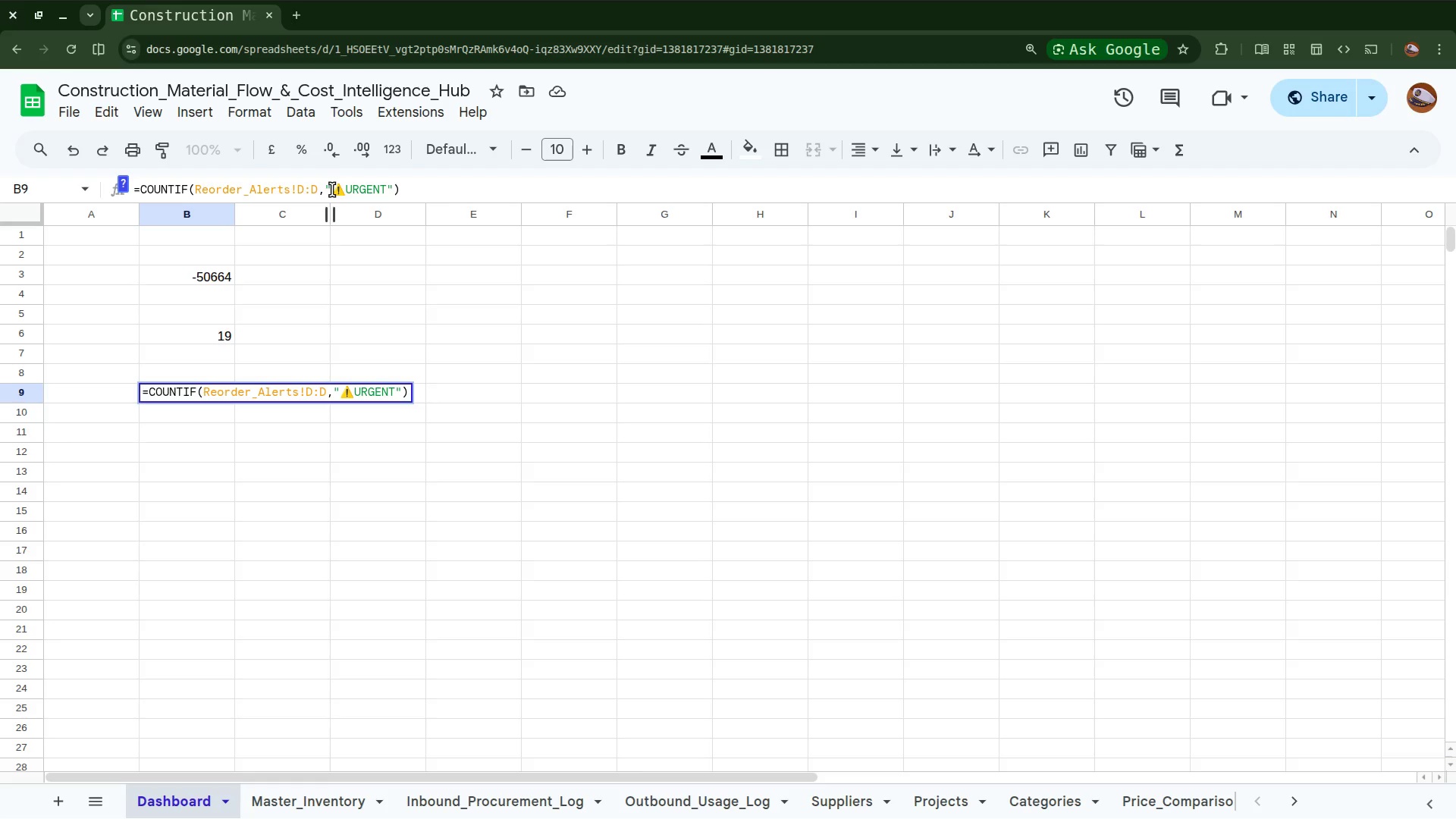 
wait(8.17)
 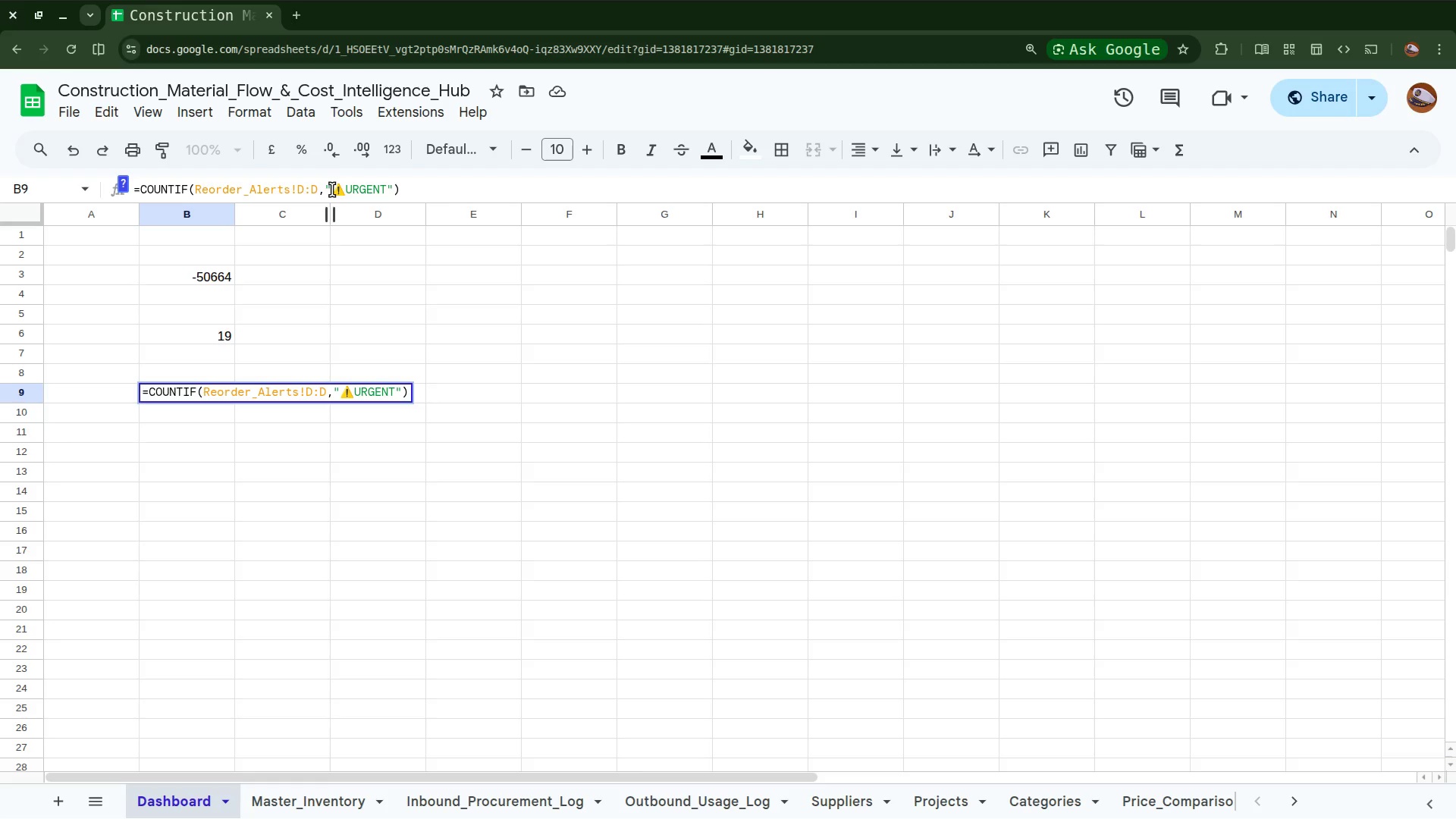 
type(RE)
 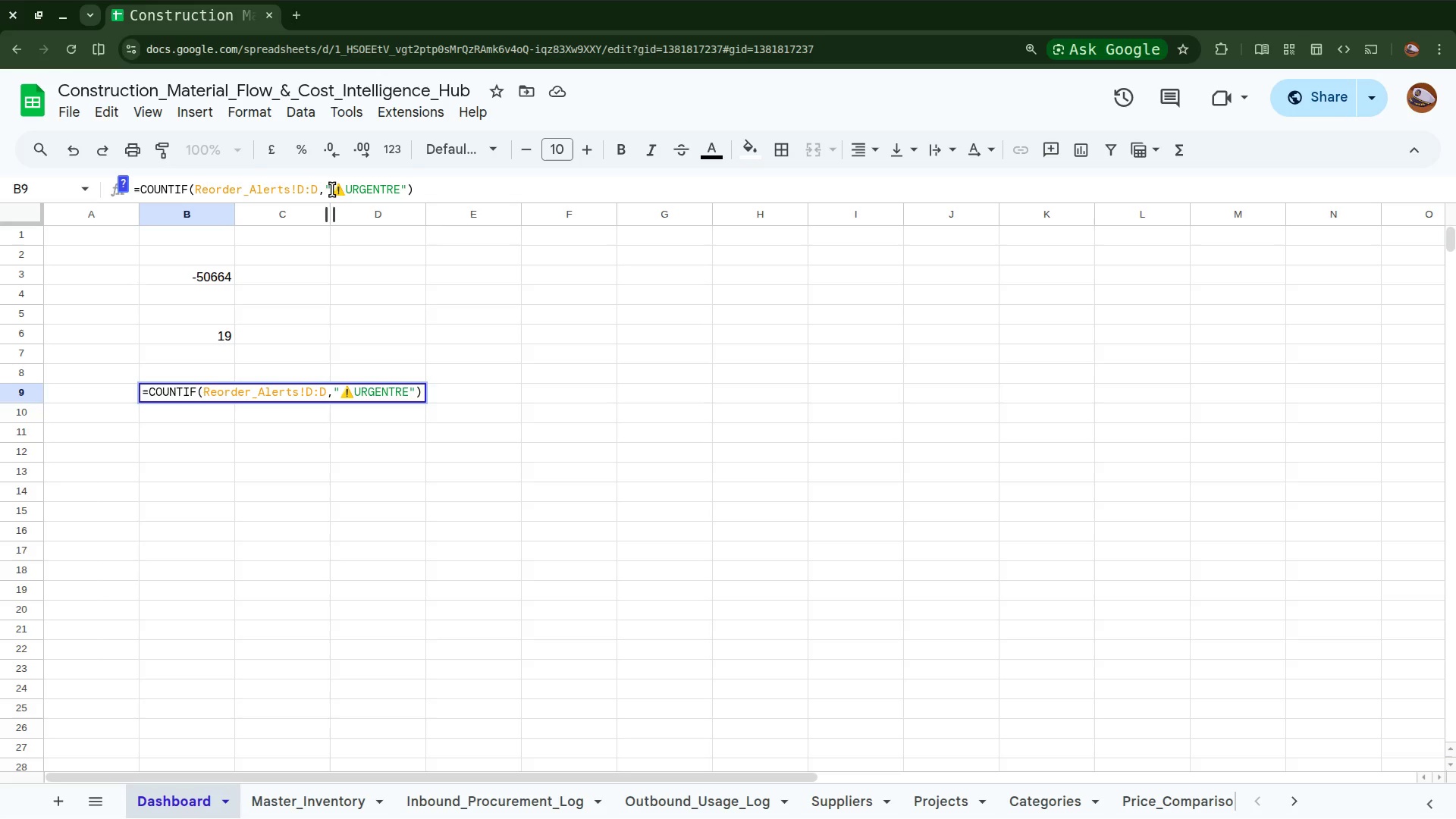 
wait(6.18)
 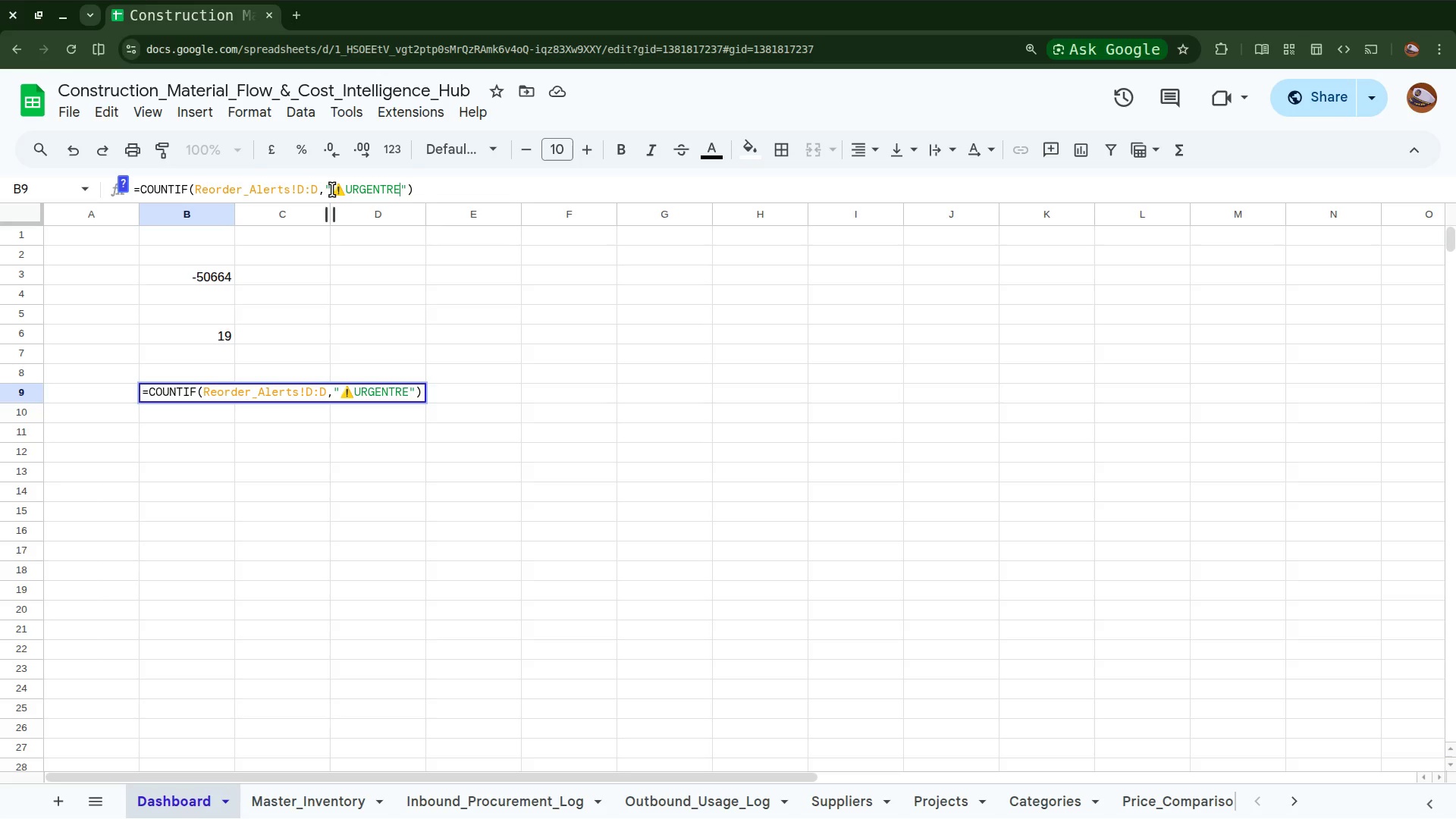 
type(ORDER)
 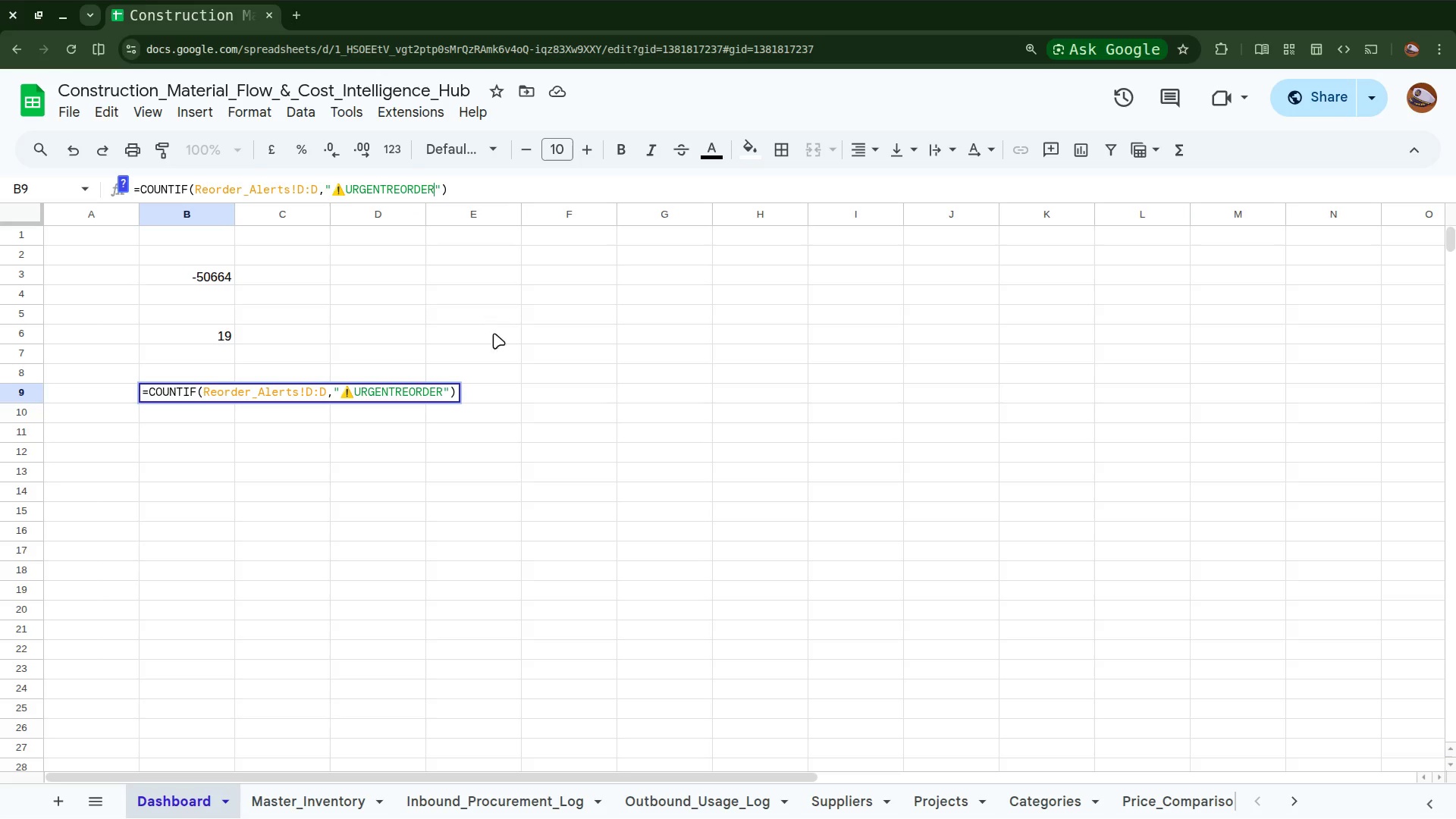 
wait(7.07)
 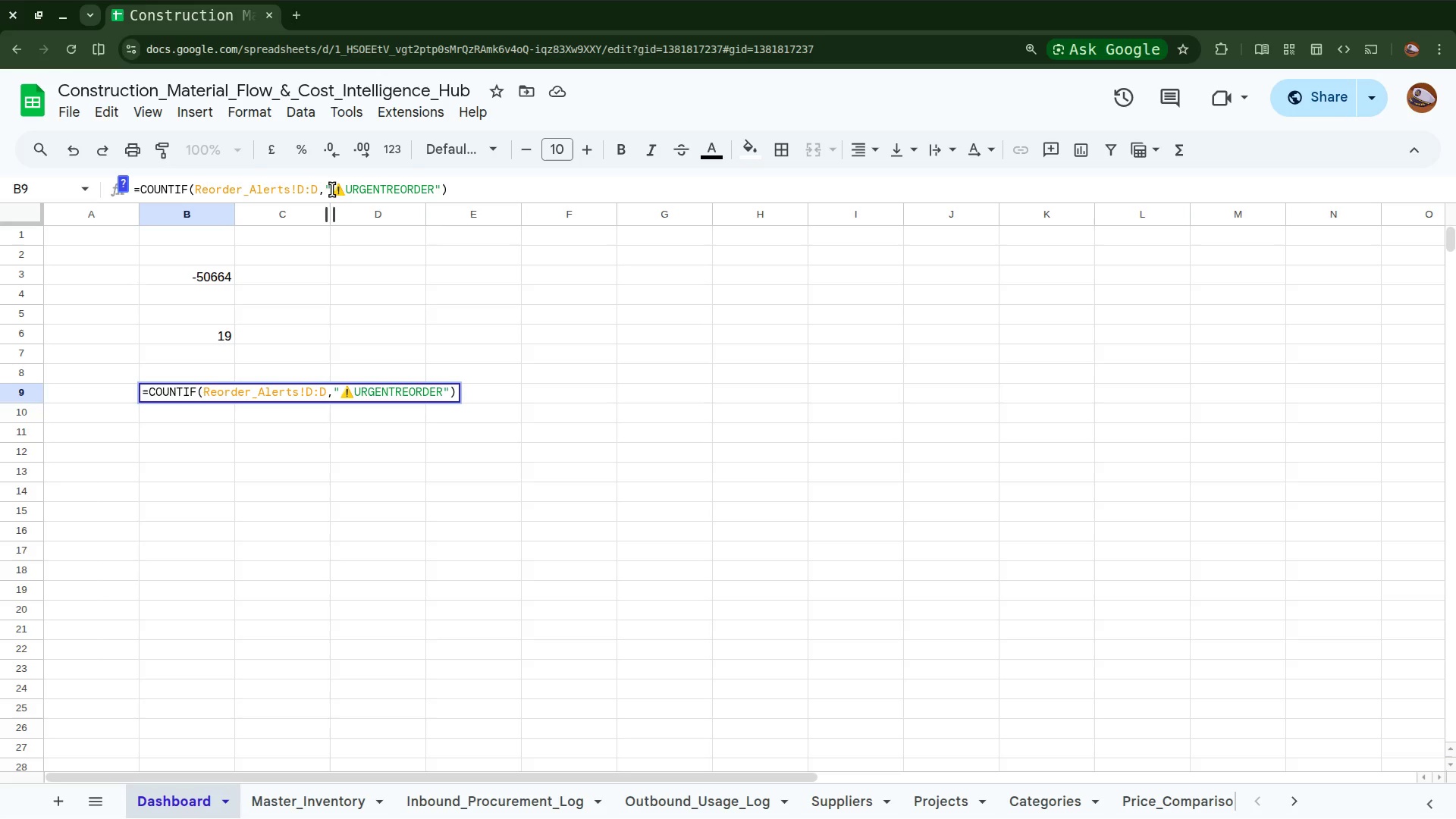 
key(Enter)
 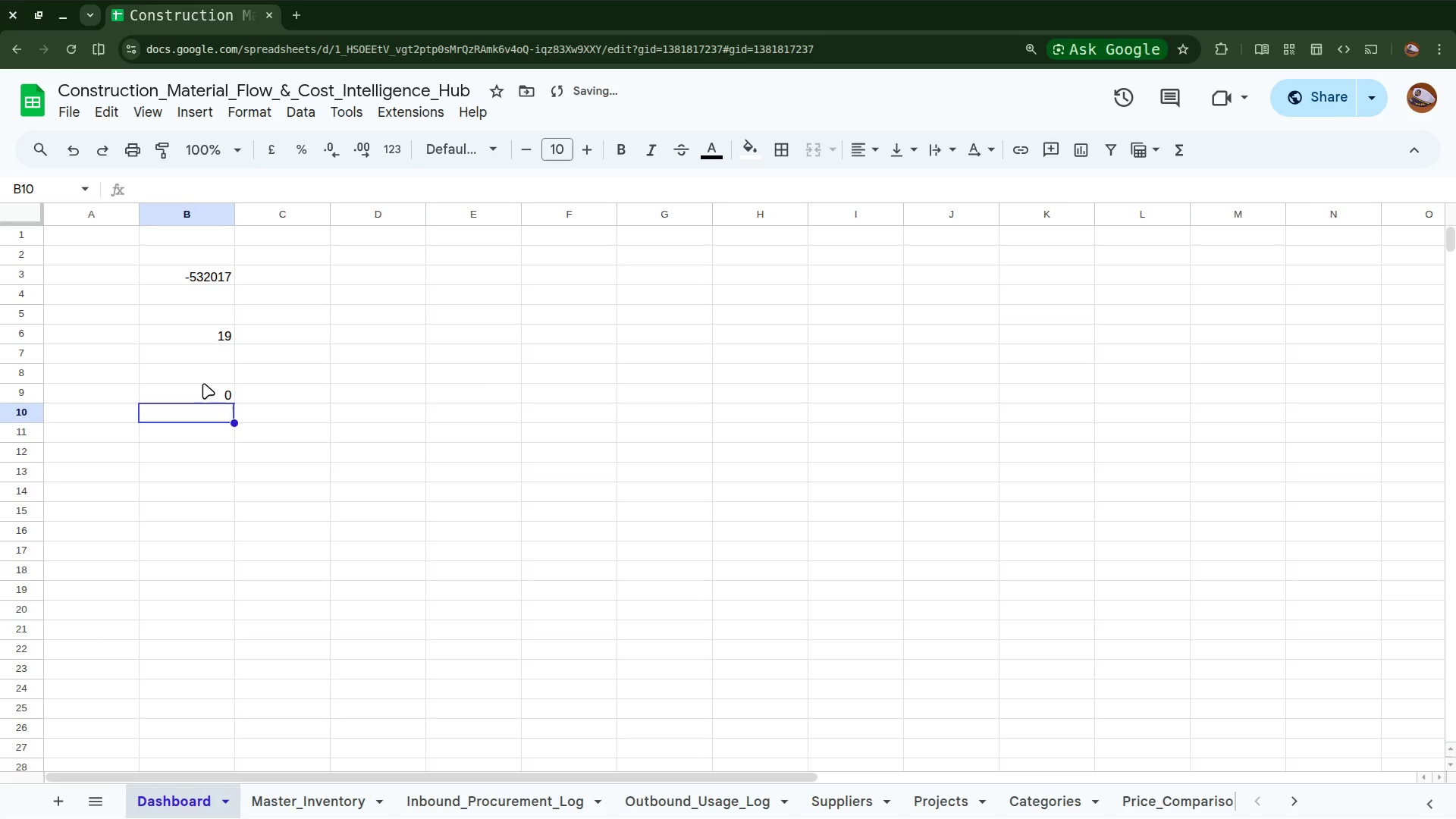 
left_click([204, 388])
 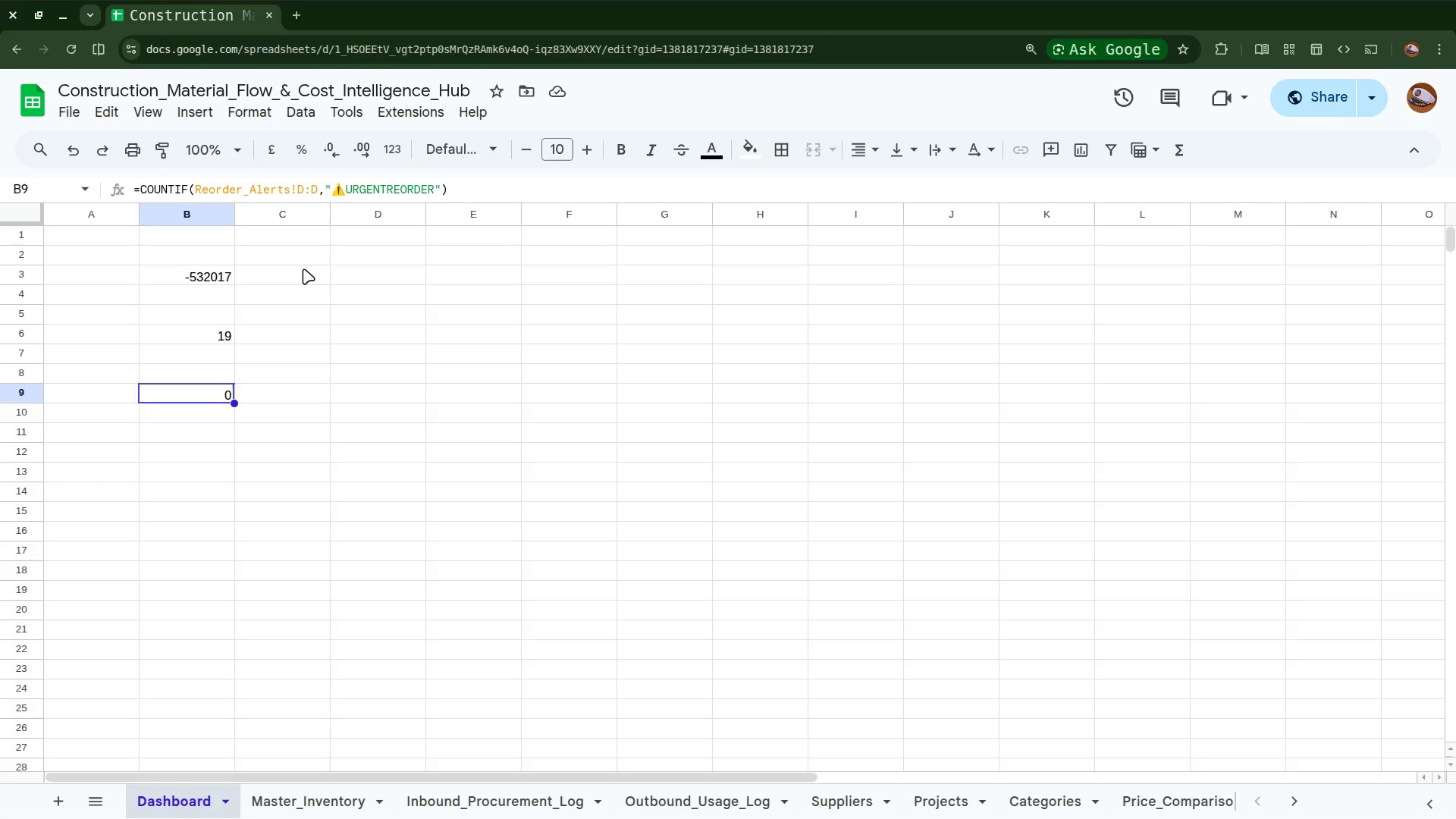 
wait(82.65)
 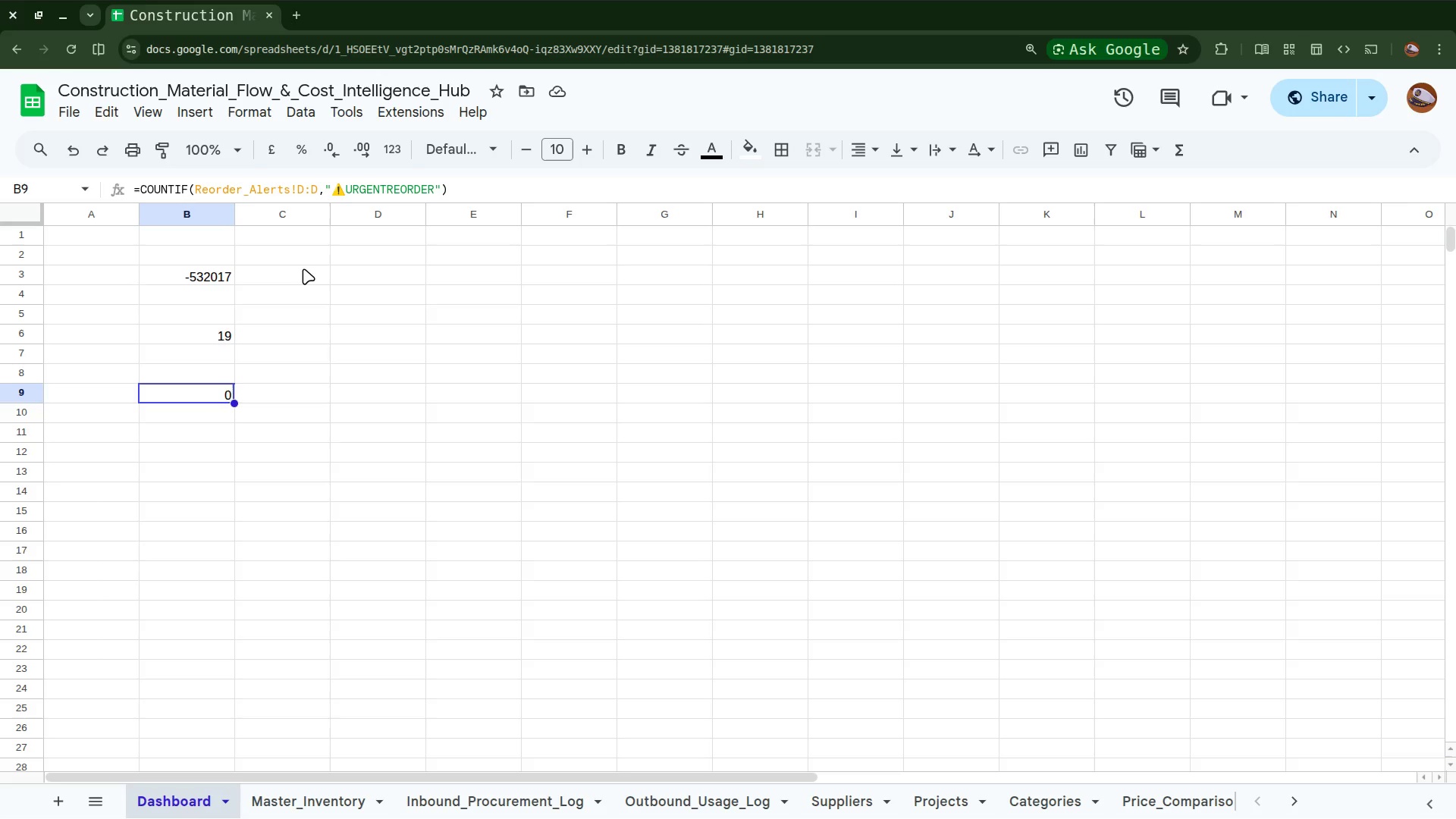 
left_click([83, 234])
 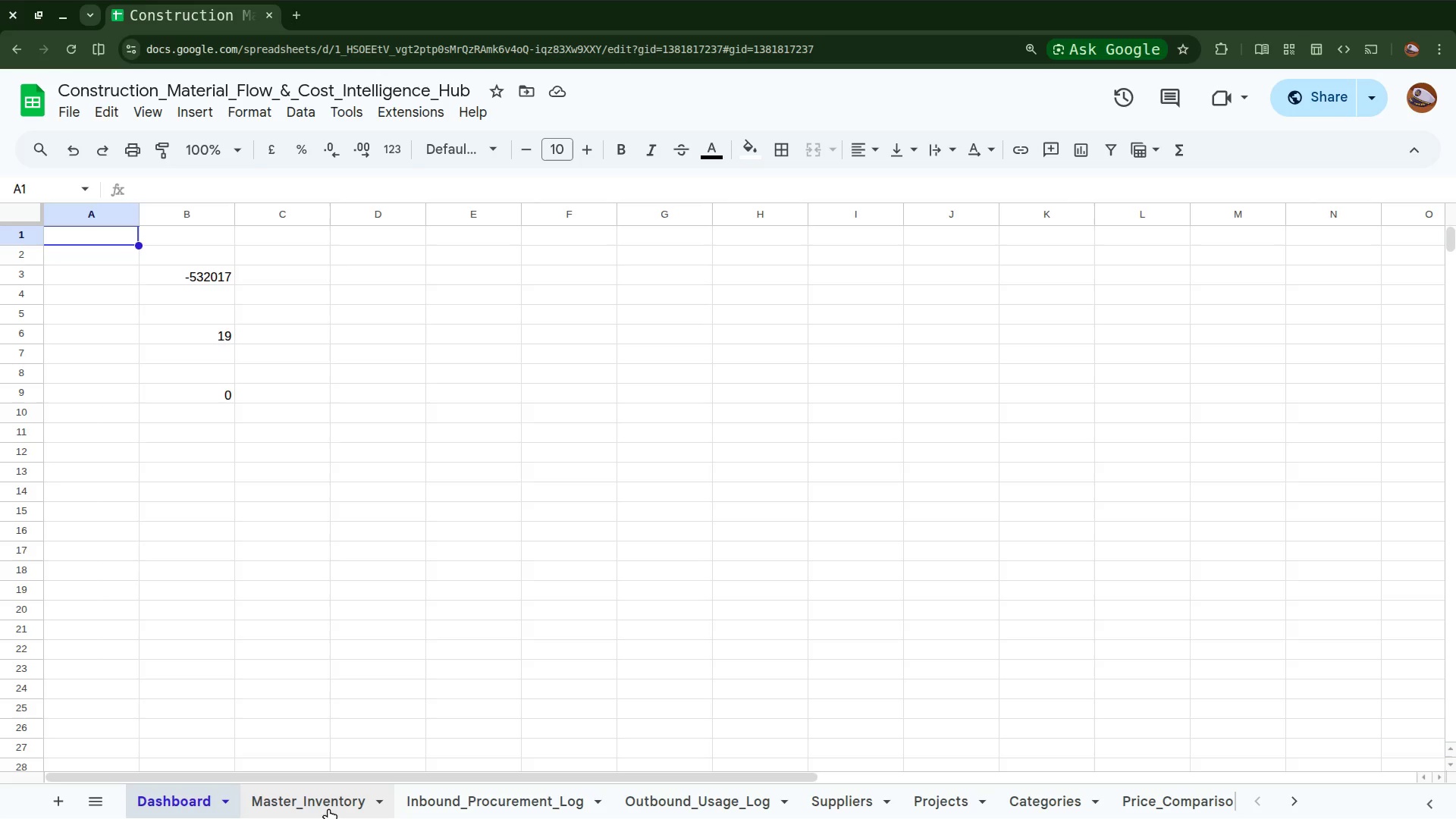 
wait(94.8)
 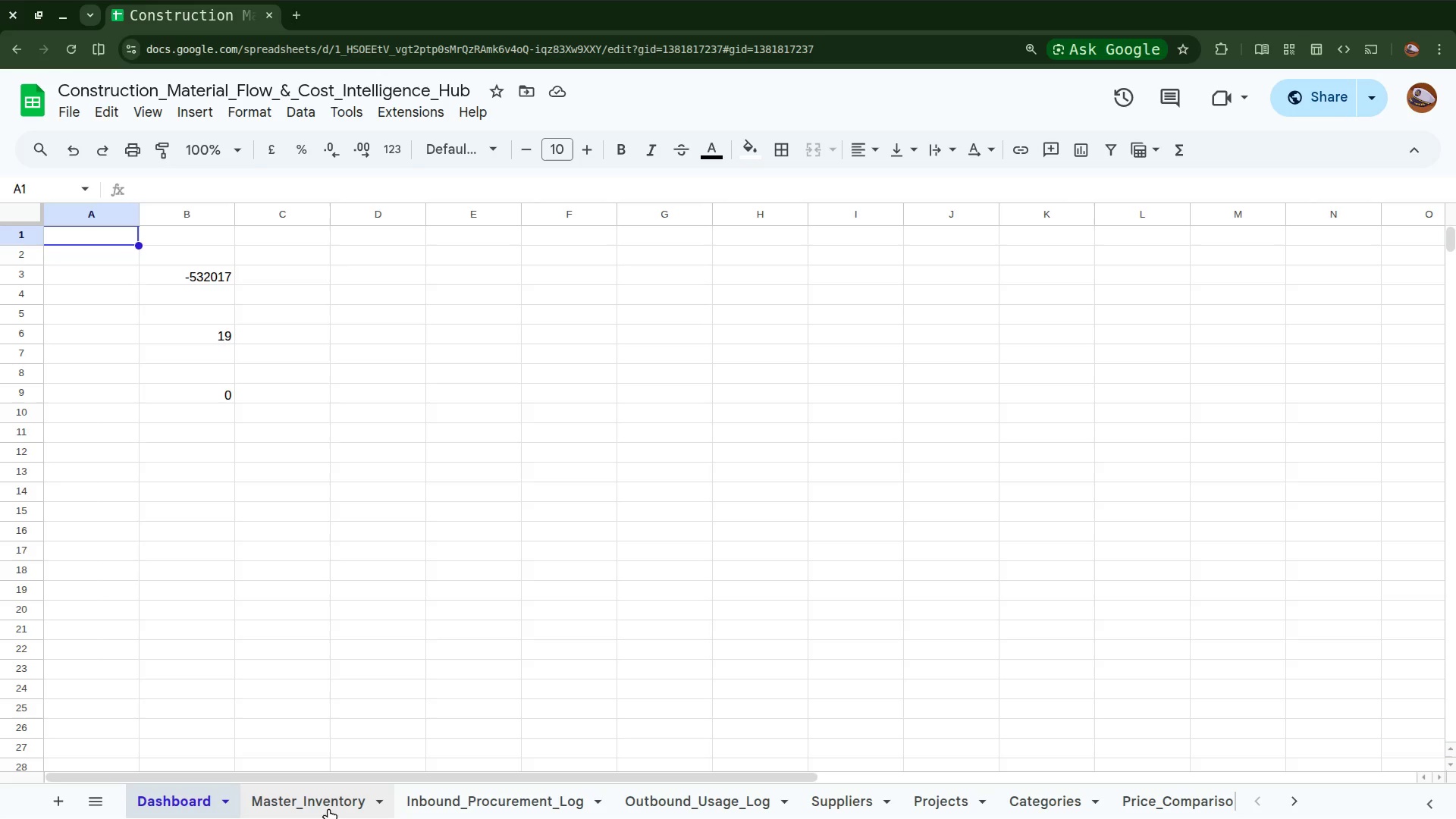 
left_click([1033, 802])
 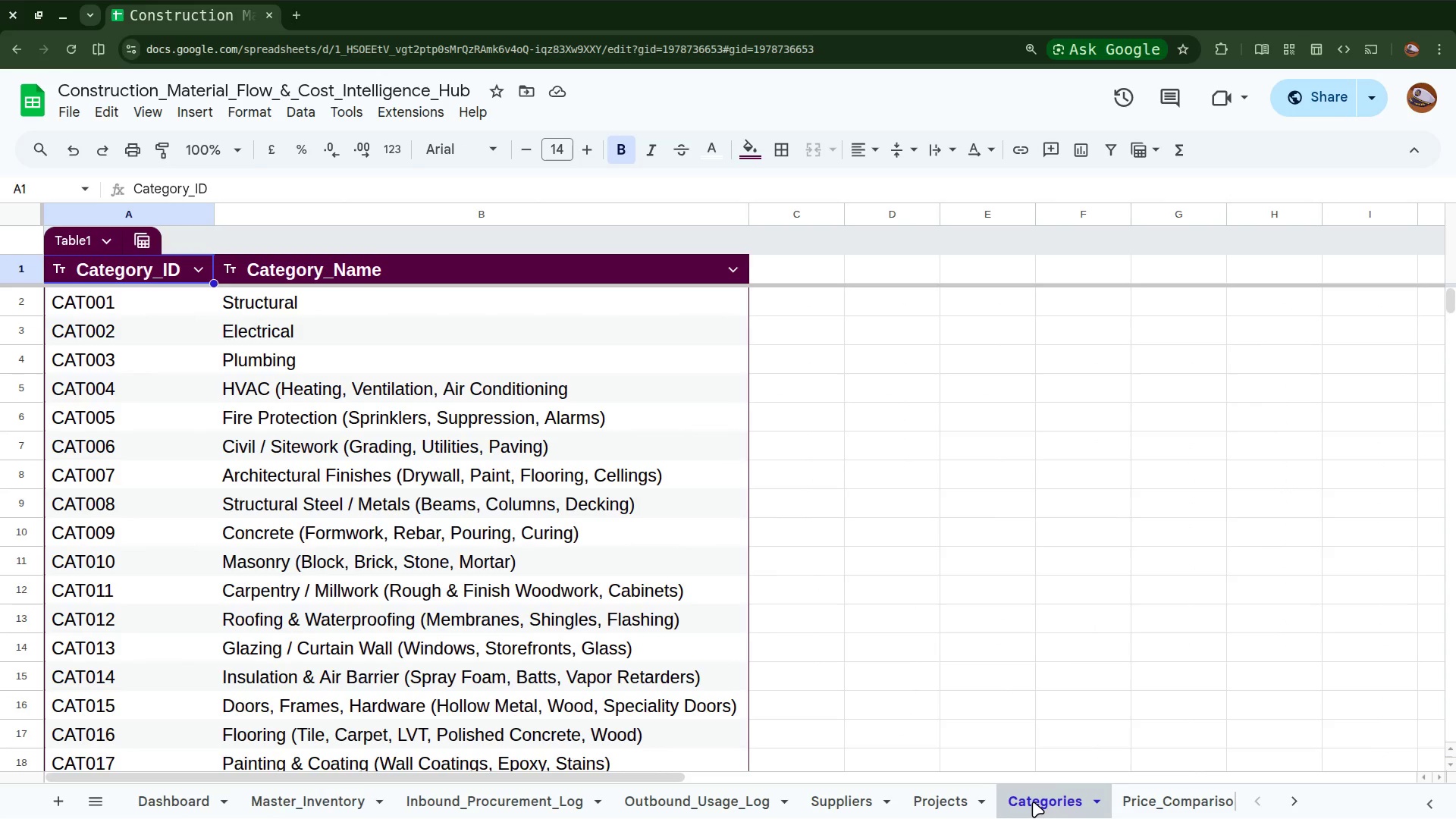 
scroll: coordinate [984, 791], scroll_direction: down, amount: 9.0
 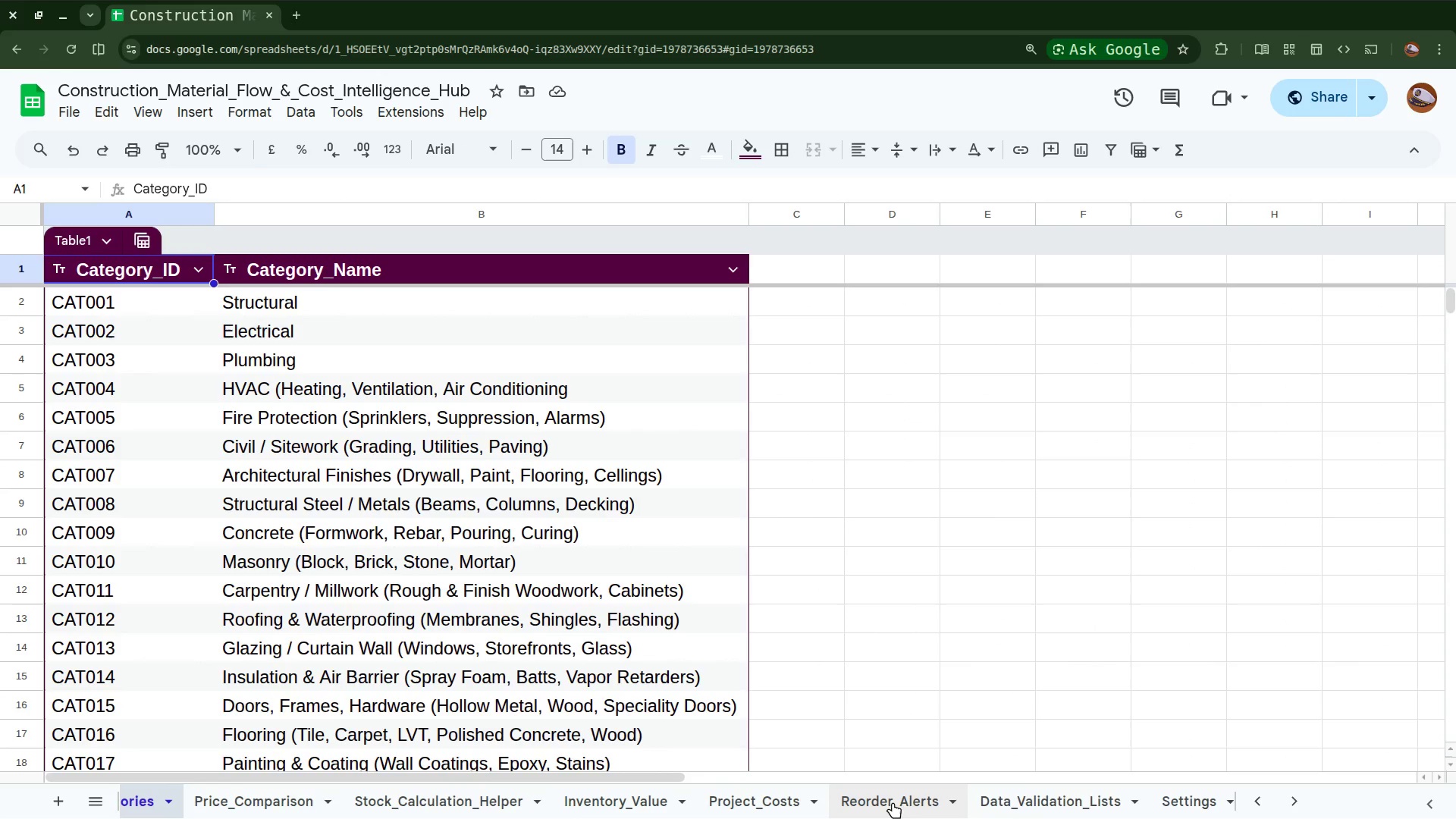 
left_click([892, 802])
 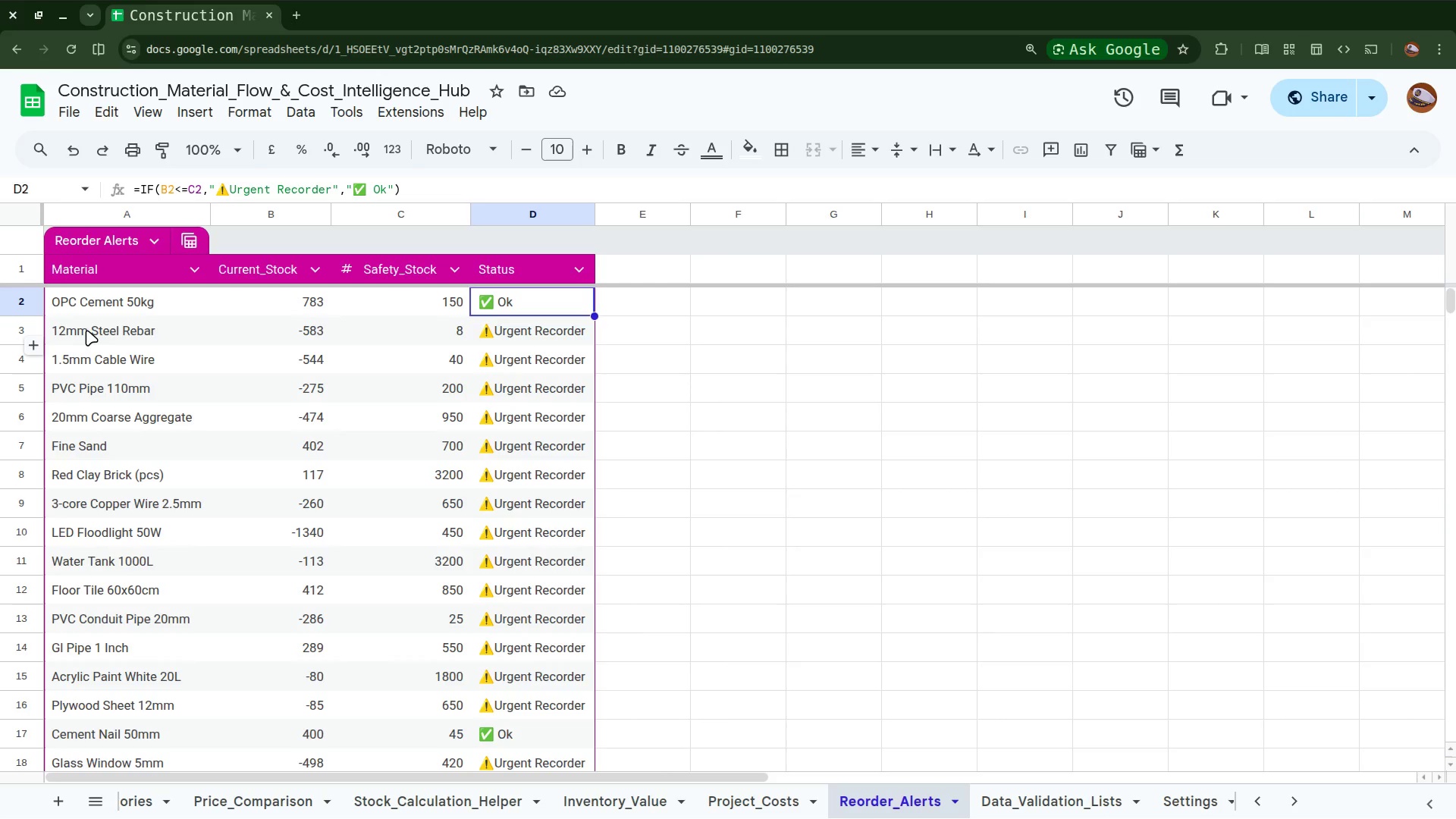 
wait(22.06)
 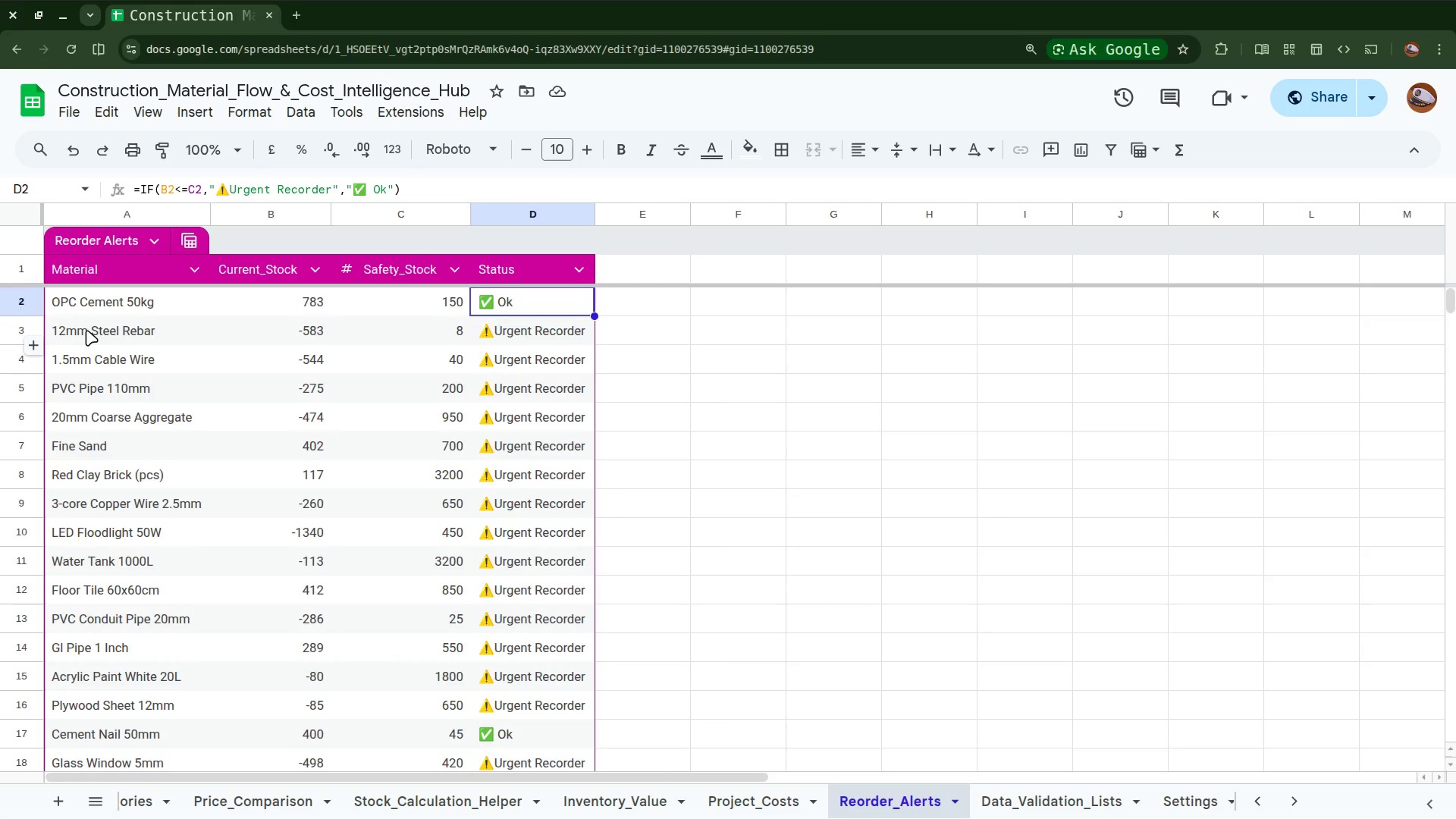 
left_click([86, 330])
 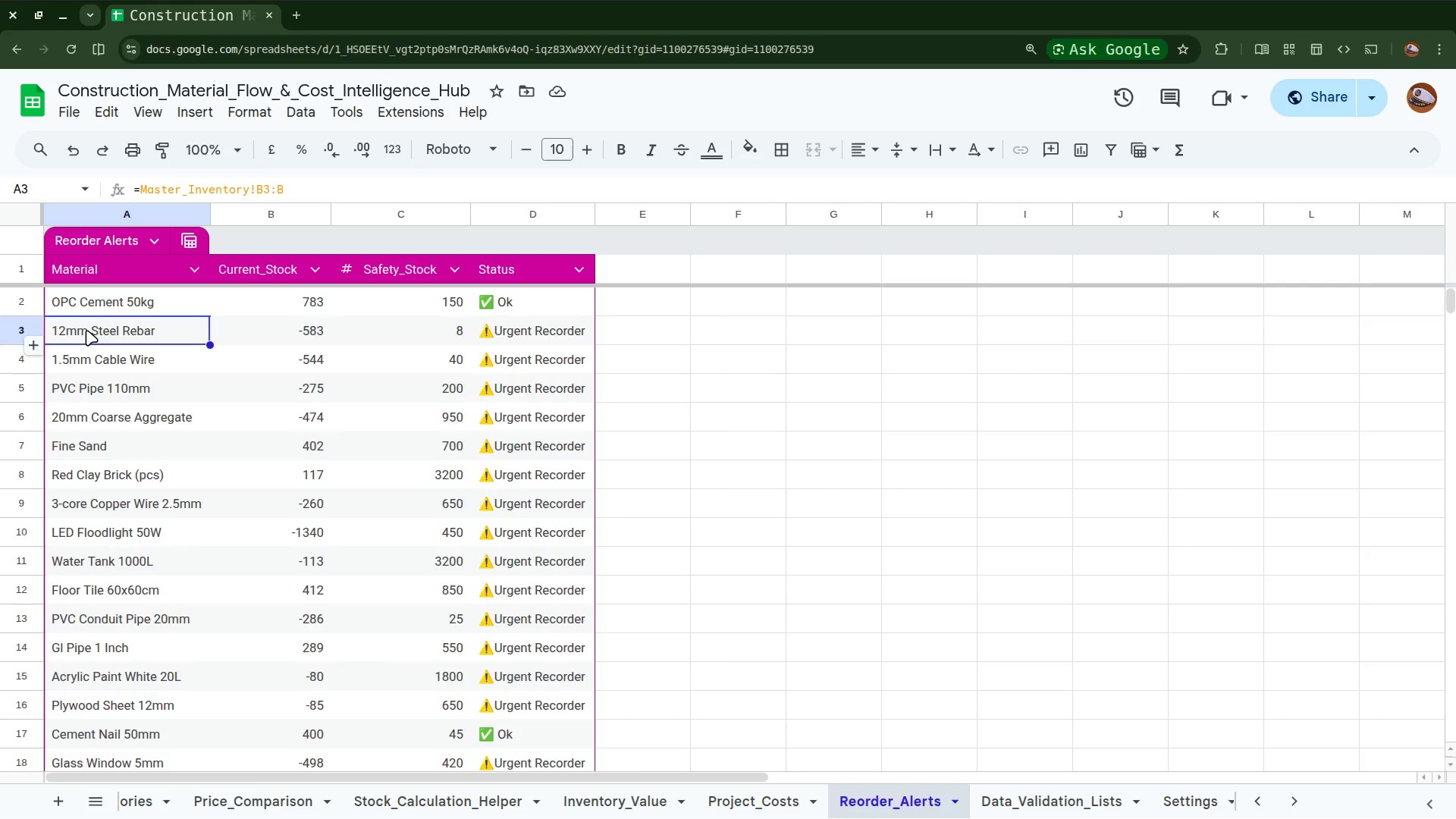 
wait(12.04)
 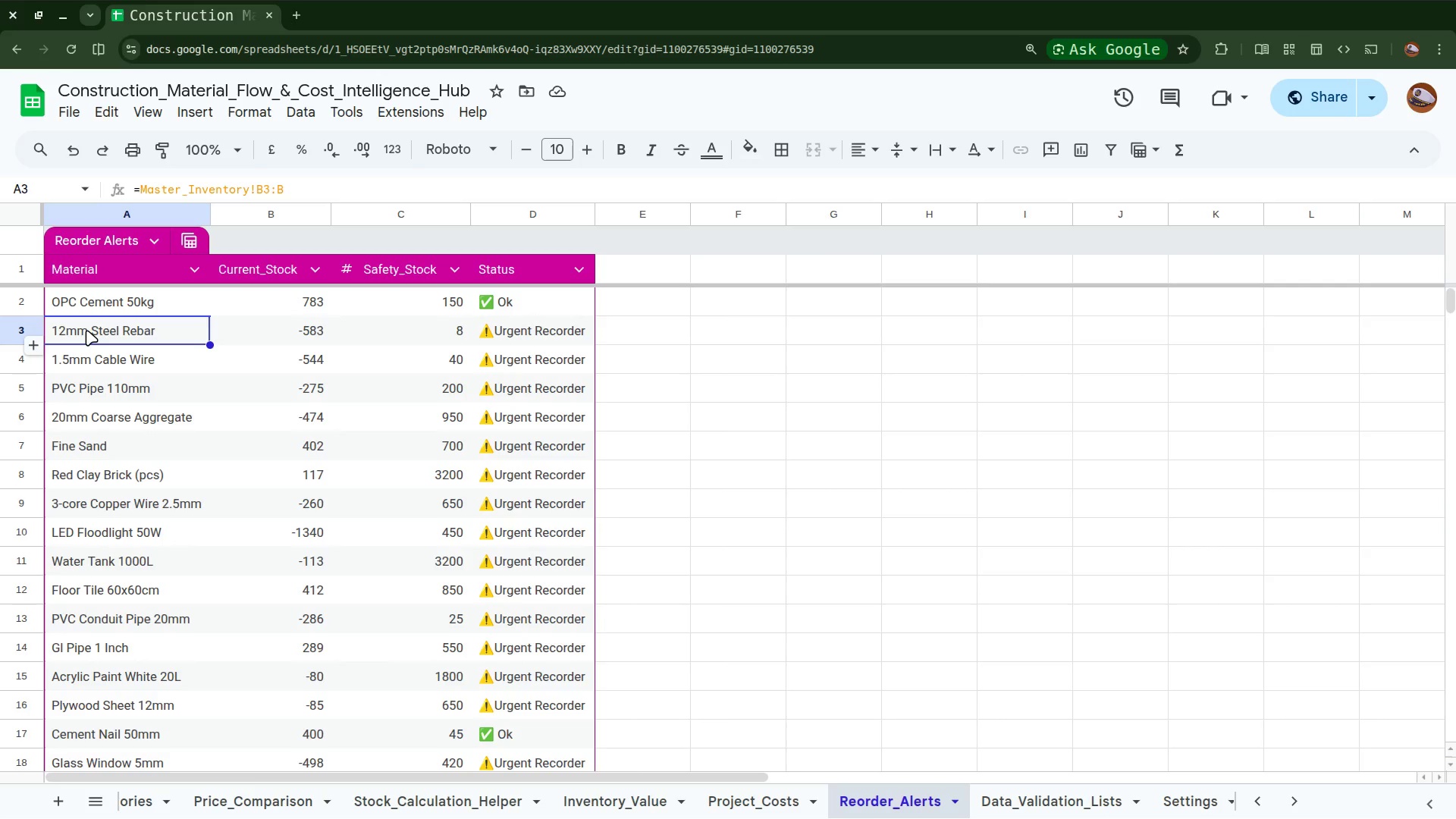 
left_click([17, 327])
 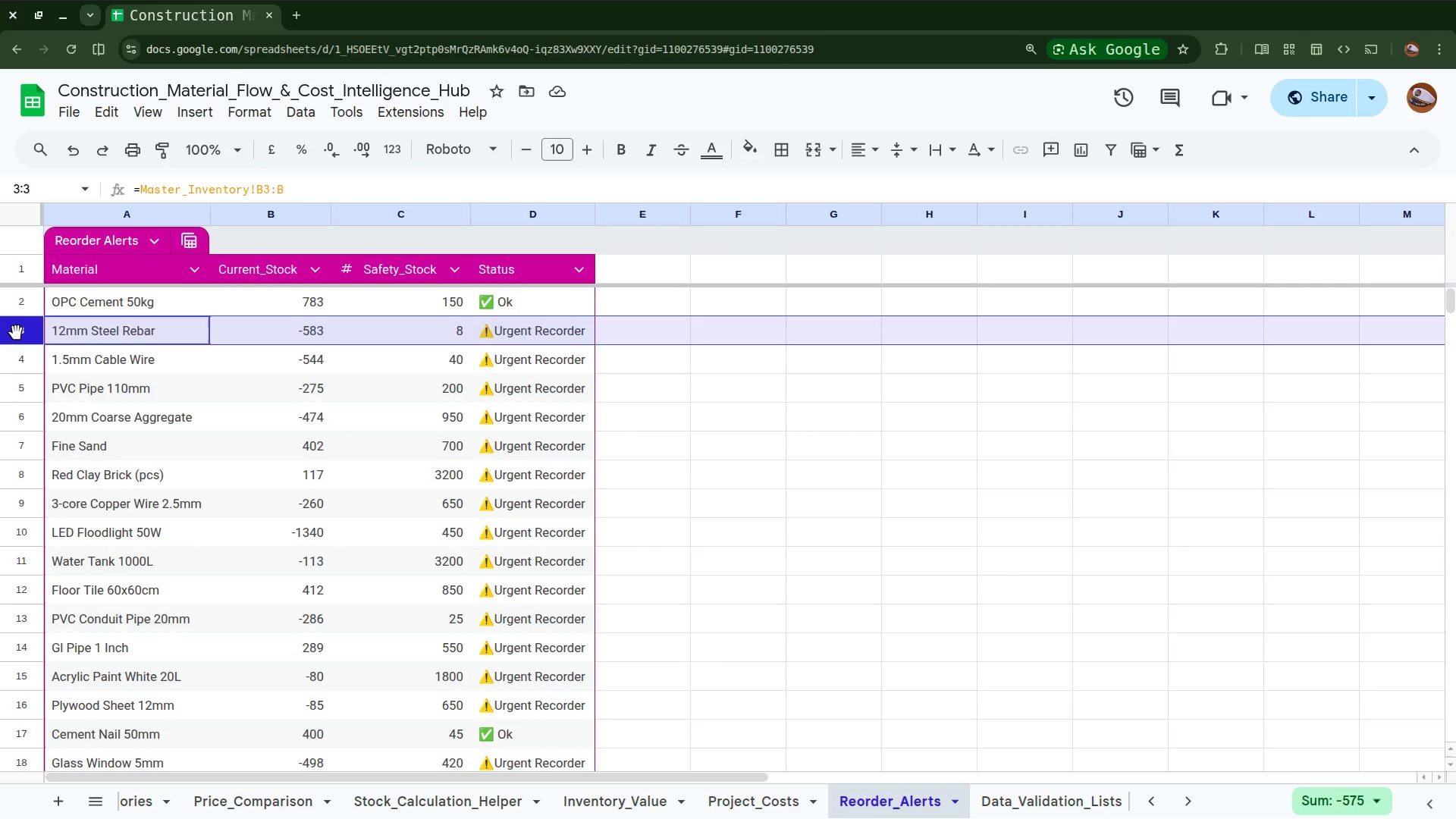 
wait(20.72)
 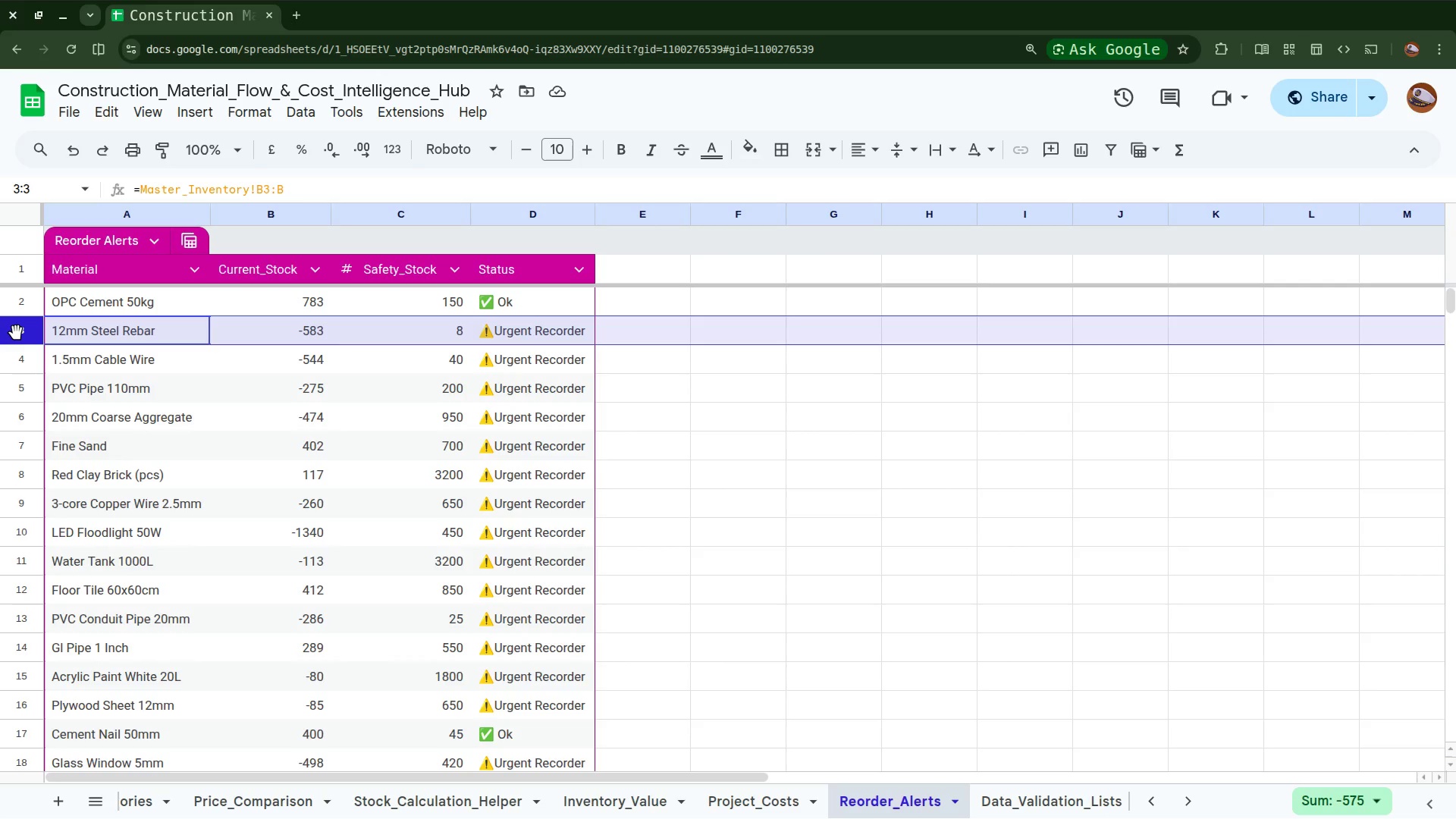 
key(Control+B)
 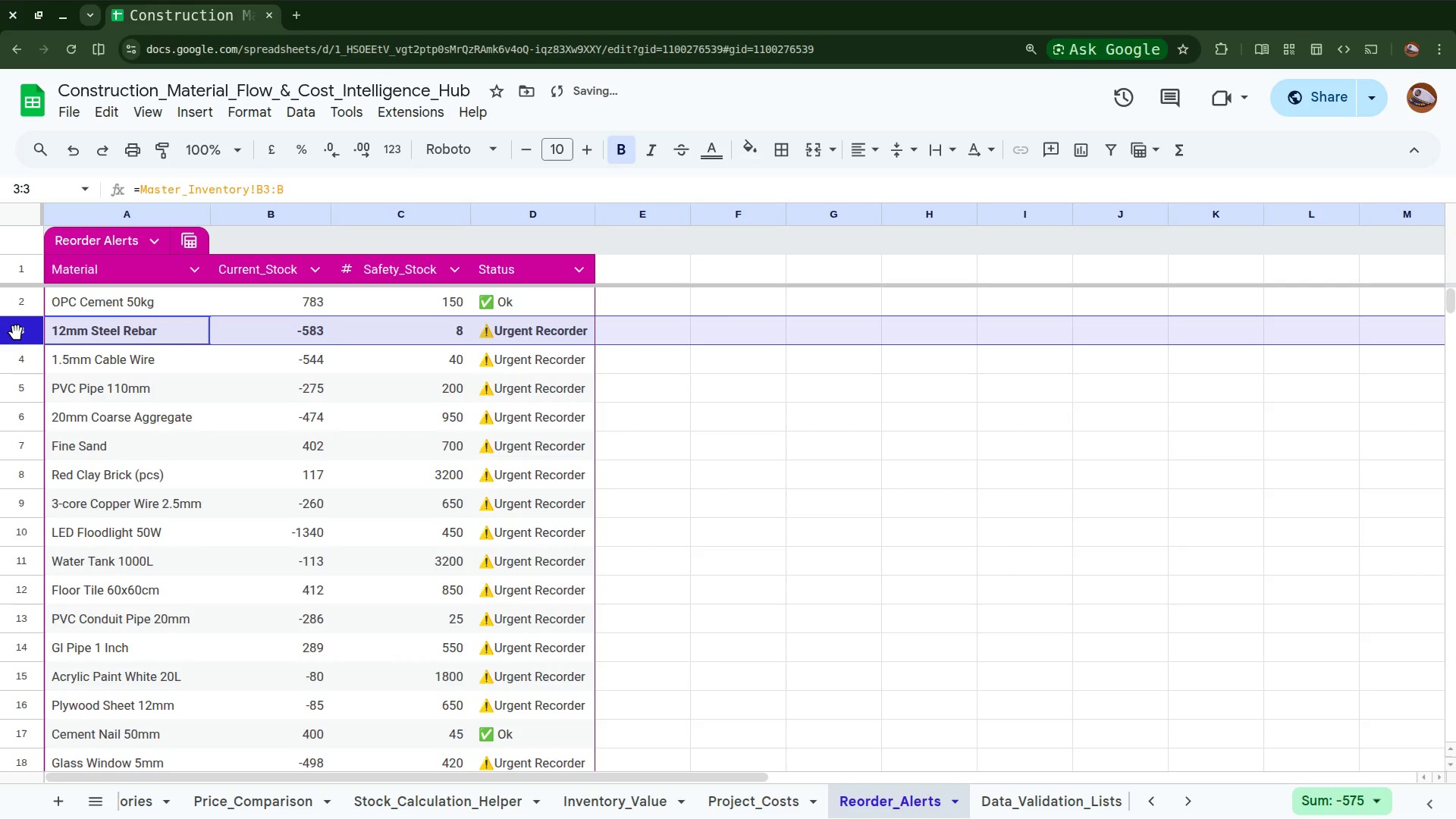 
hold_key(key=B, duration=0.39)
 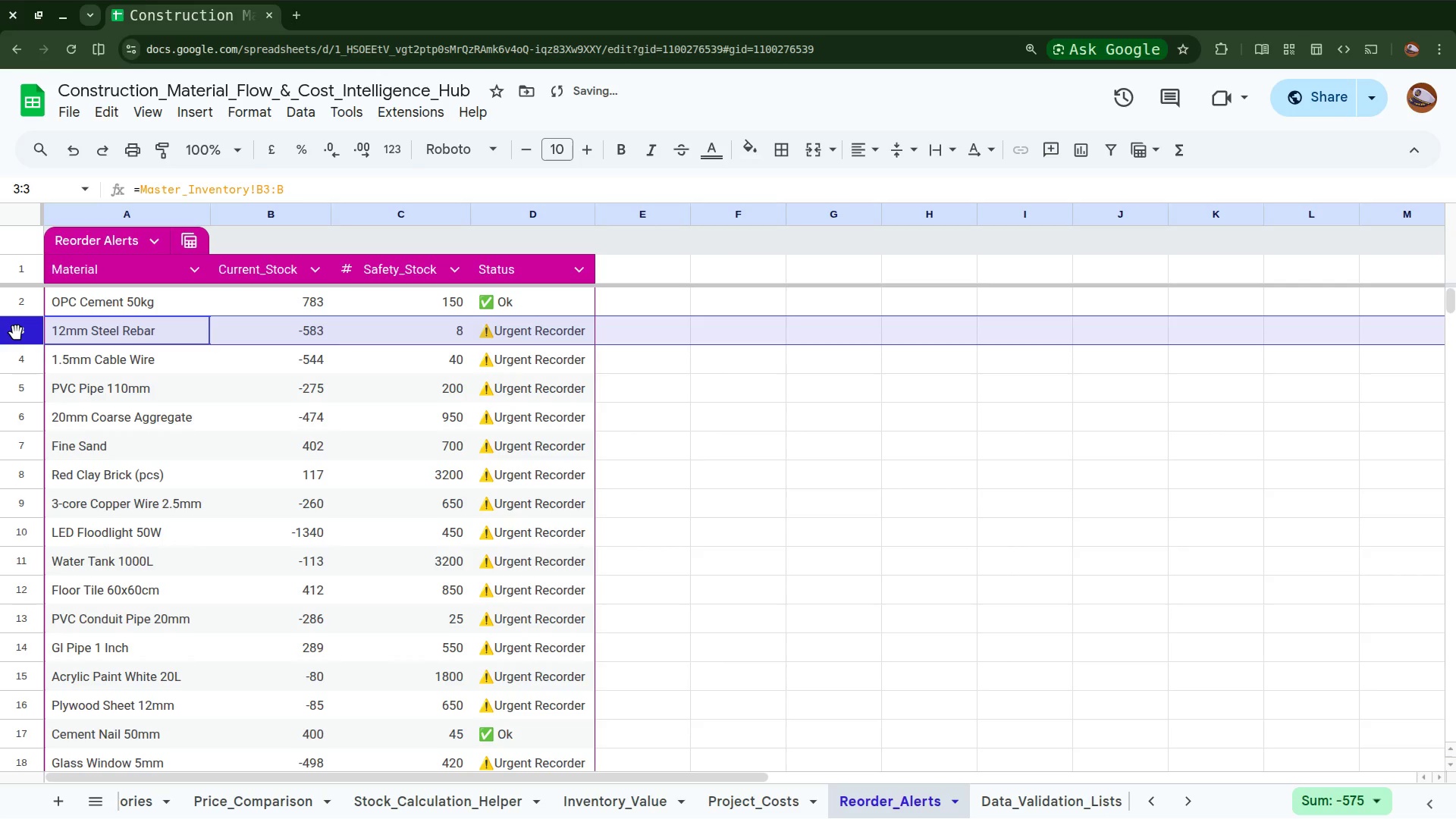 
key(Control+B)
 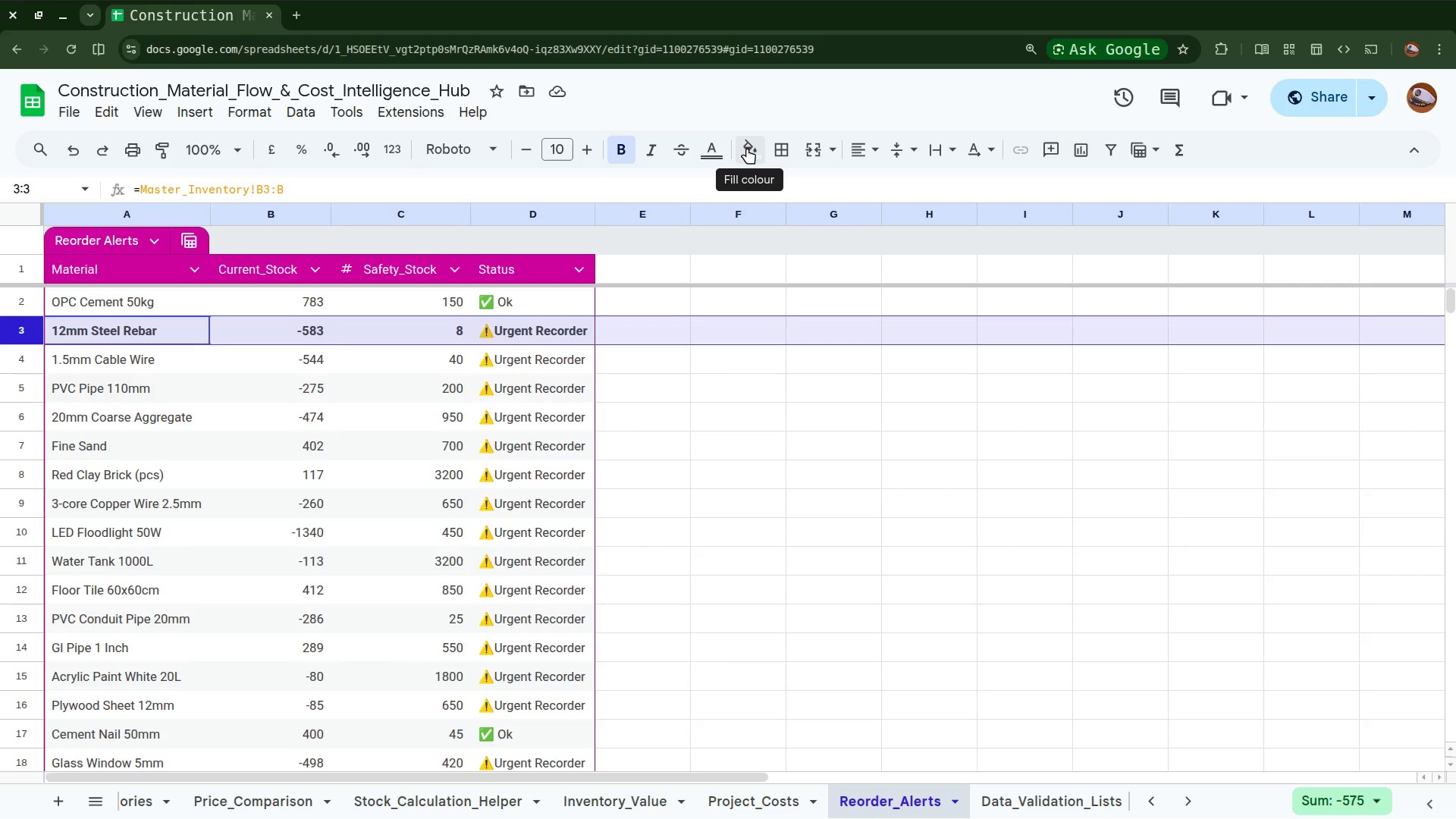 
wait(25.78)
 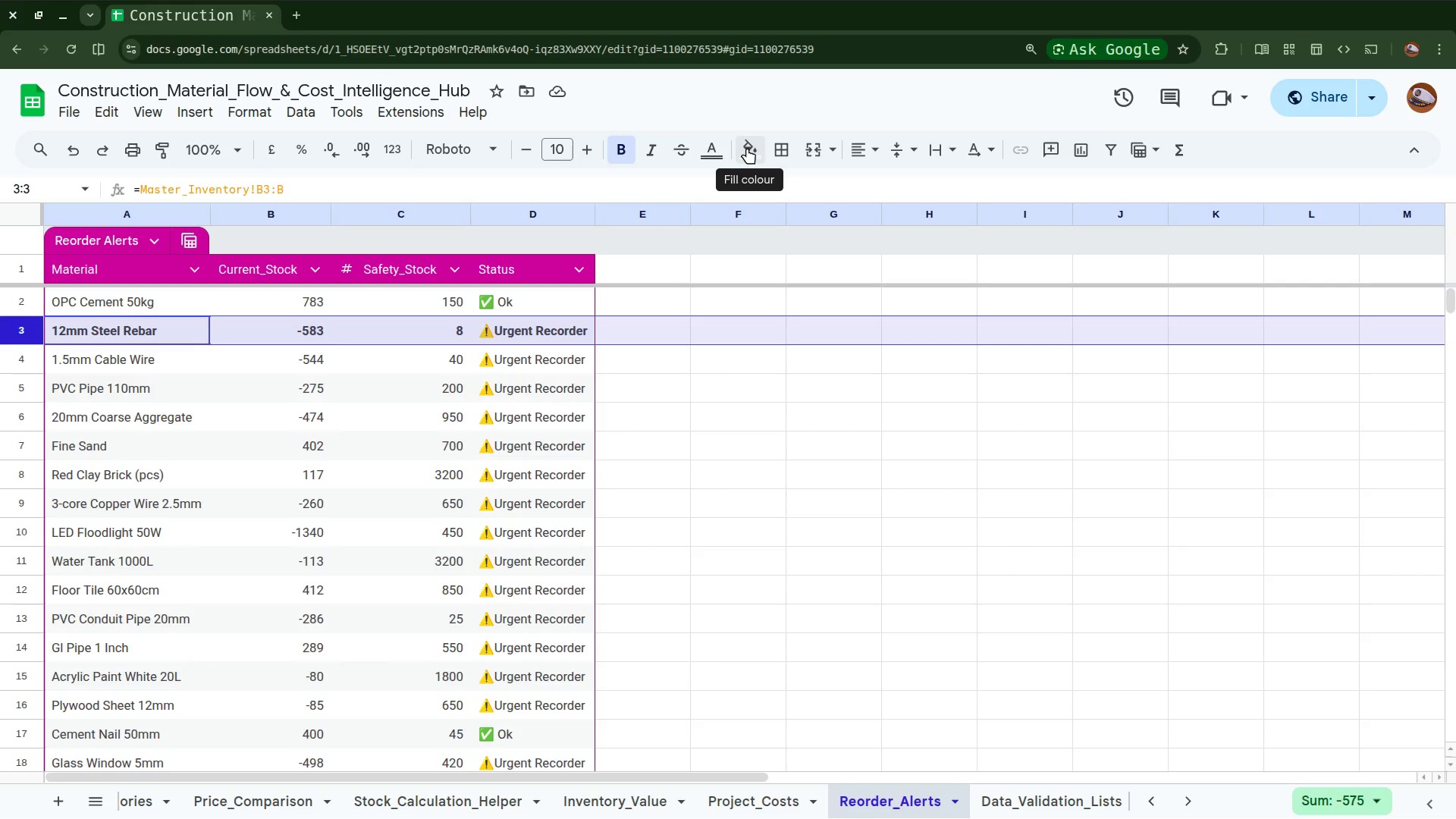 
left_click([747, 148])
 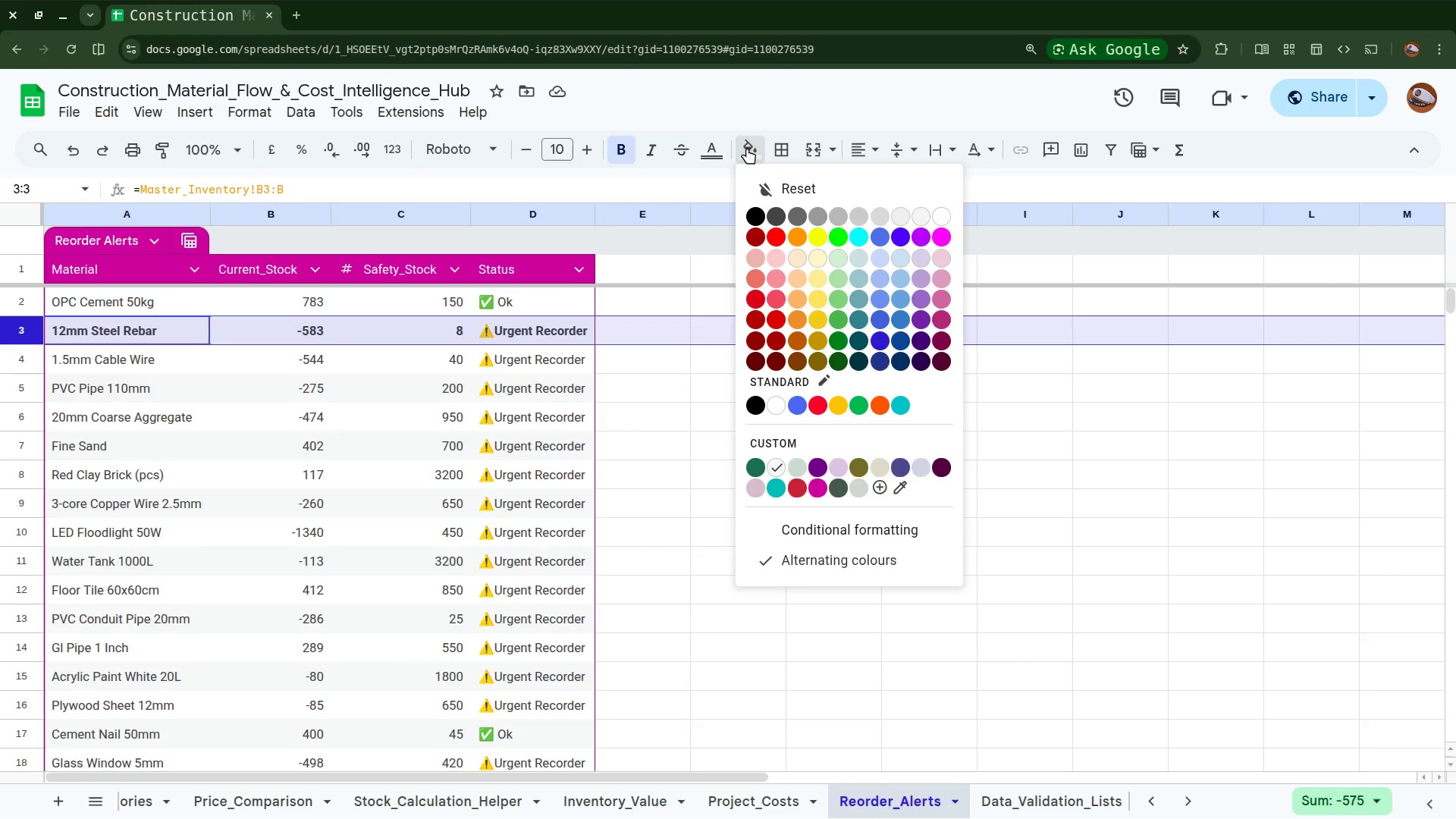 
wait(13.05)
 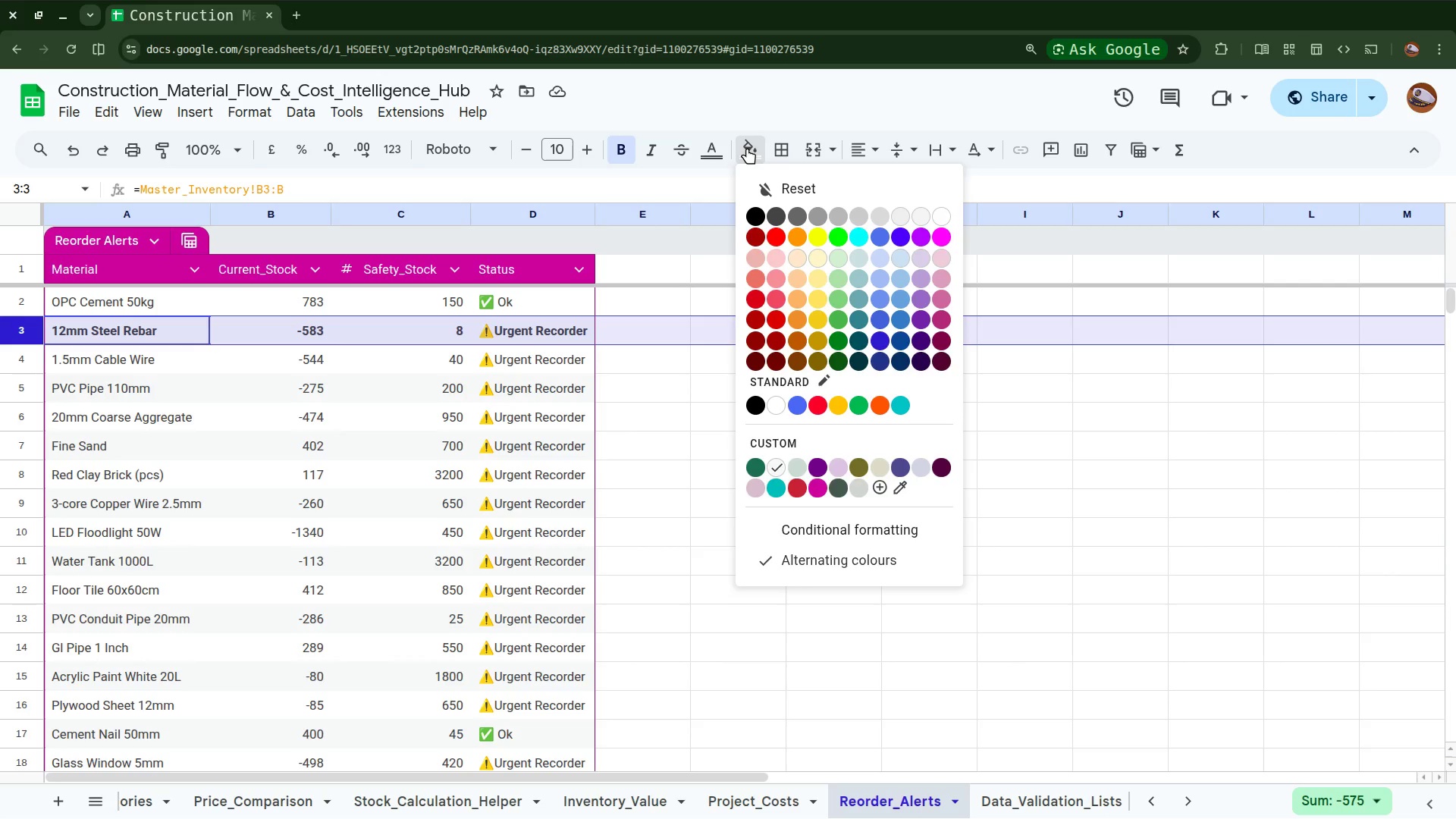 
left_click([820, 523])
 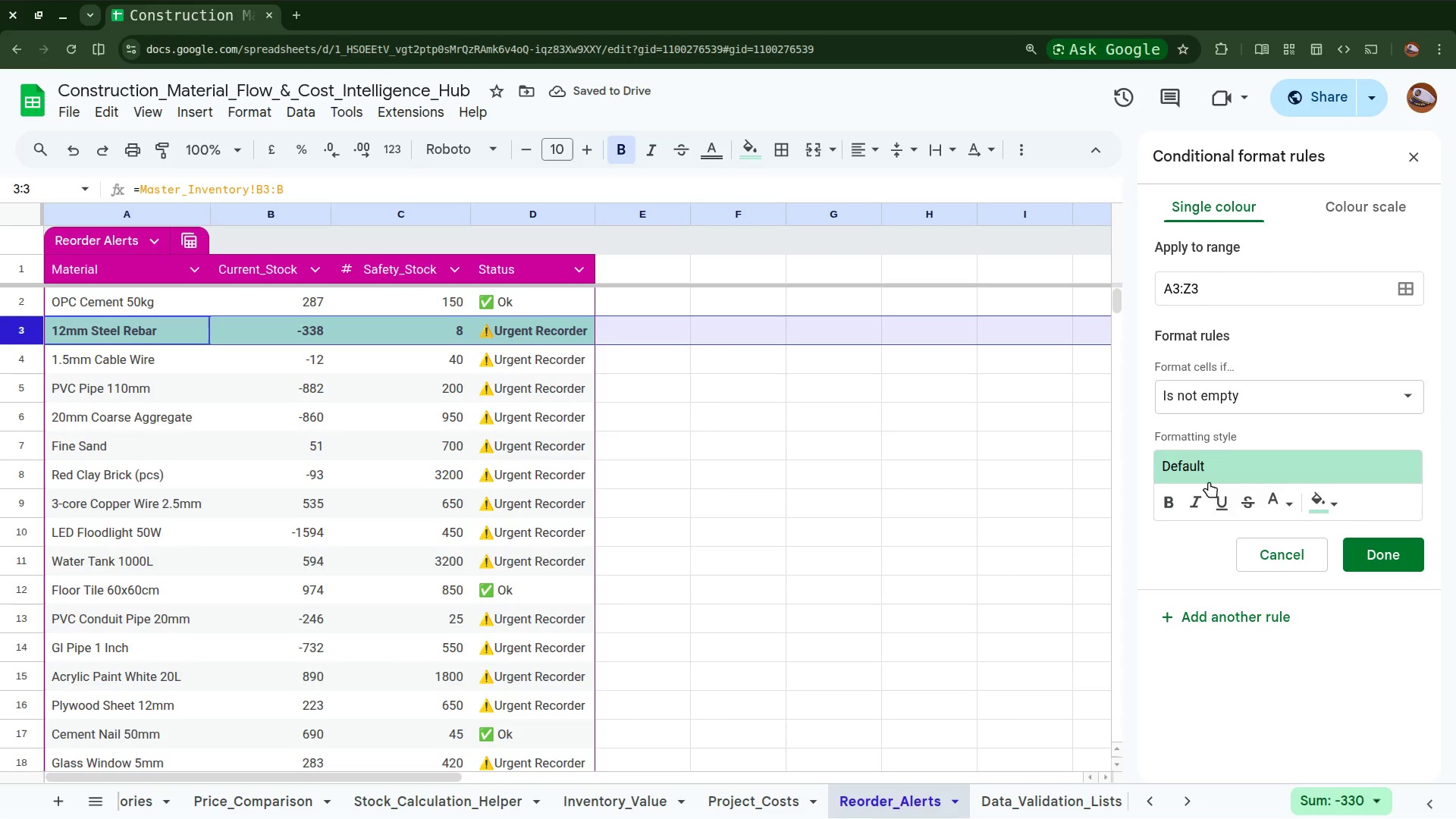 
wait(10.28)
 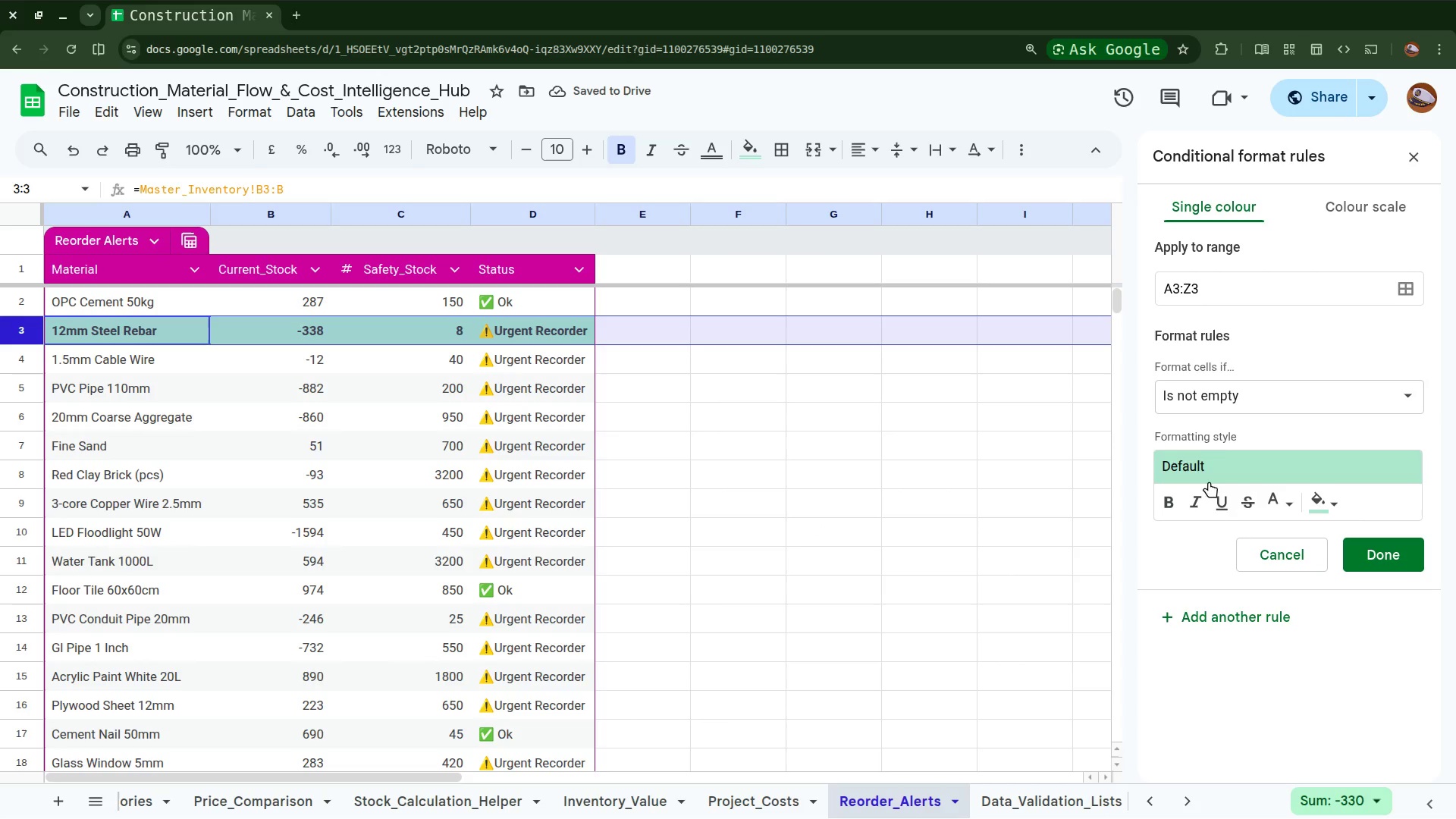 
left_click([1351, 208])
 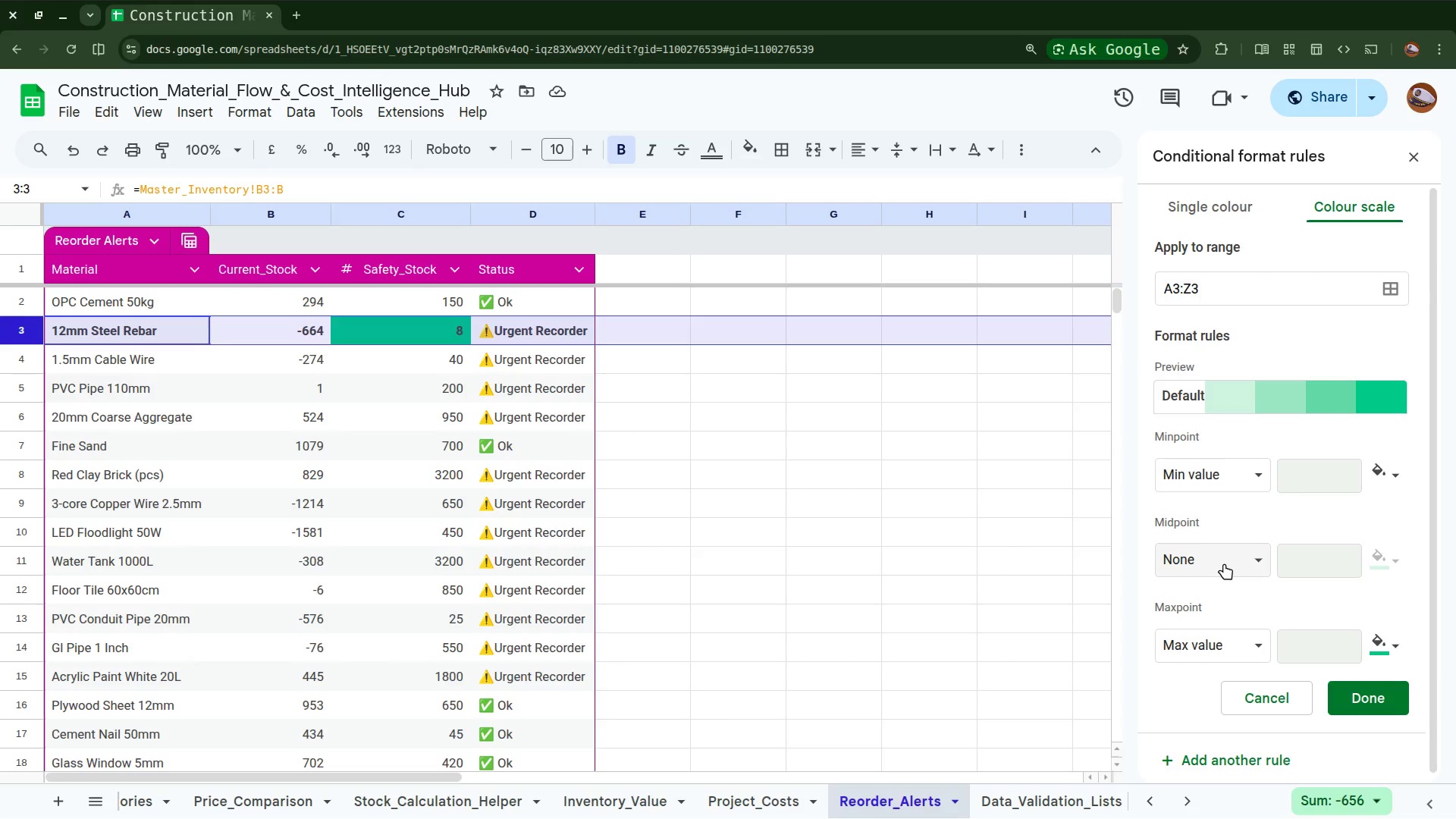 
wait(13.47)
 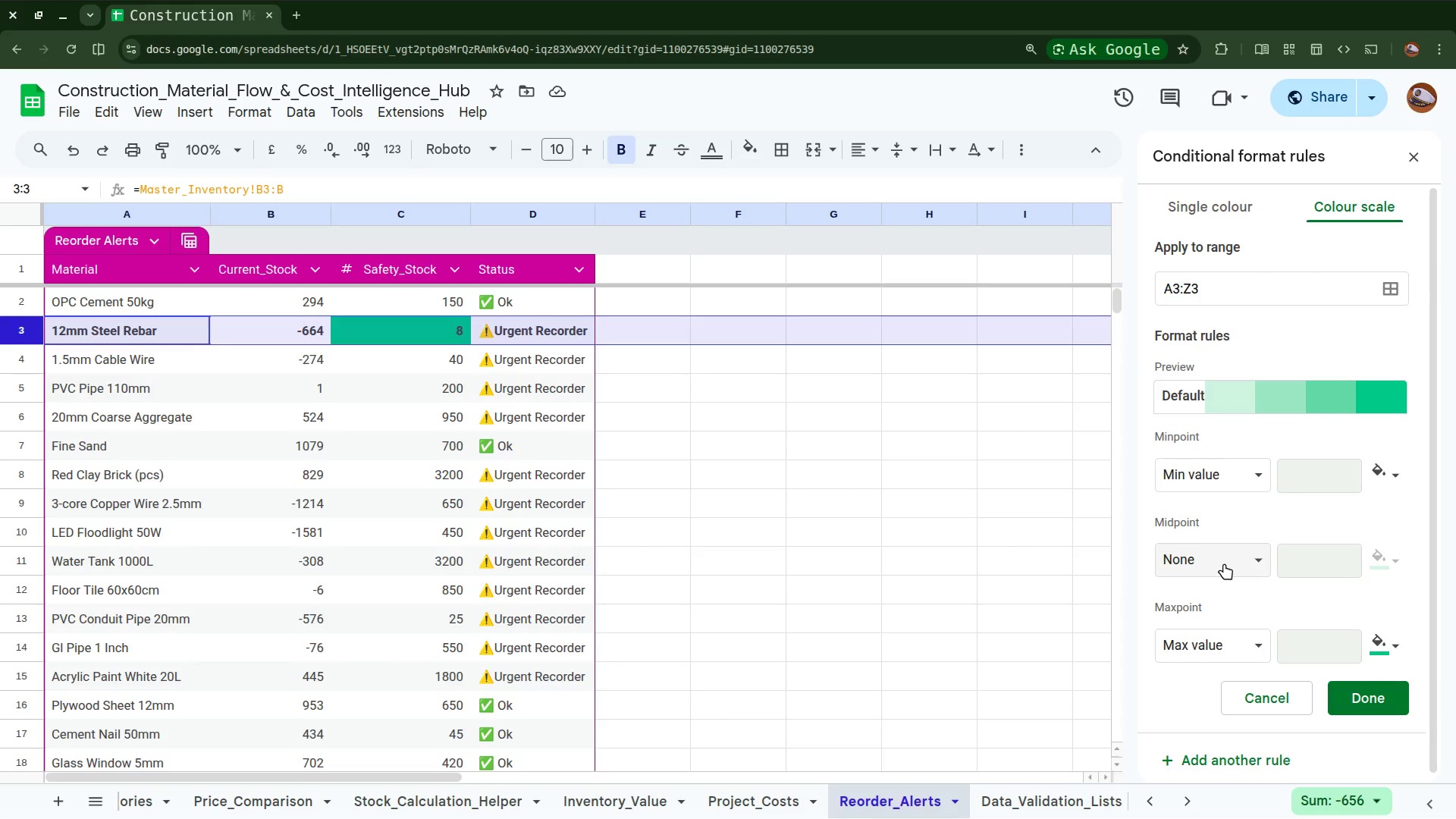 
scroll: coordinate [1263, 758], scroll_direction: down, amount: 4.0
 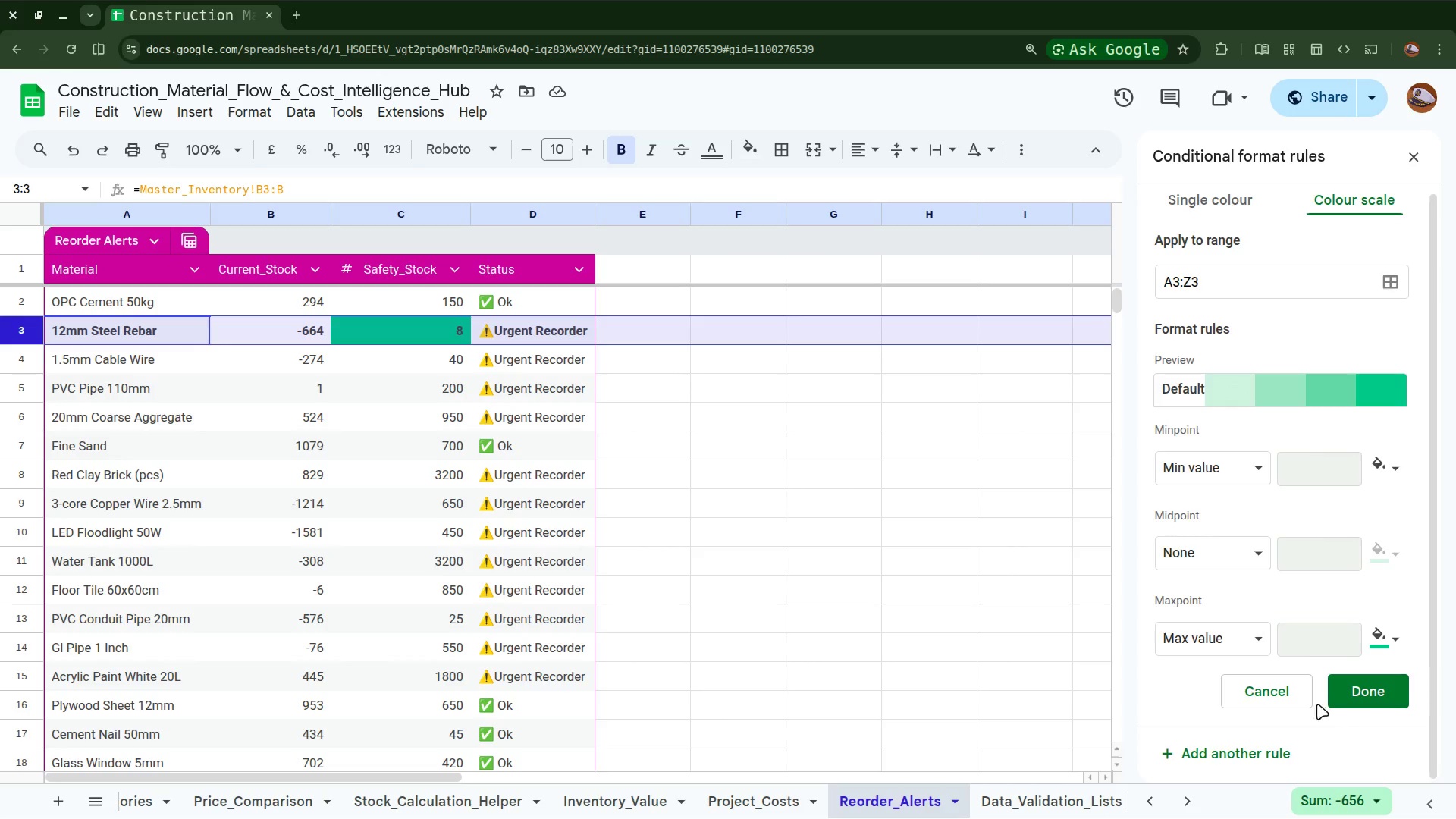 
left_click([1307, 636])
 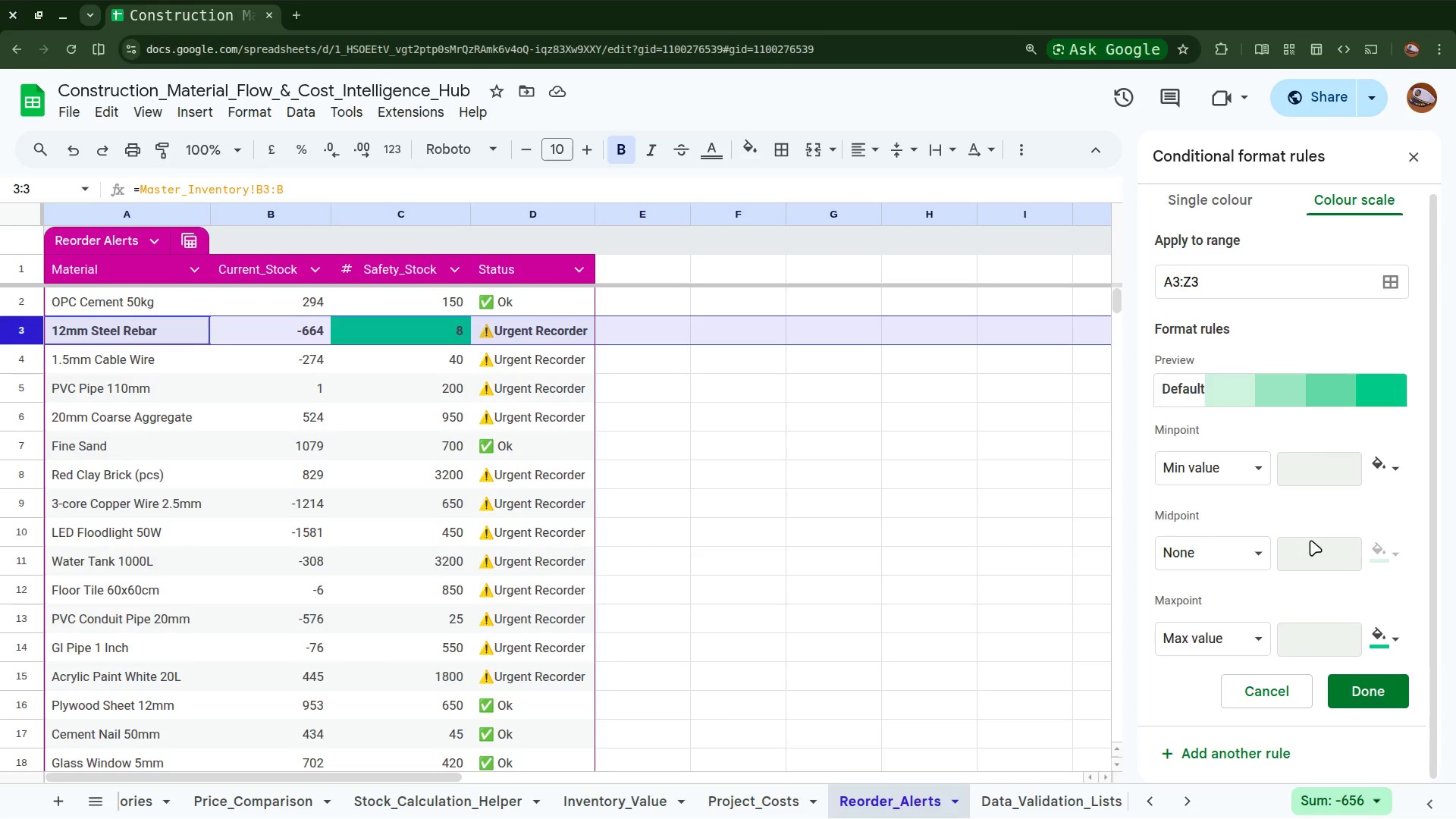 
left_click([1310, 540])
 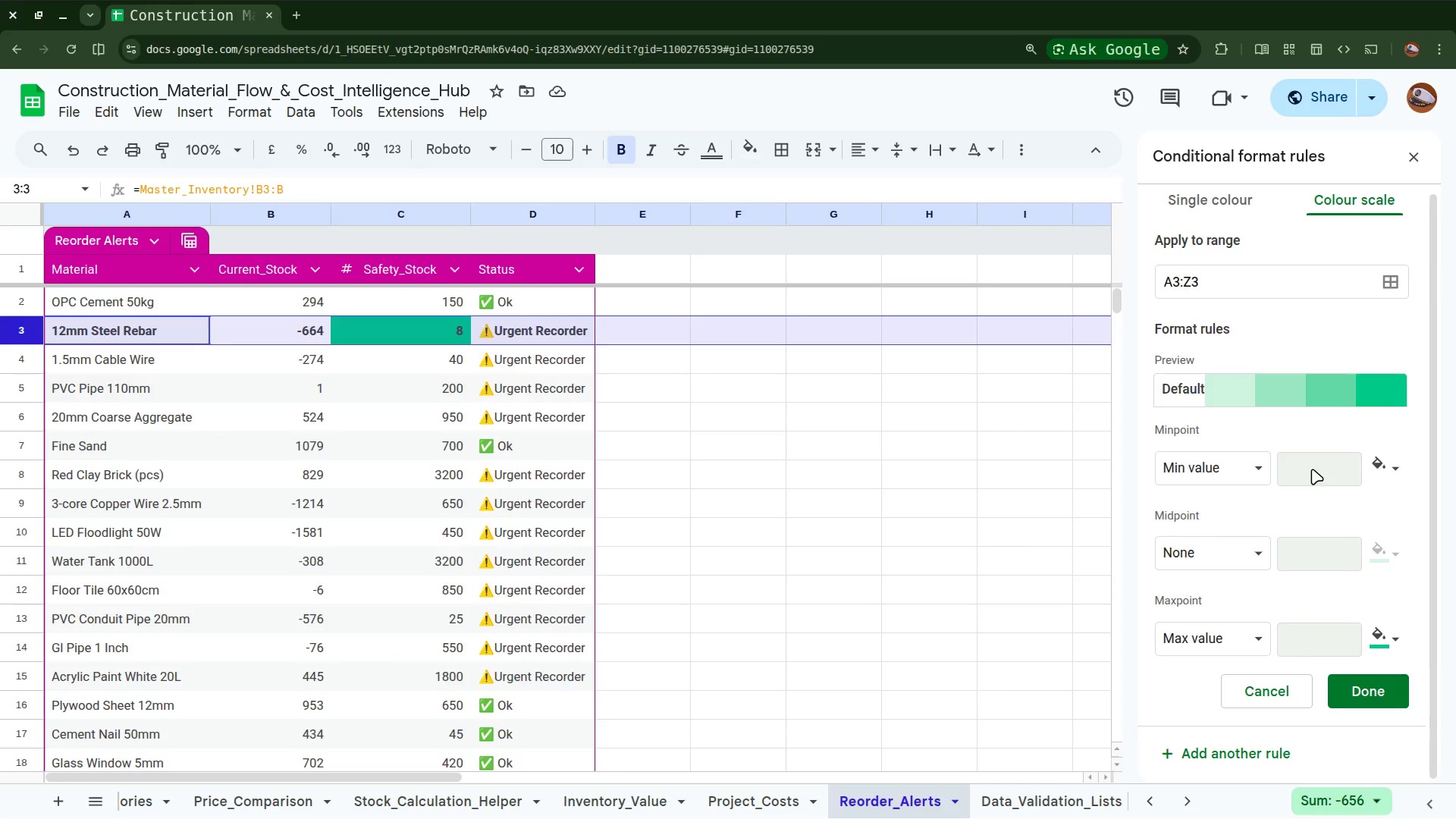 
left_click([1312, 469])
 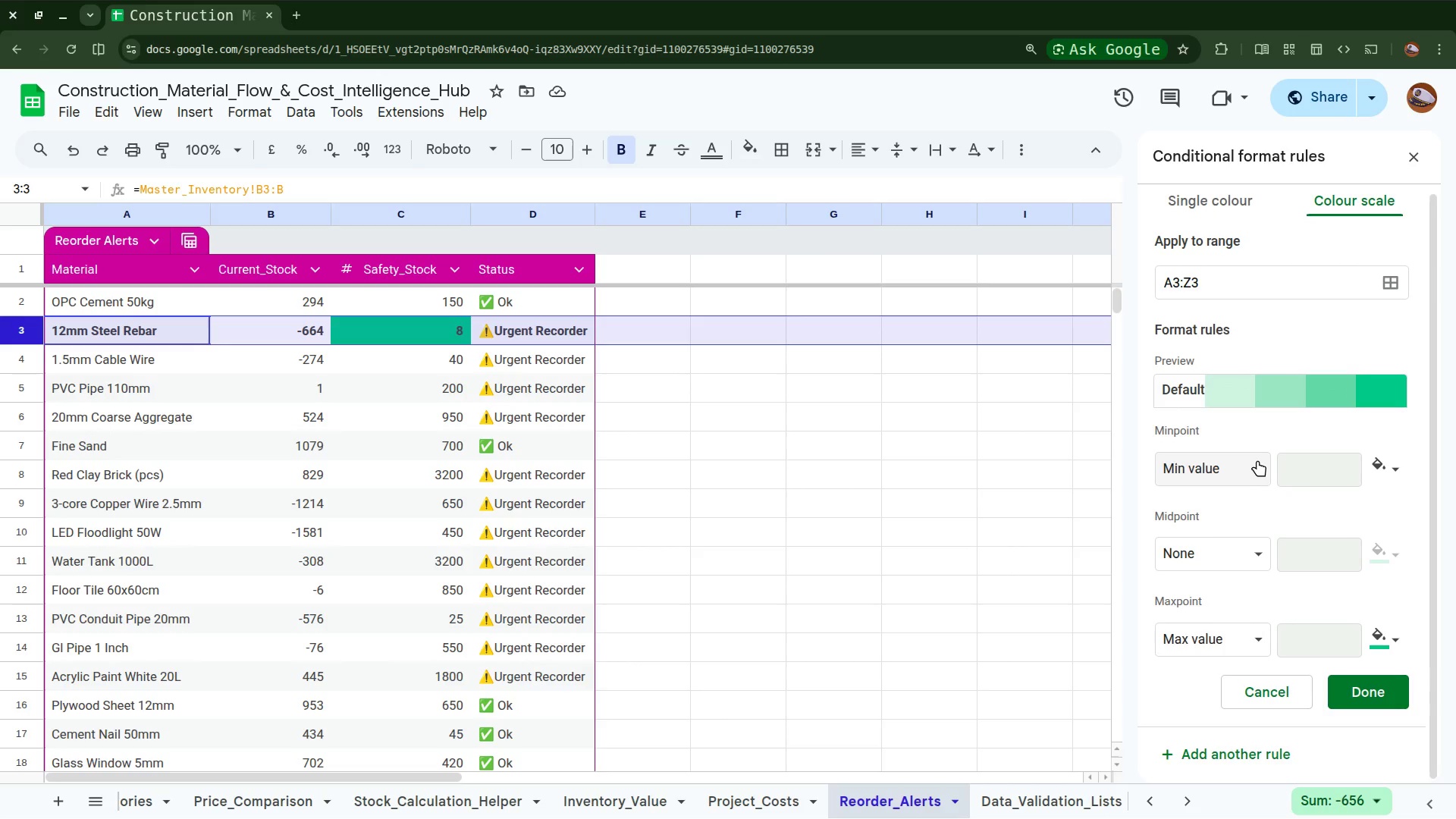 
left_click([1258, 460])
 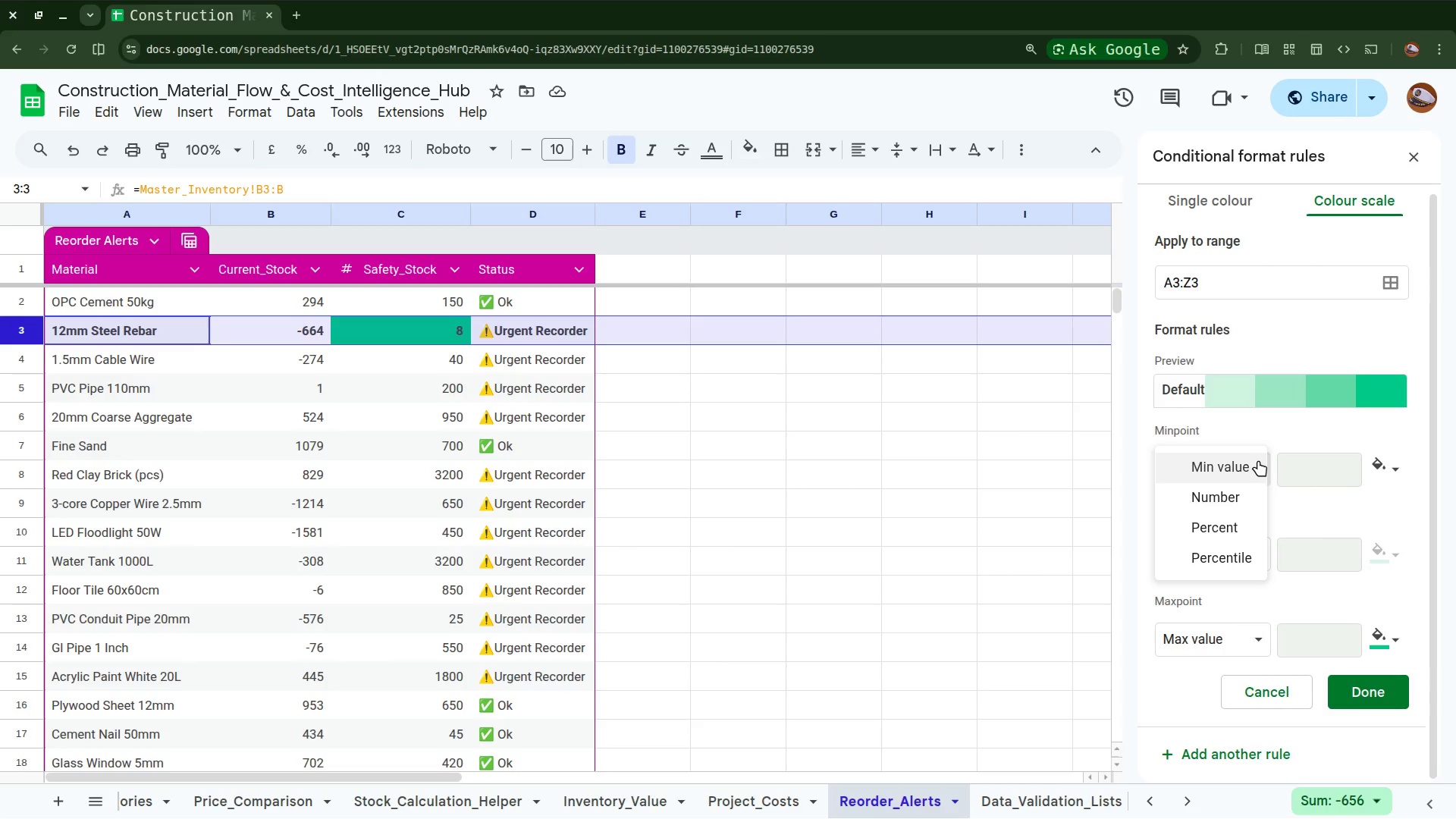 
left_click([1258, 460])
 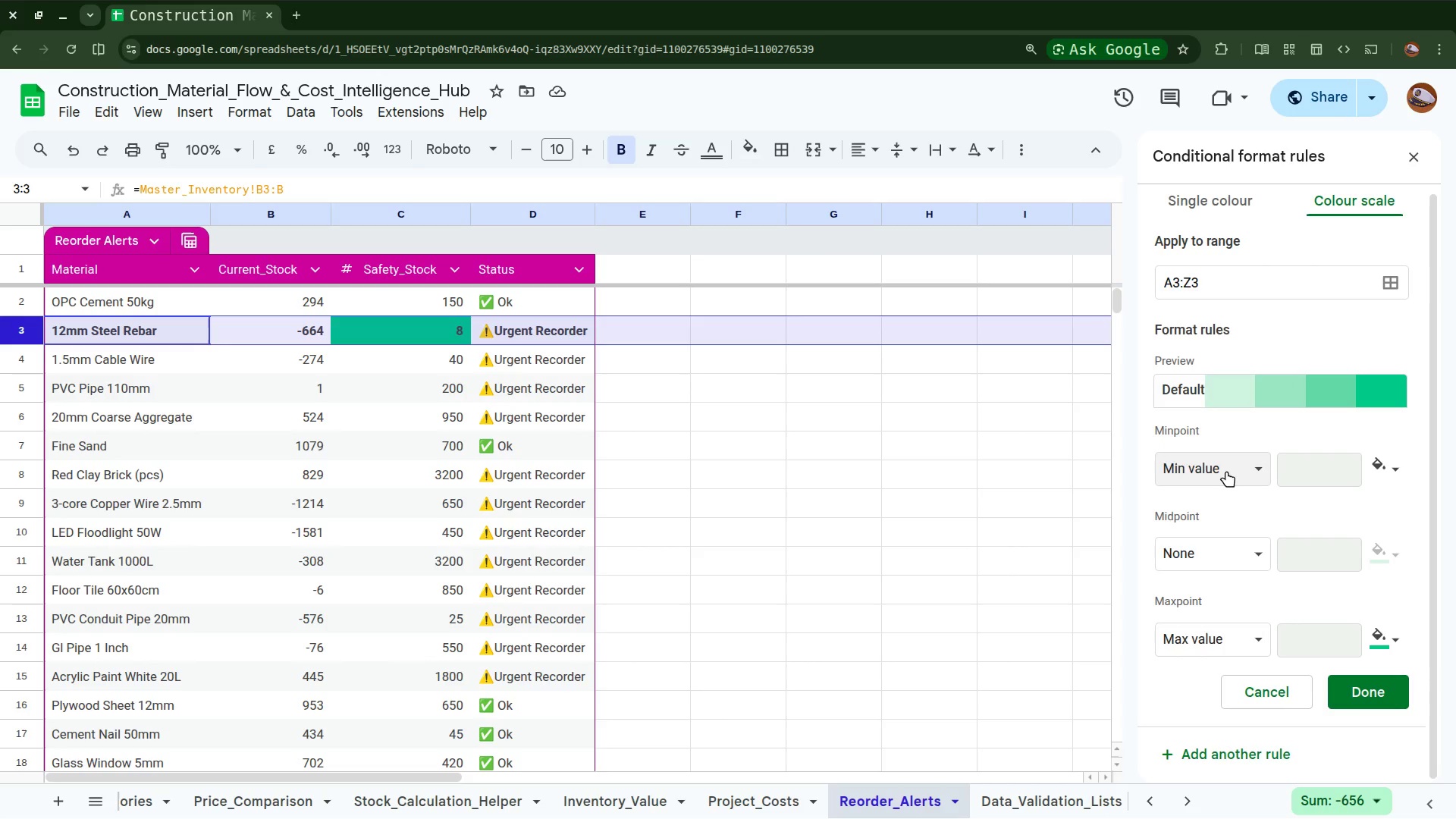 
mouse_move([1203, 394])
 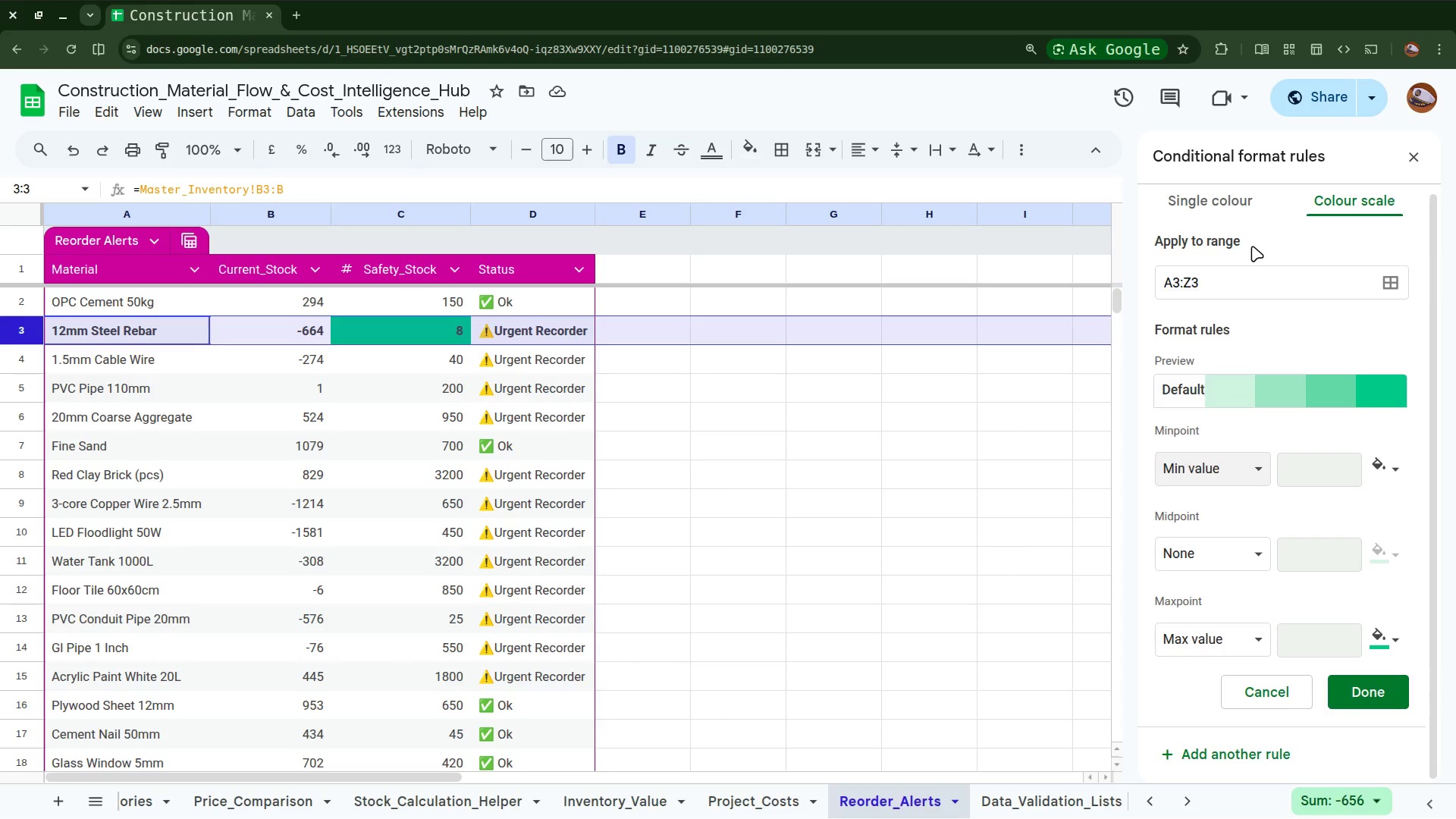 
left_click([1224, 193])
 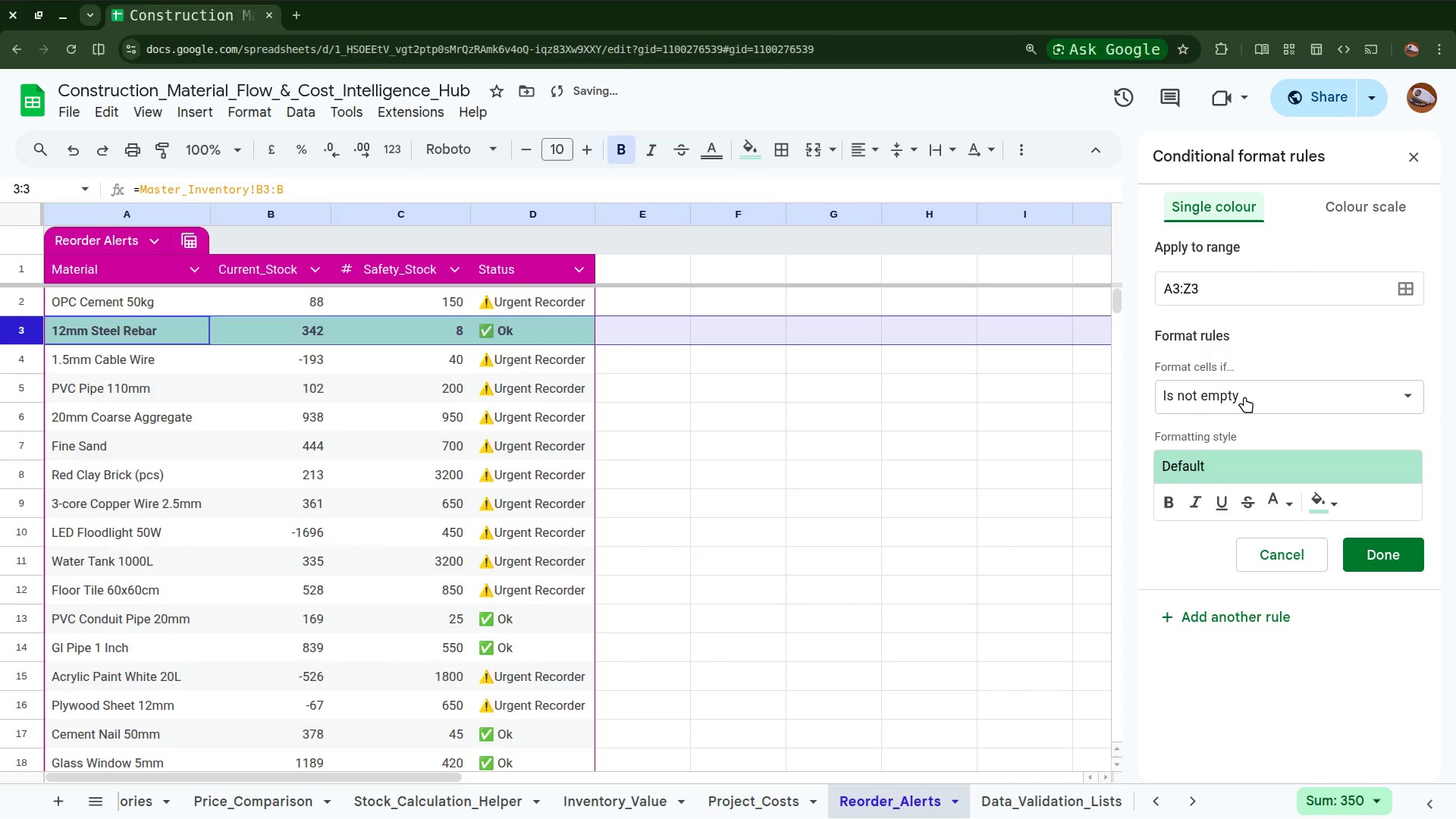 
left_click([1244, 397])
 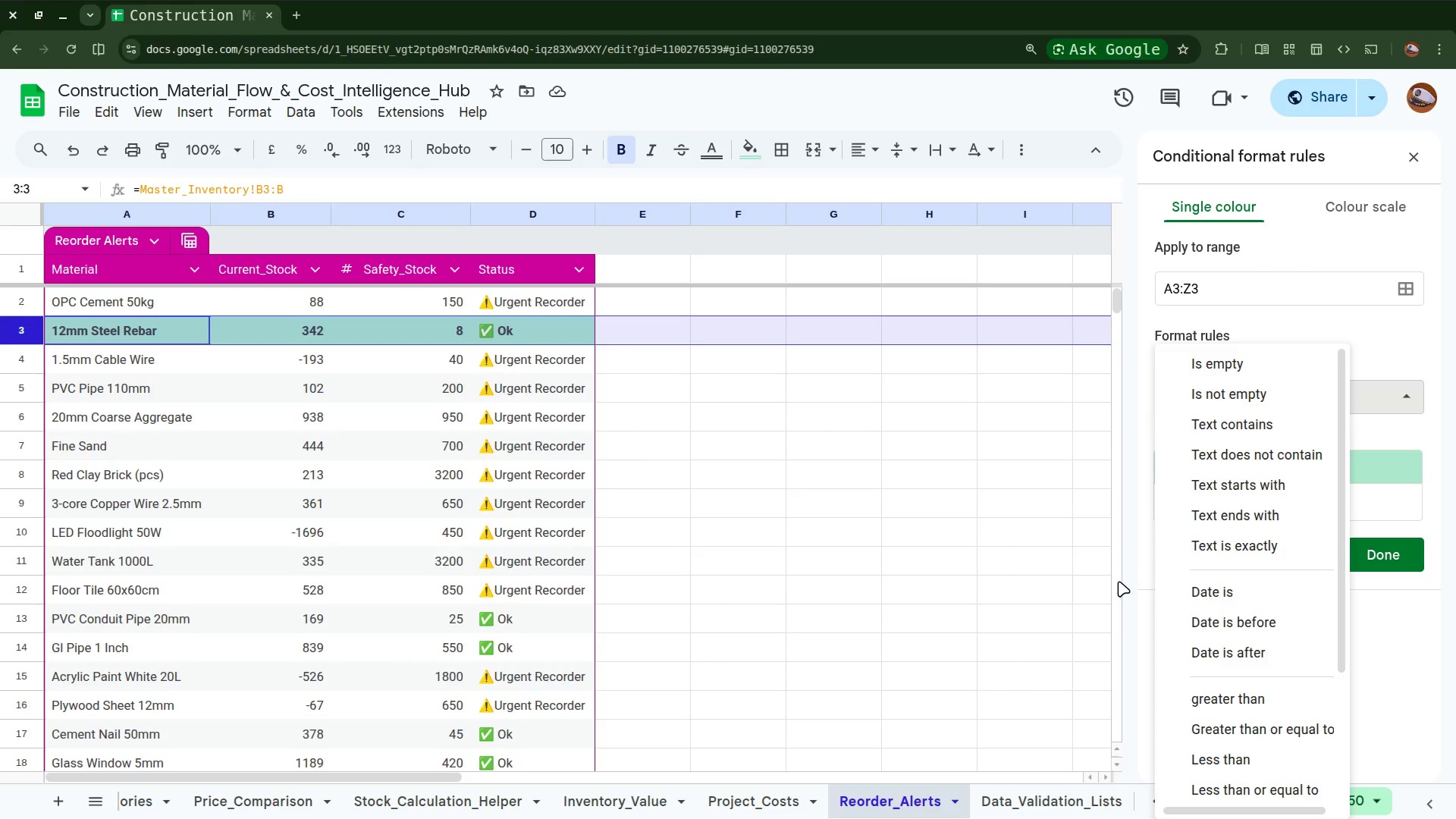 
left_click([1136, 574])
 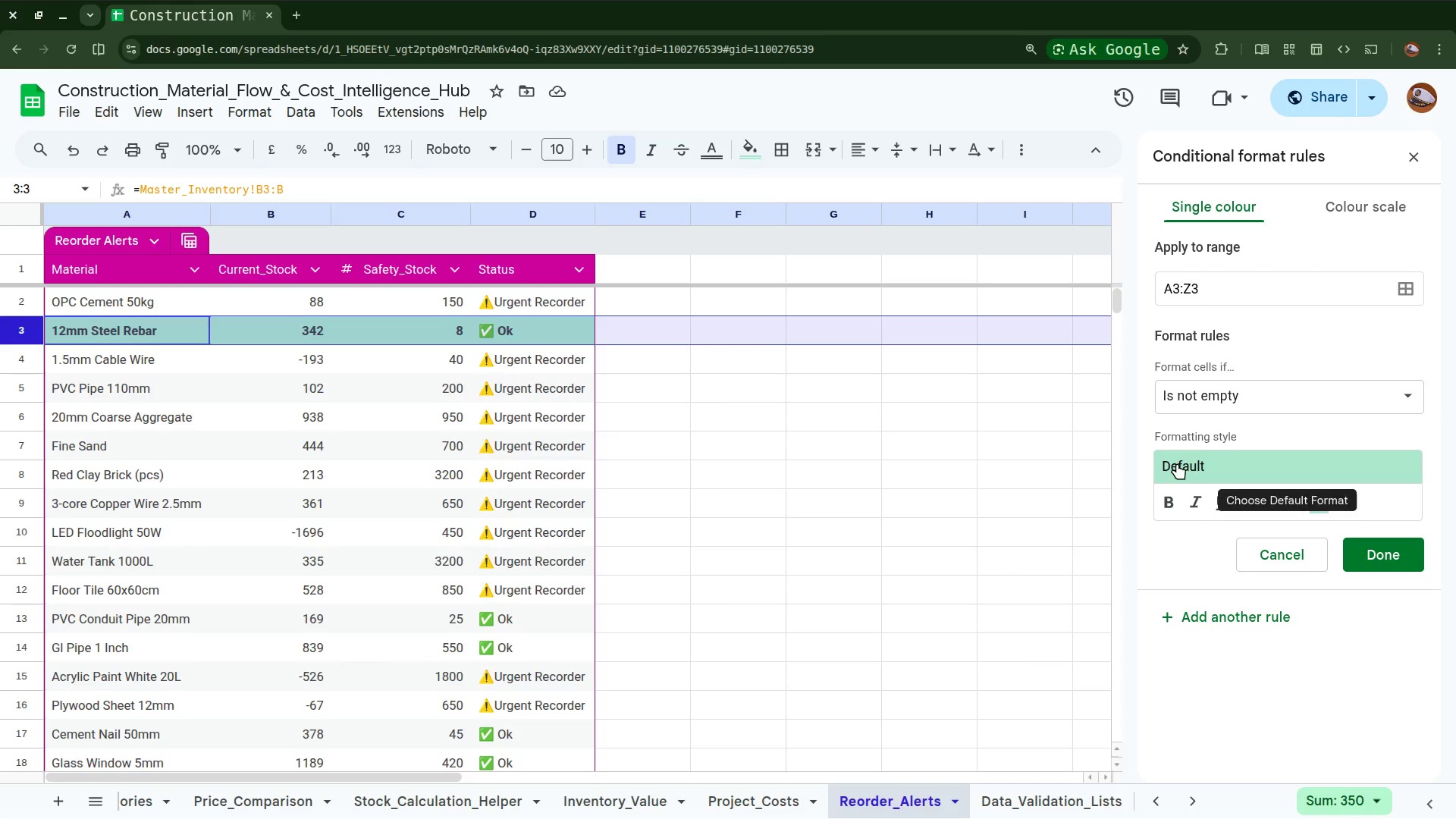 
wait(9.87)
 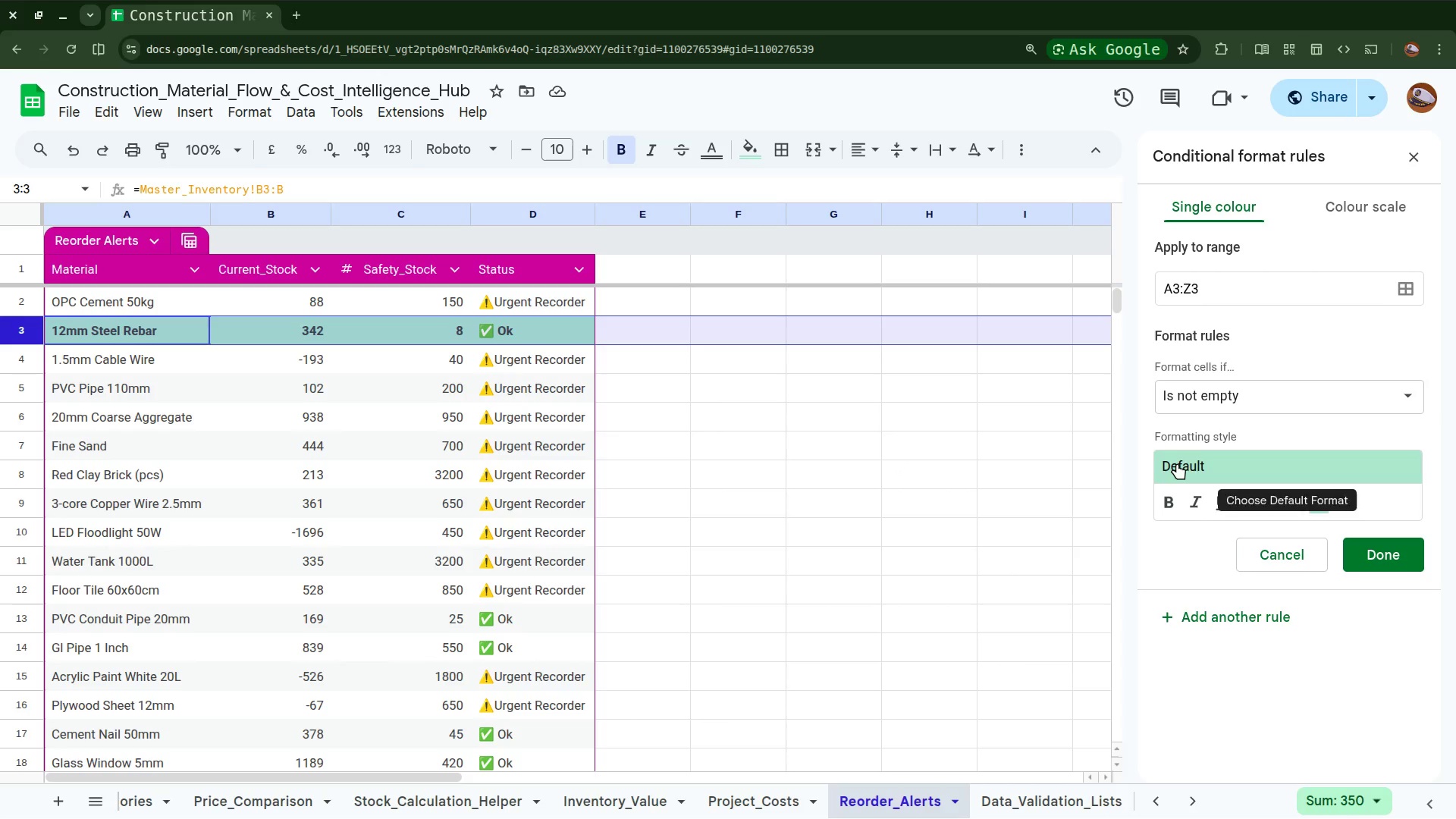 
left_click([752, 153])
 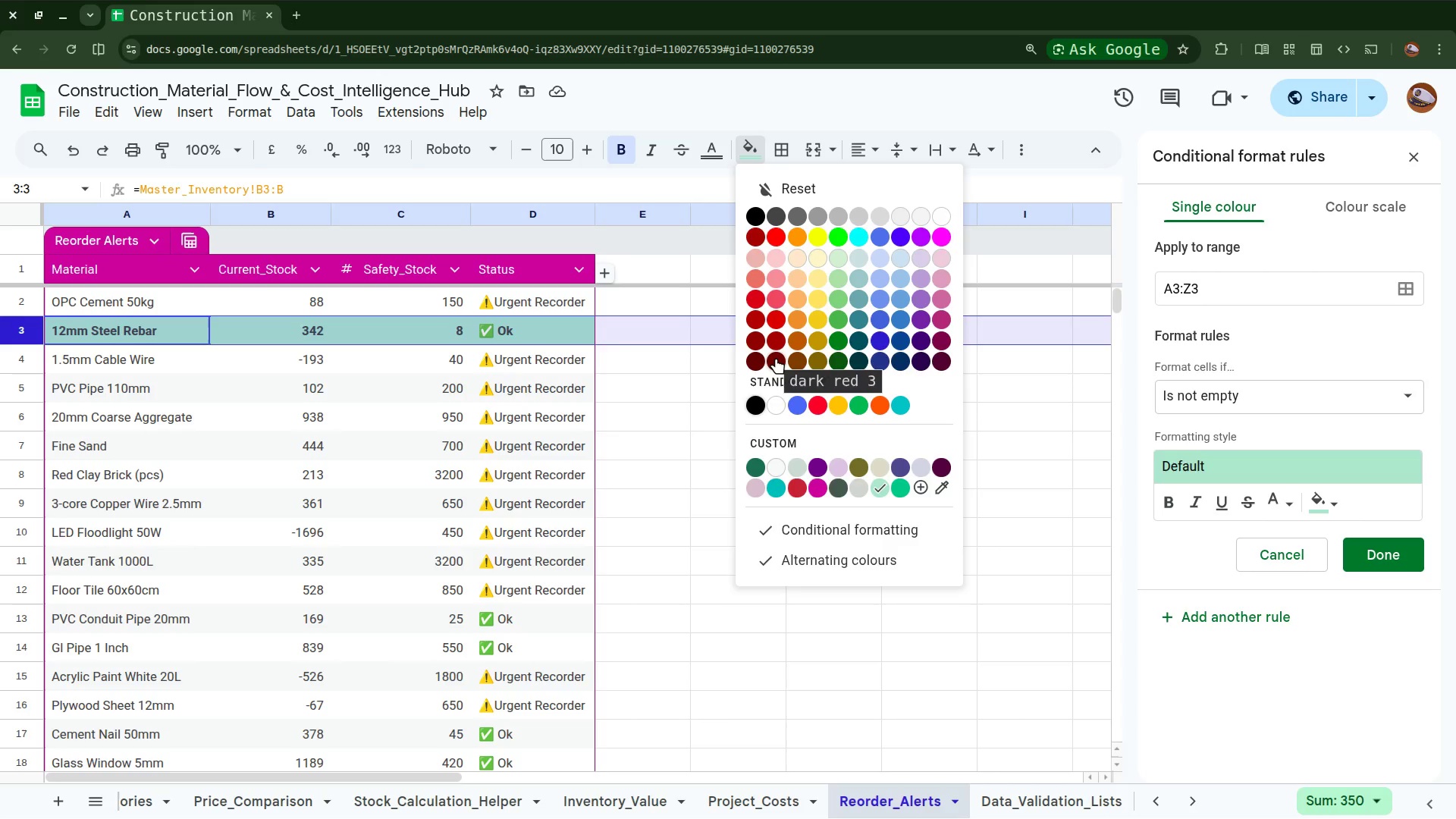 
wait(39.96)
 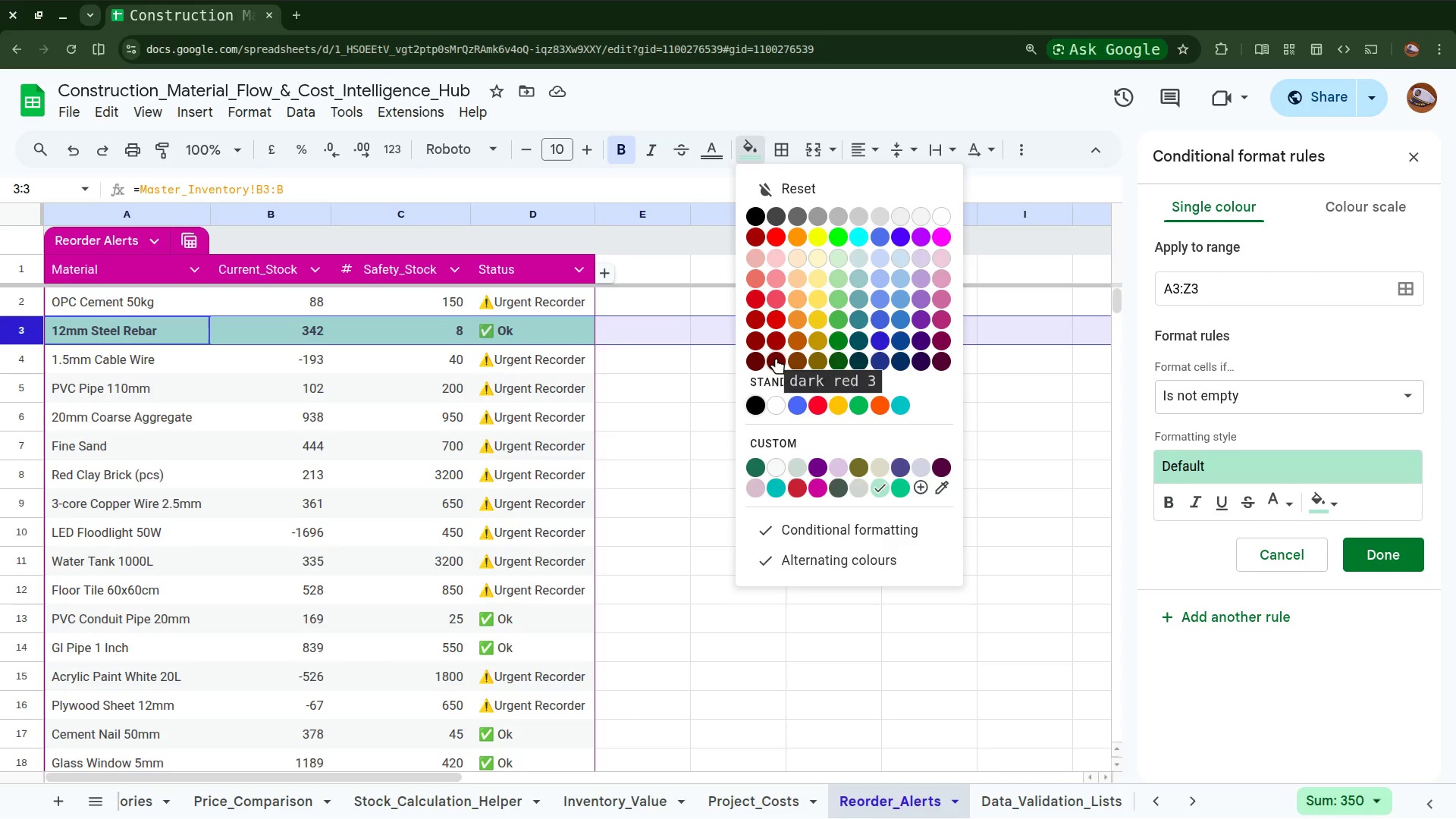 
left_click([897, 318])
 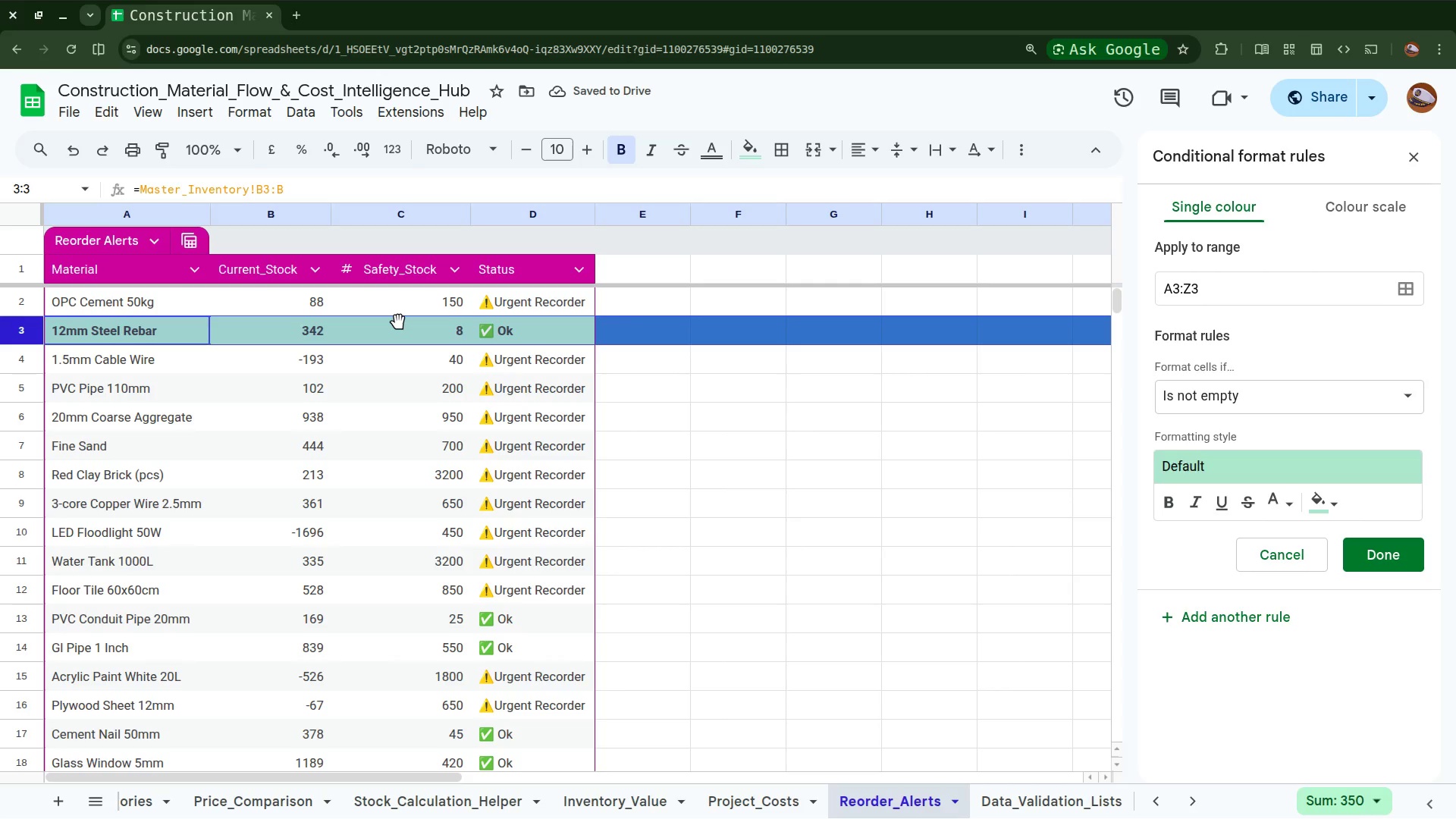 
wait(5.64)
 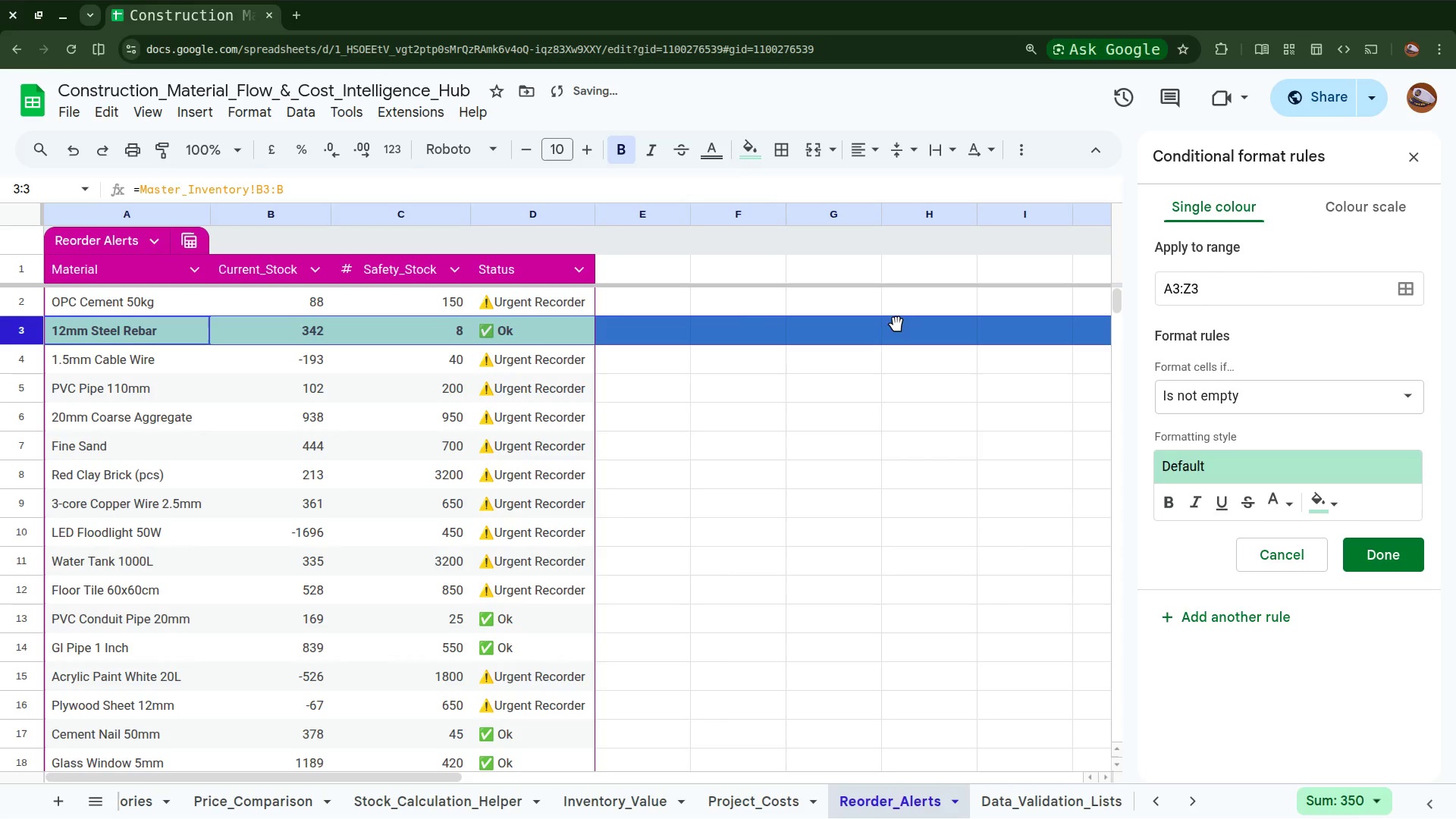 
left_click([189, 319])
 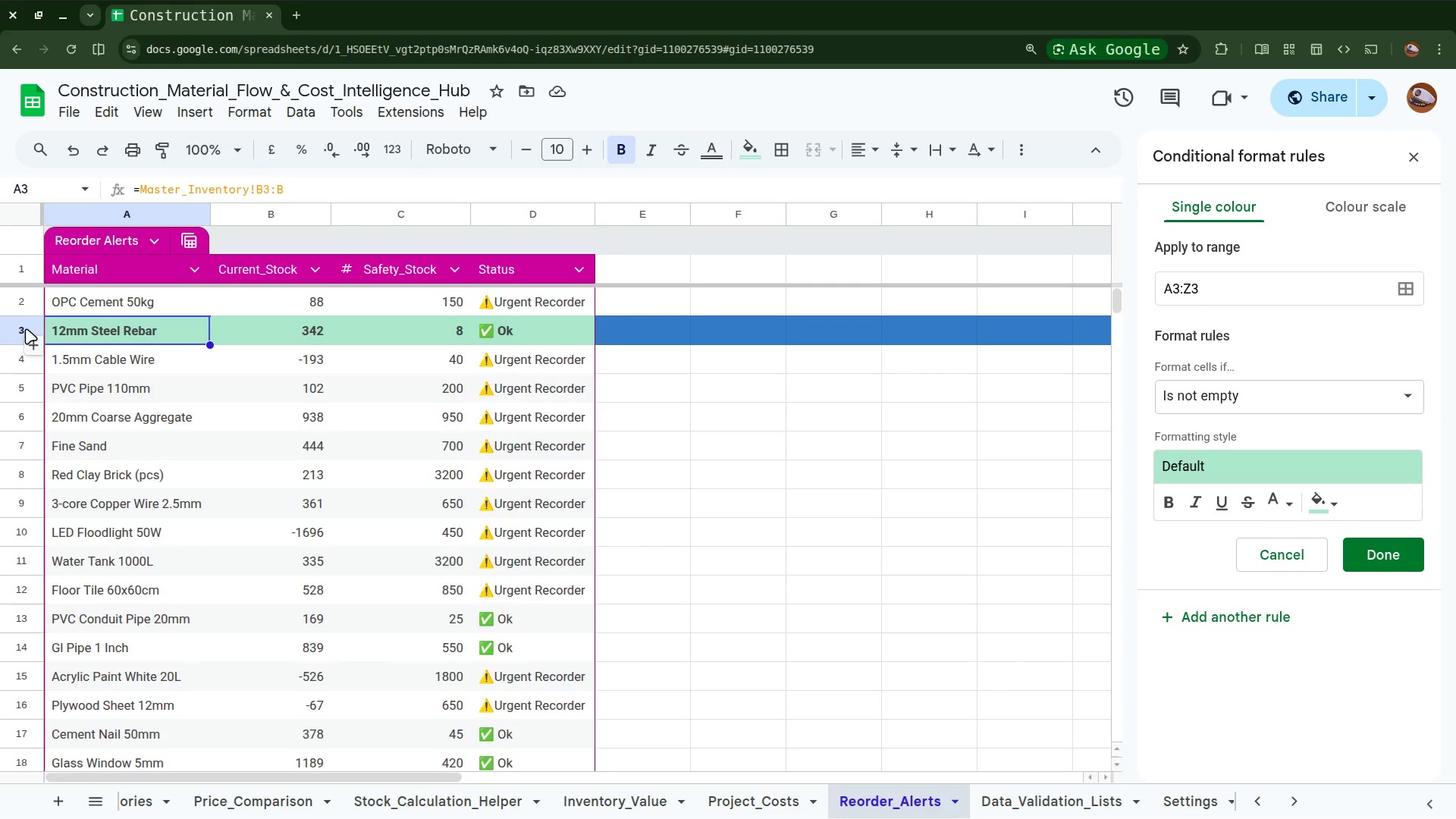 
left_click([24, 328])
 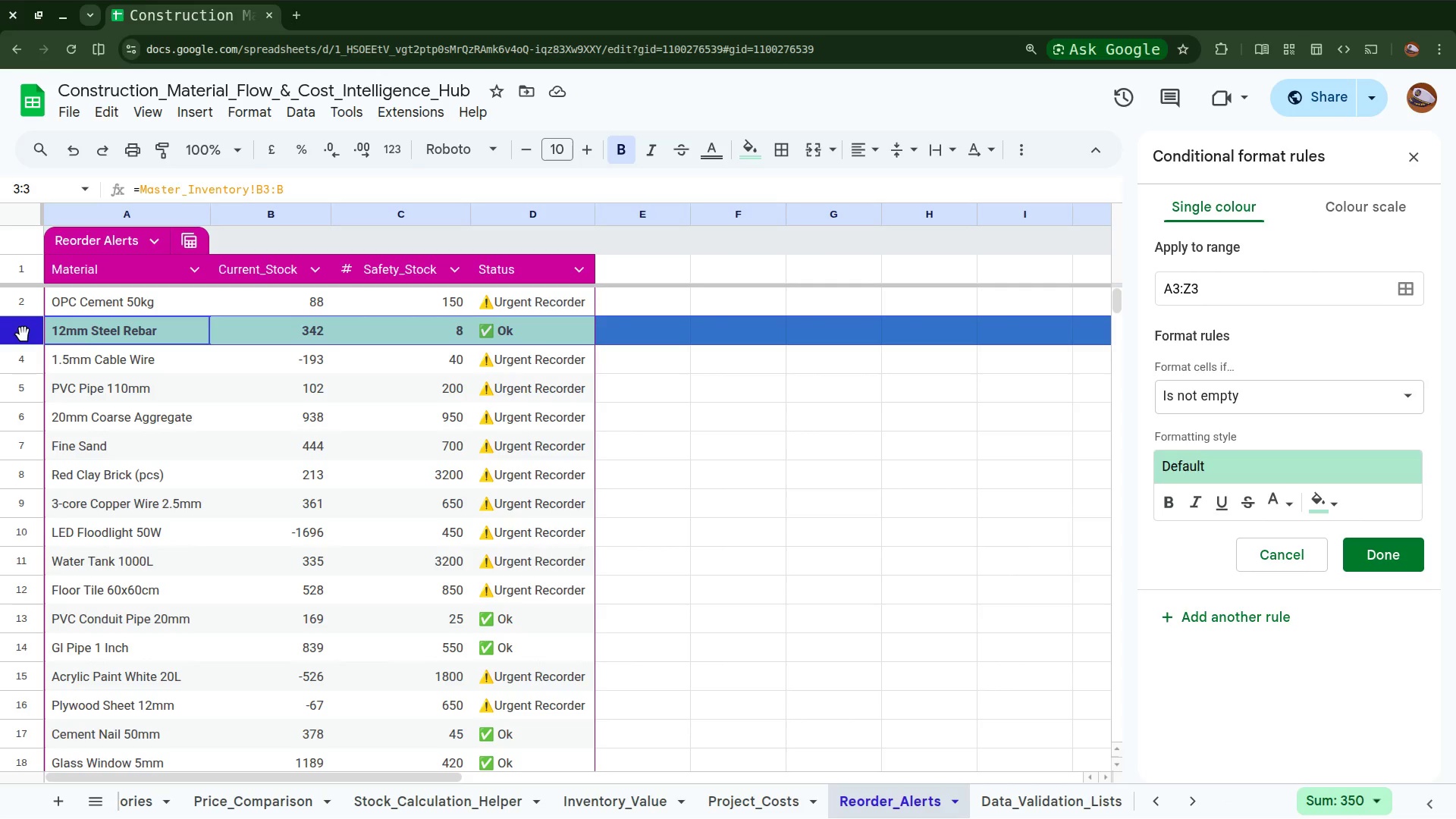 
key(Control+B)
 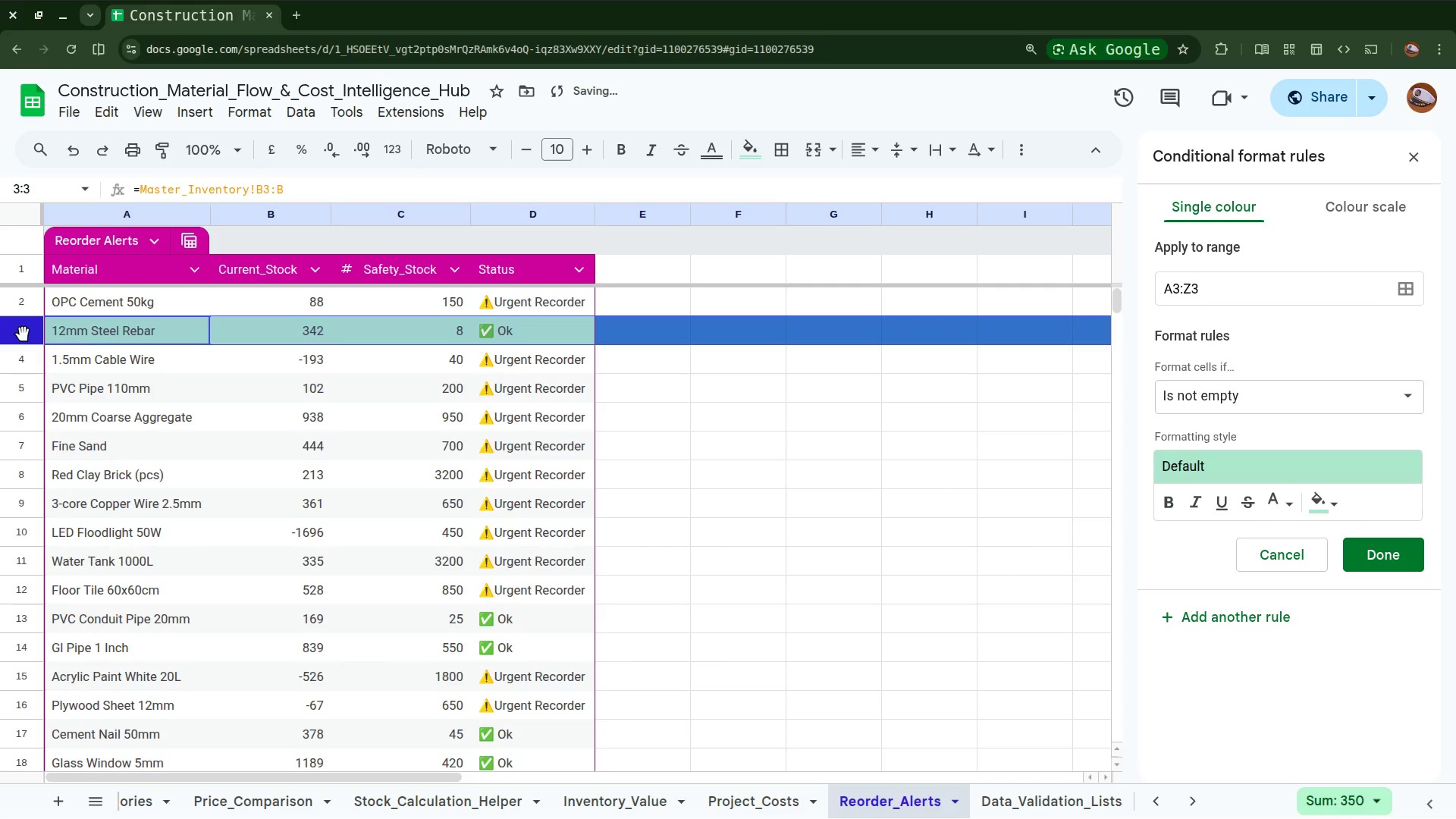 
hold_key(key=B, duration=0.32)
 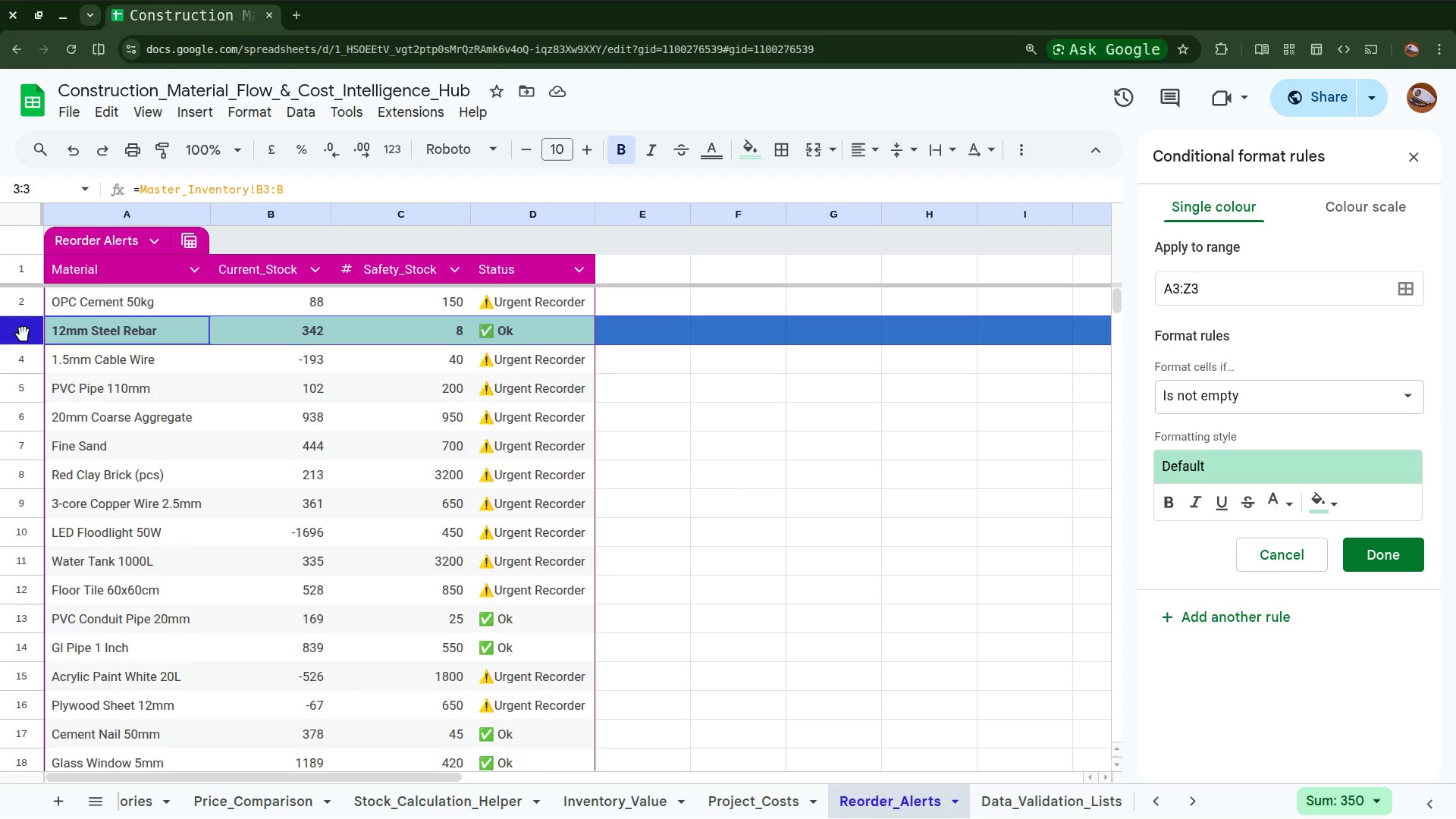 
wait(17.9)
 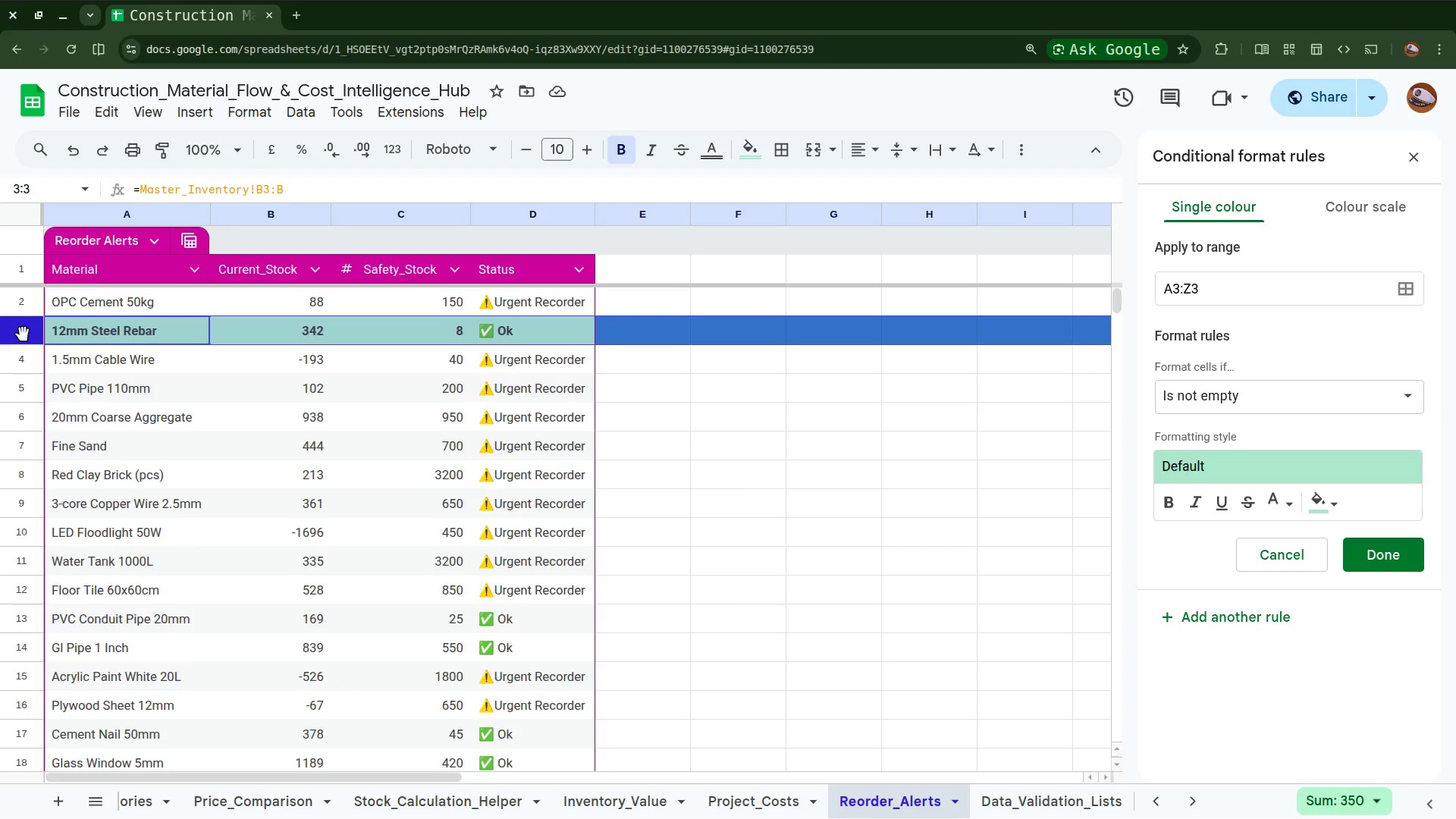 
left_click([714, 155])
 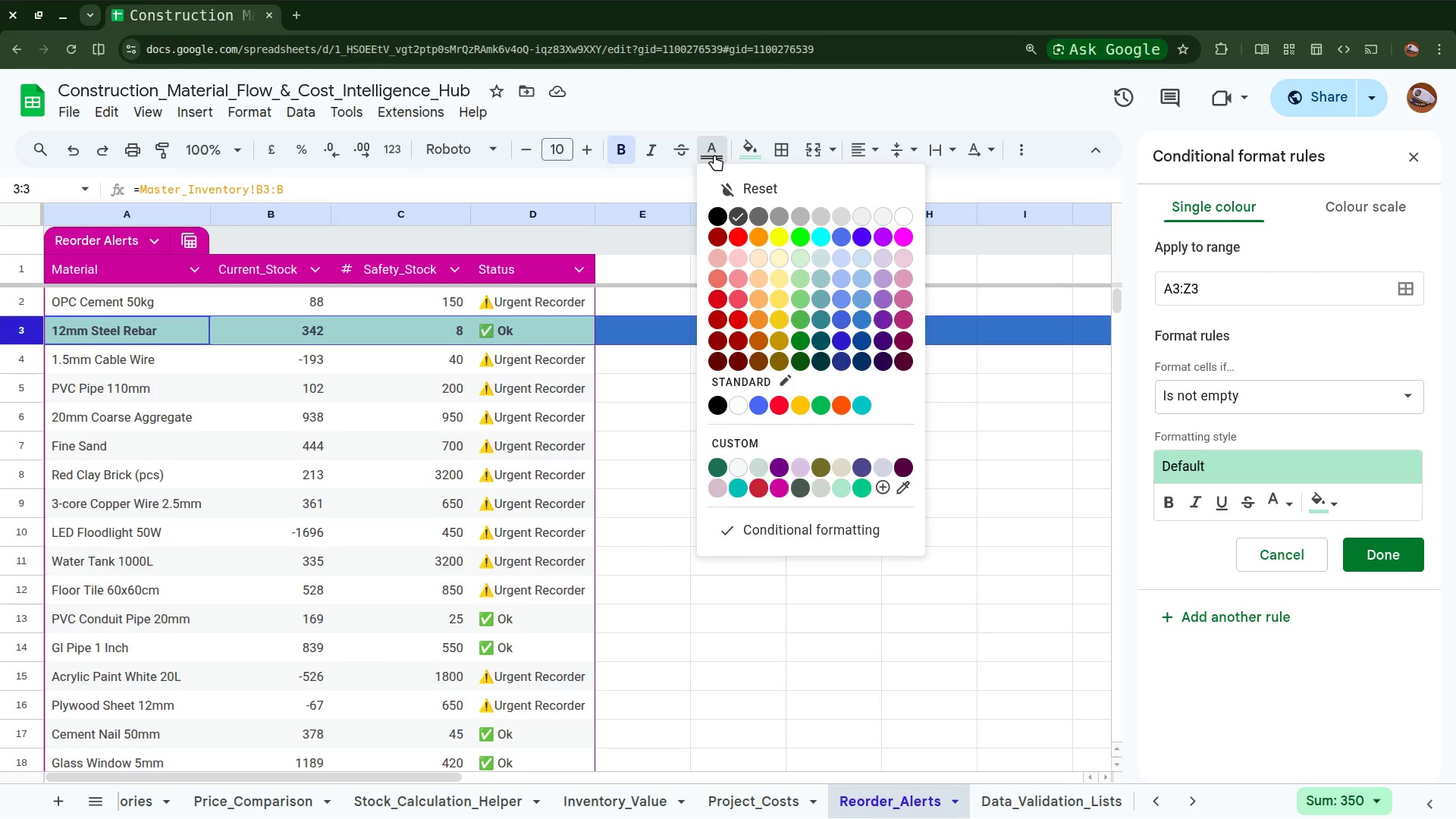 
wait(13.2)
 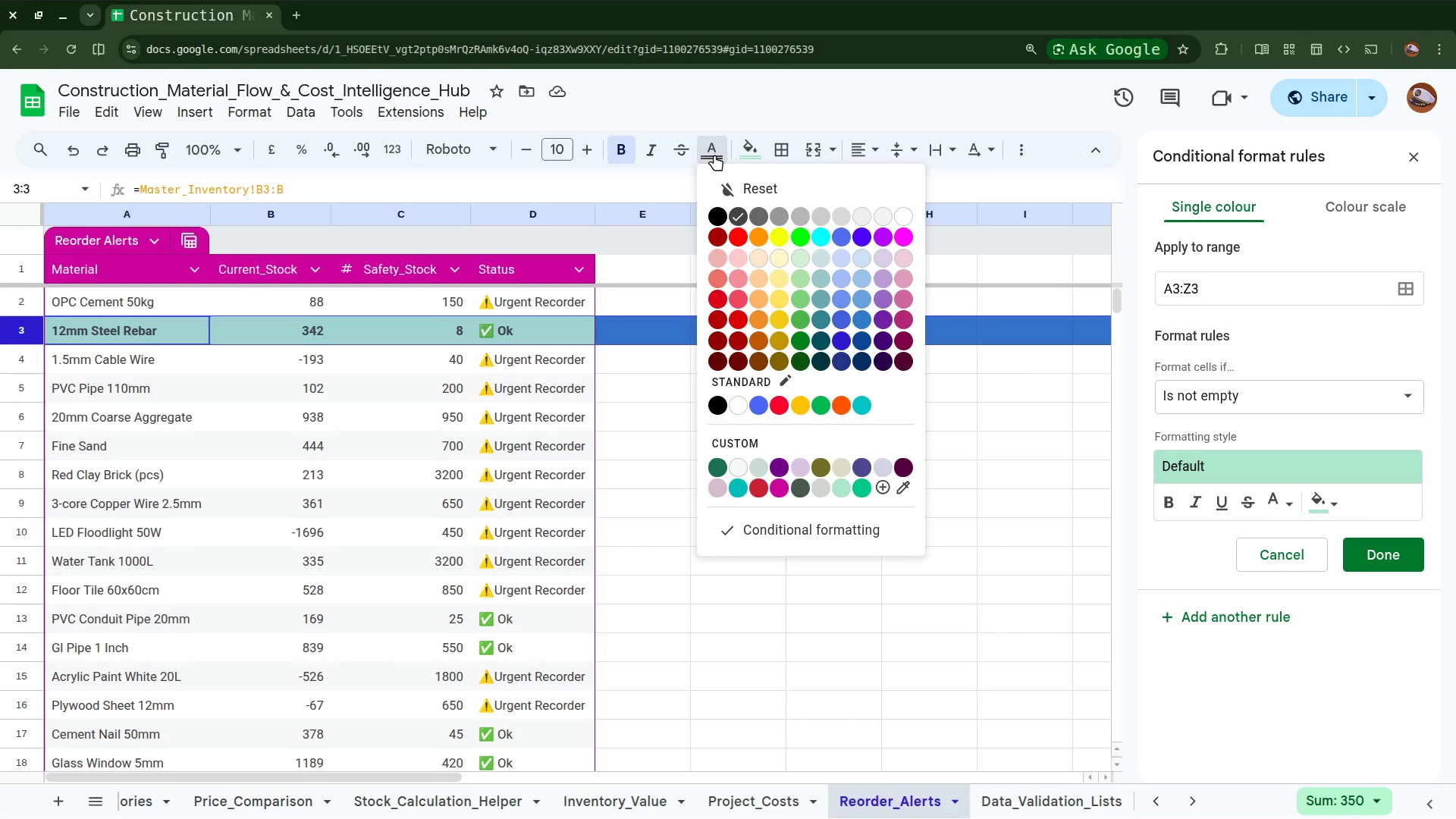 
left_click([584, 150])
 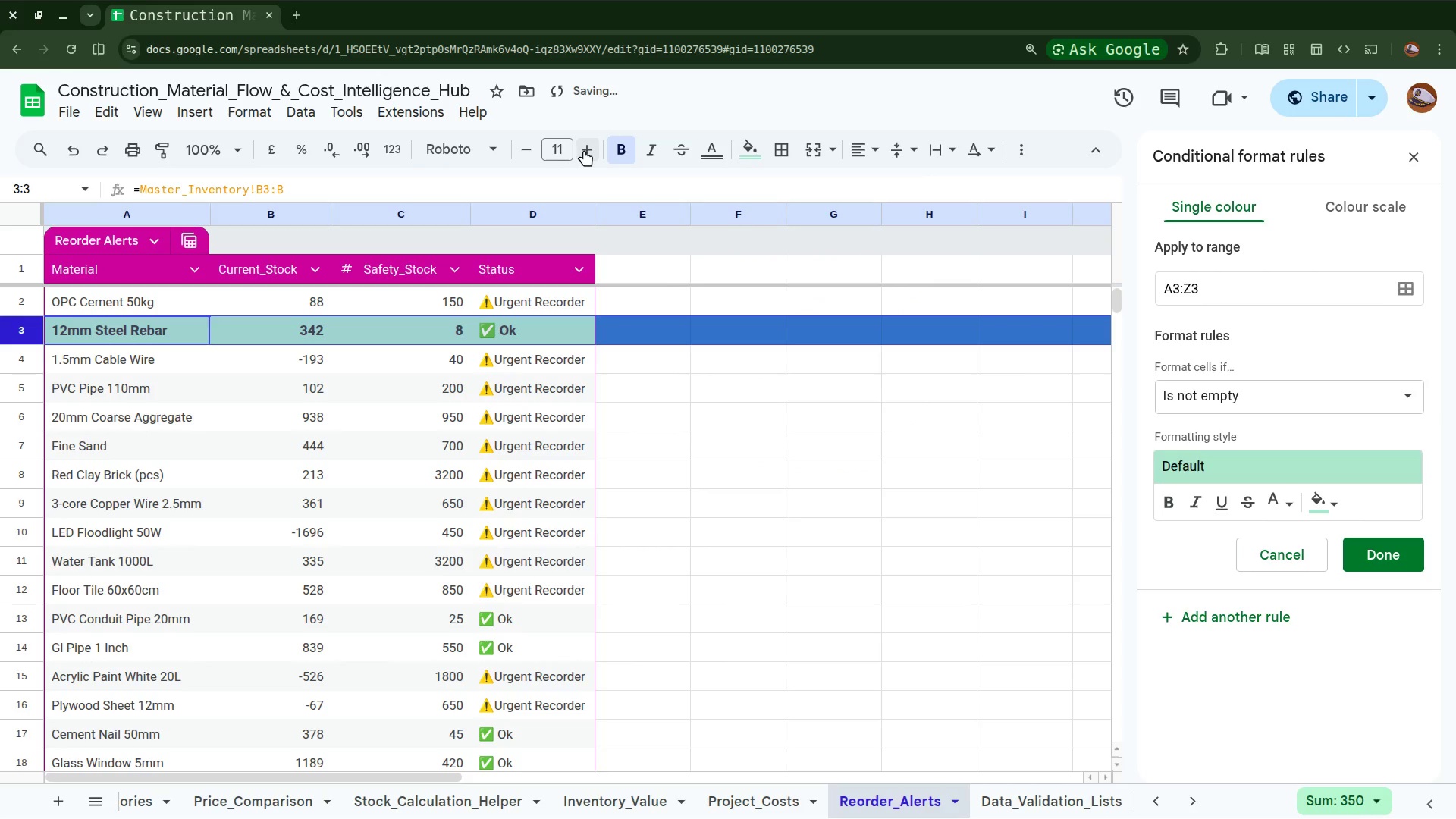 
left_click([584, 150])
 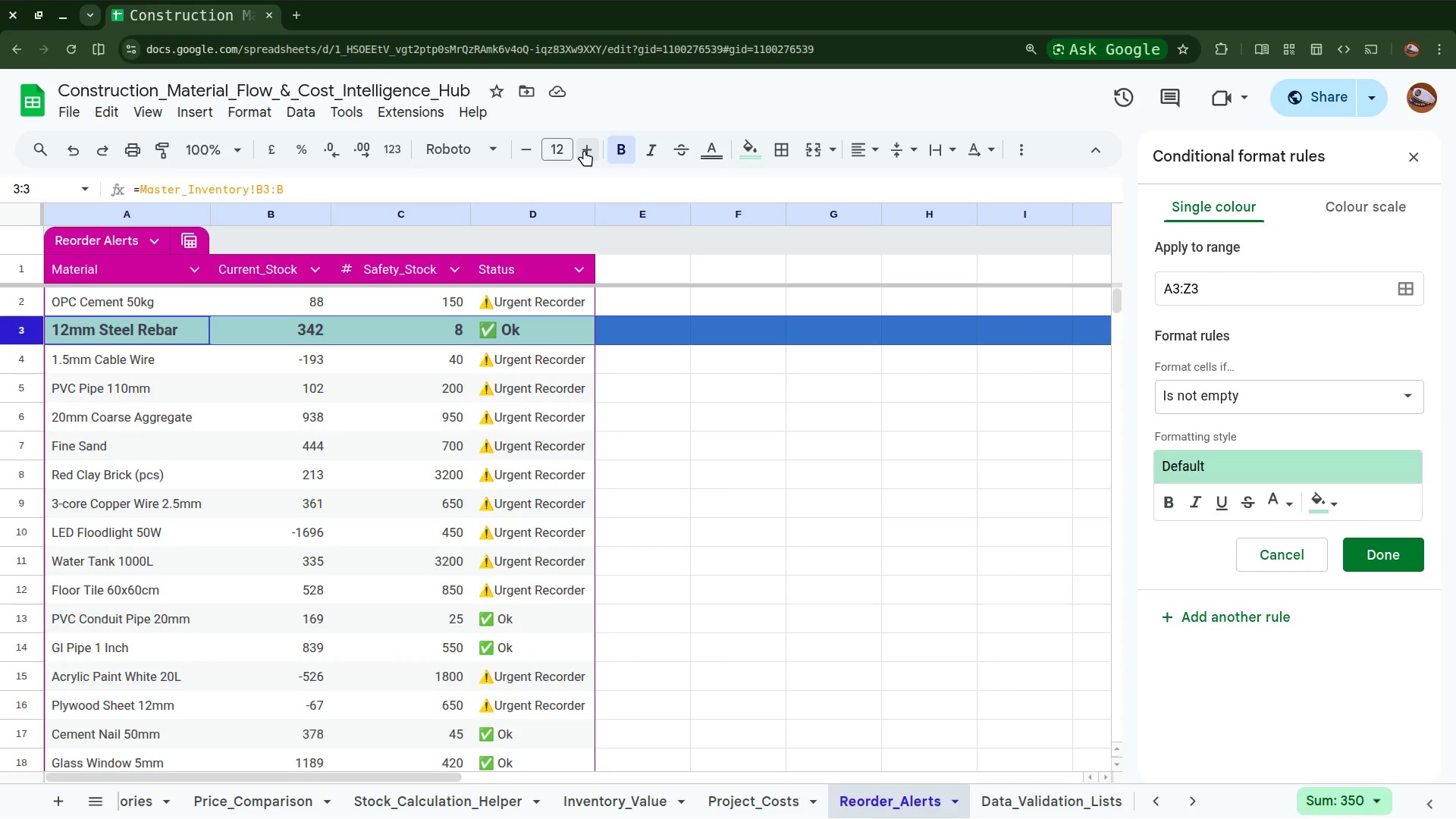 
wait(22.79)
 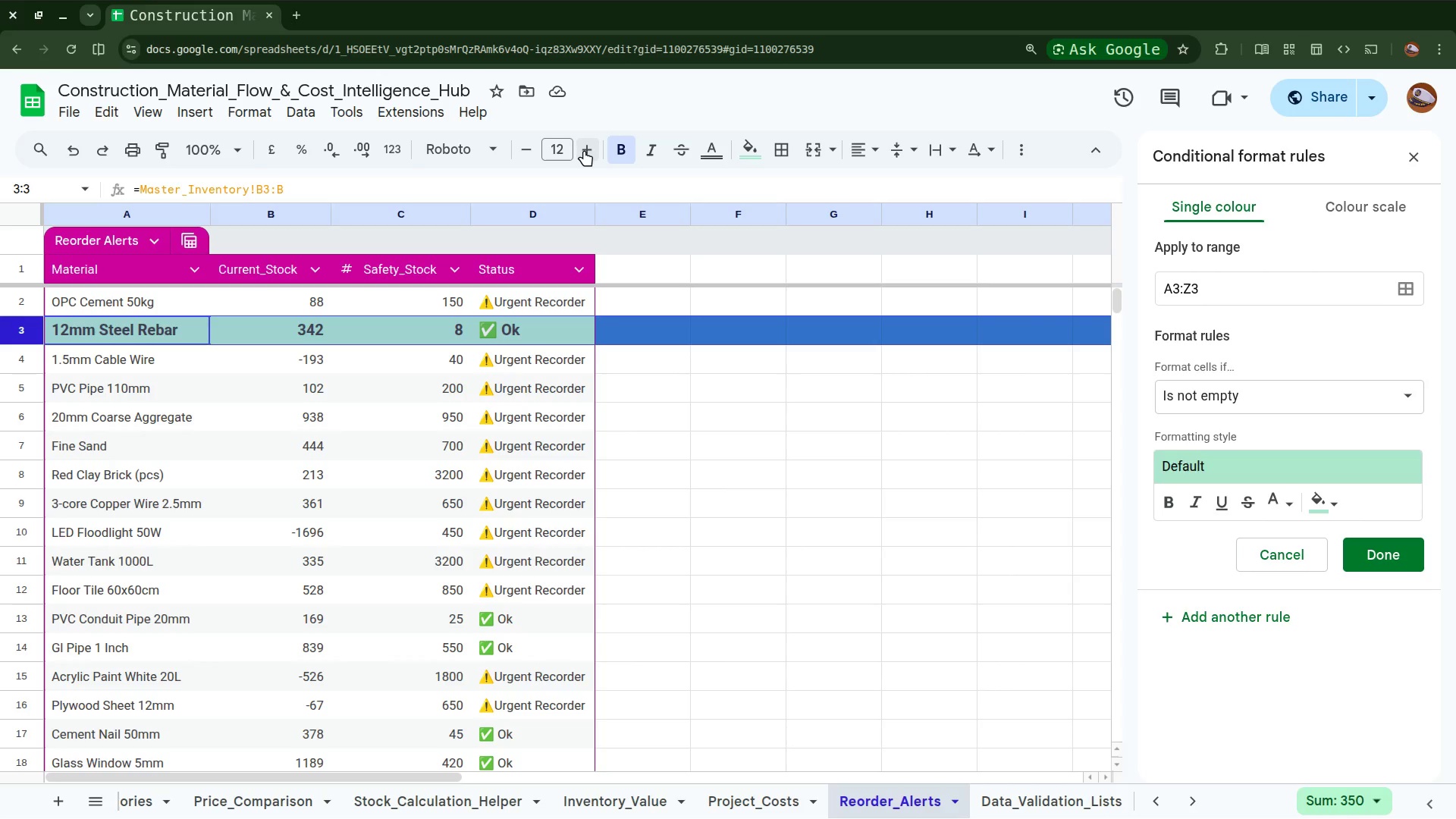 
scroll: coordinate [848, 799], scroll_direction: down, amount: 21.0
 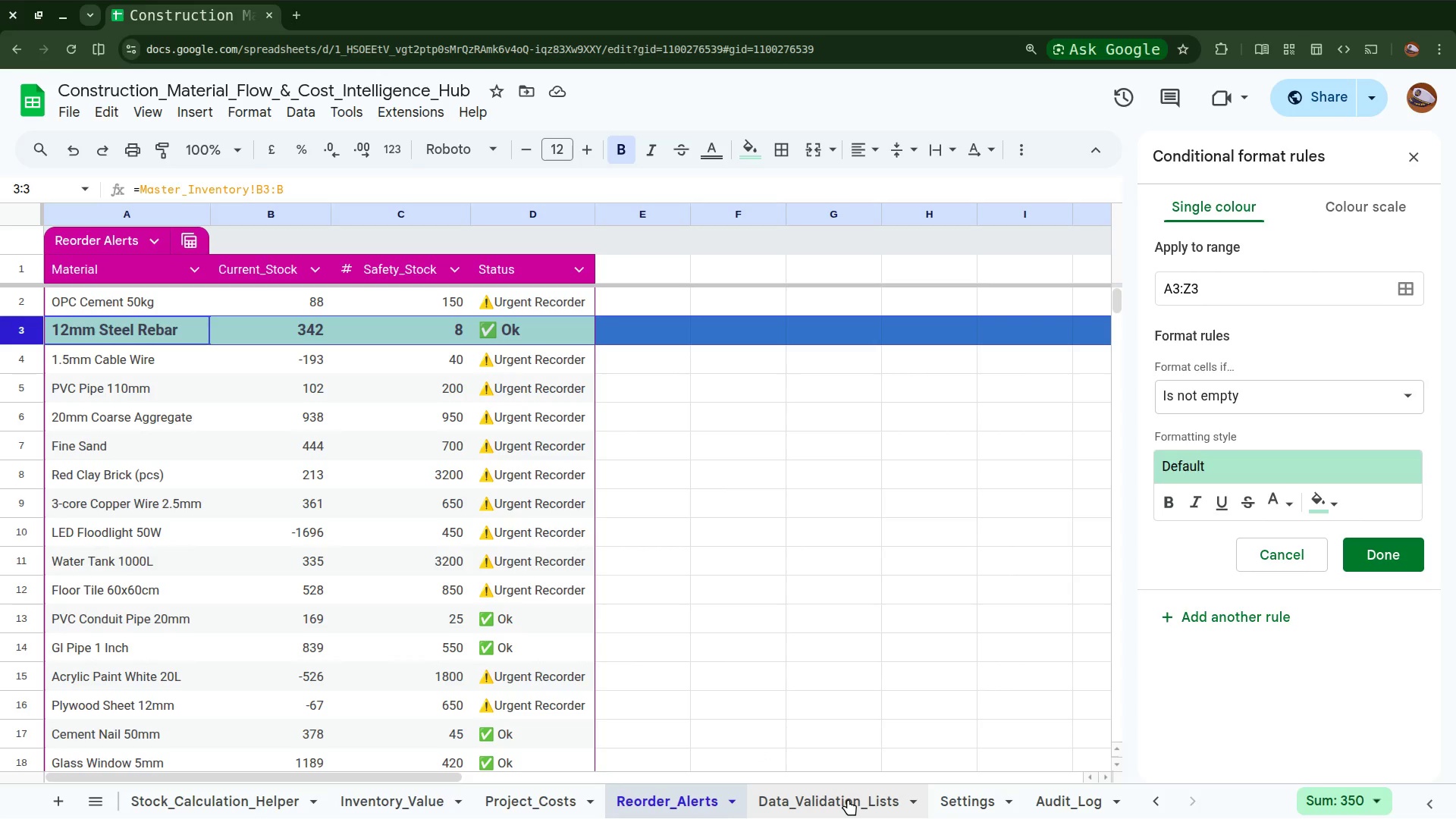 
left_click([848, 799])
 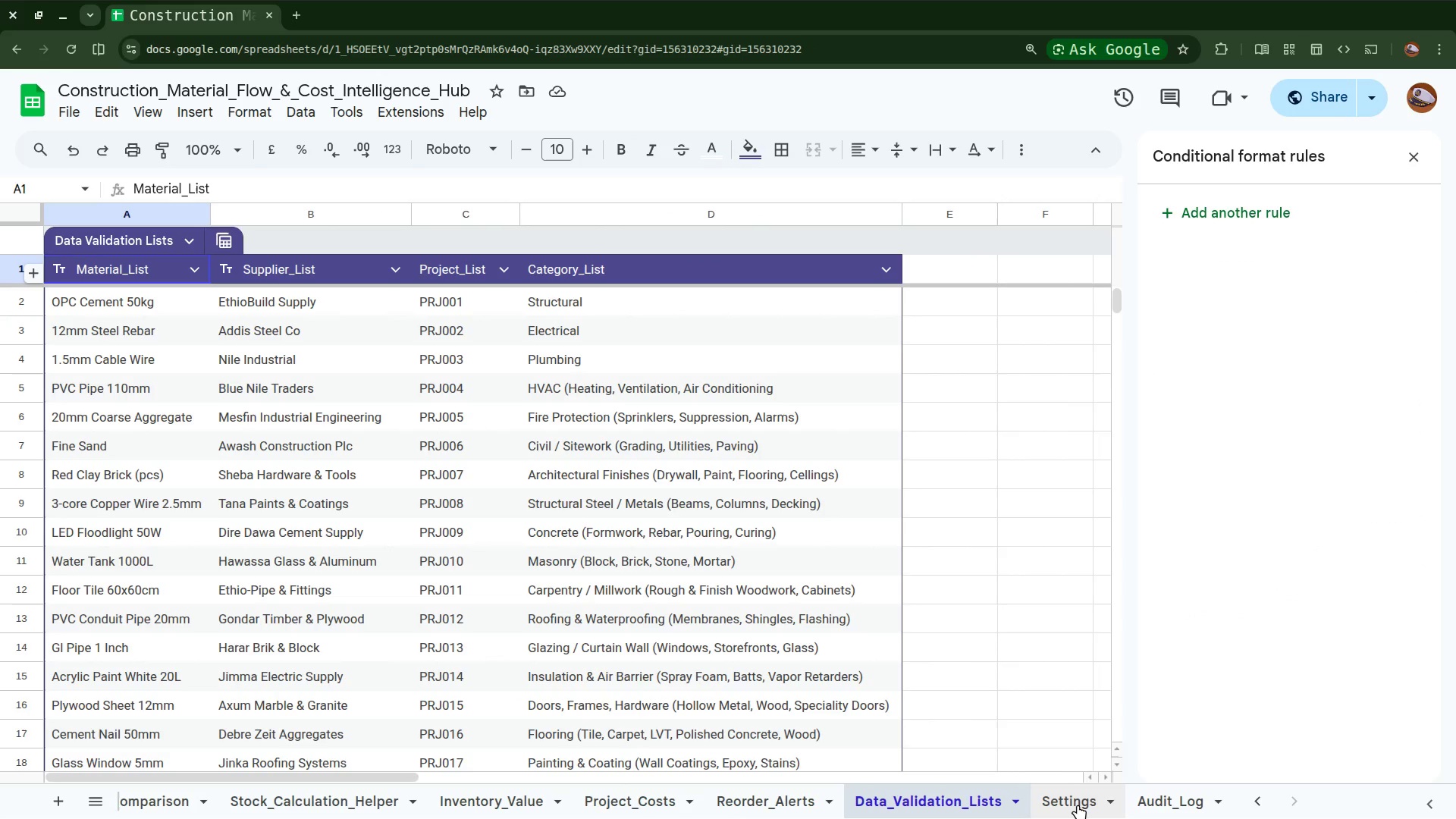 
left_click([1078, 805])
 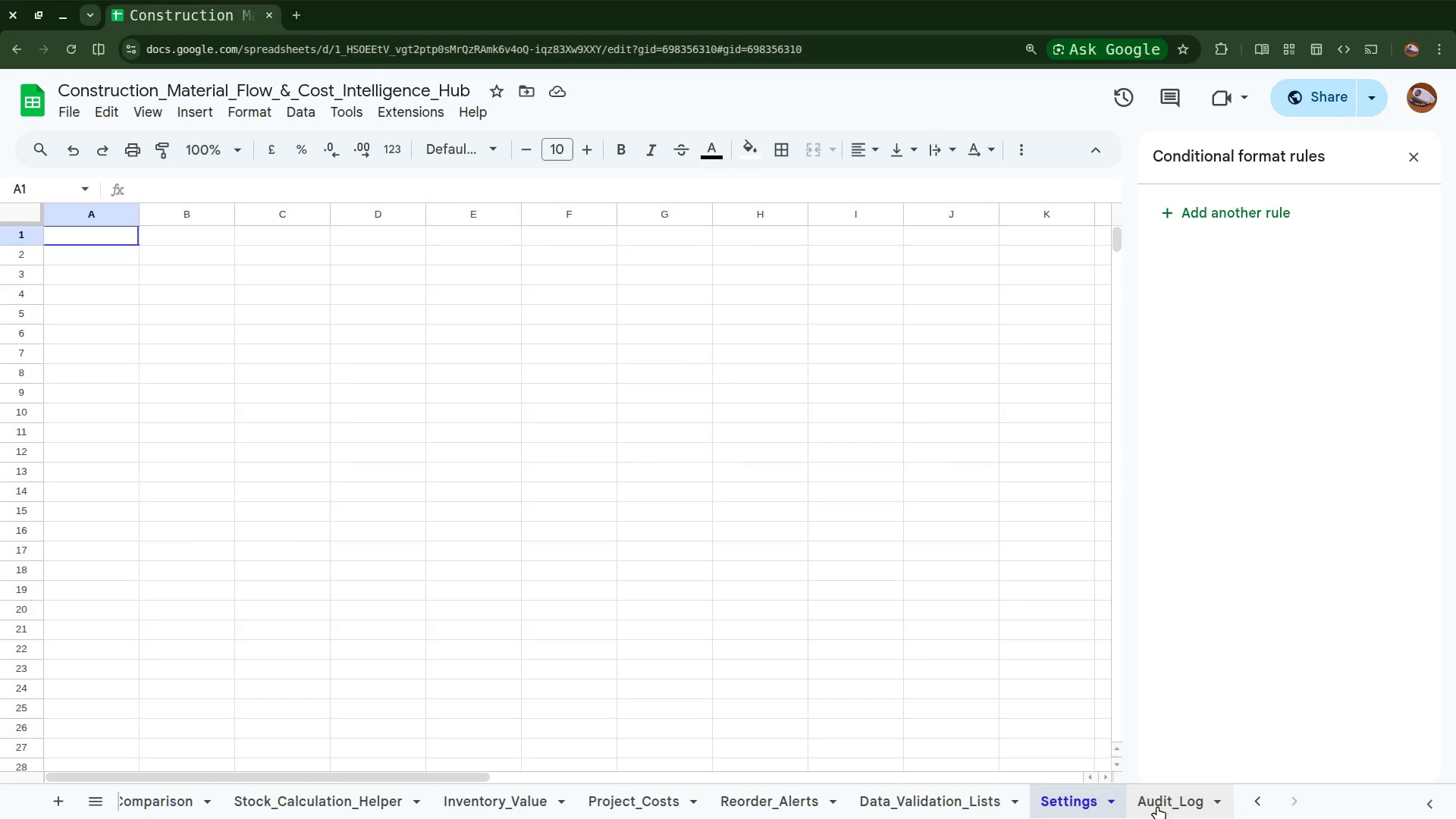 
left_click([1156, 807])
 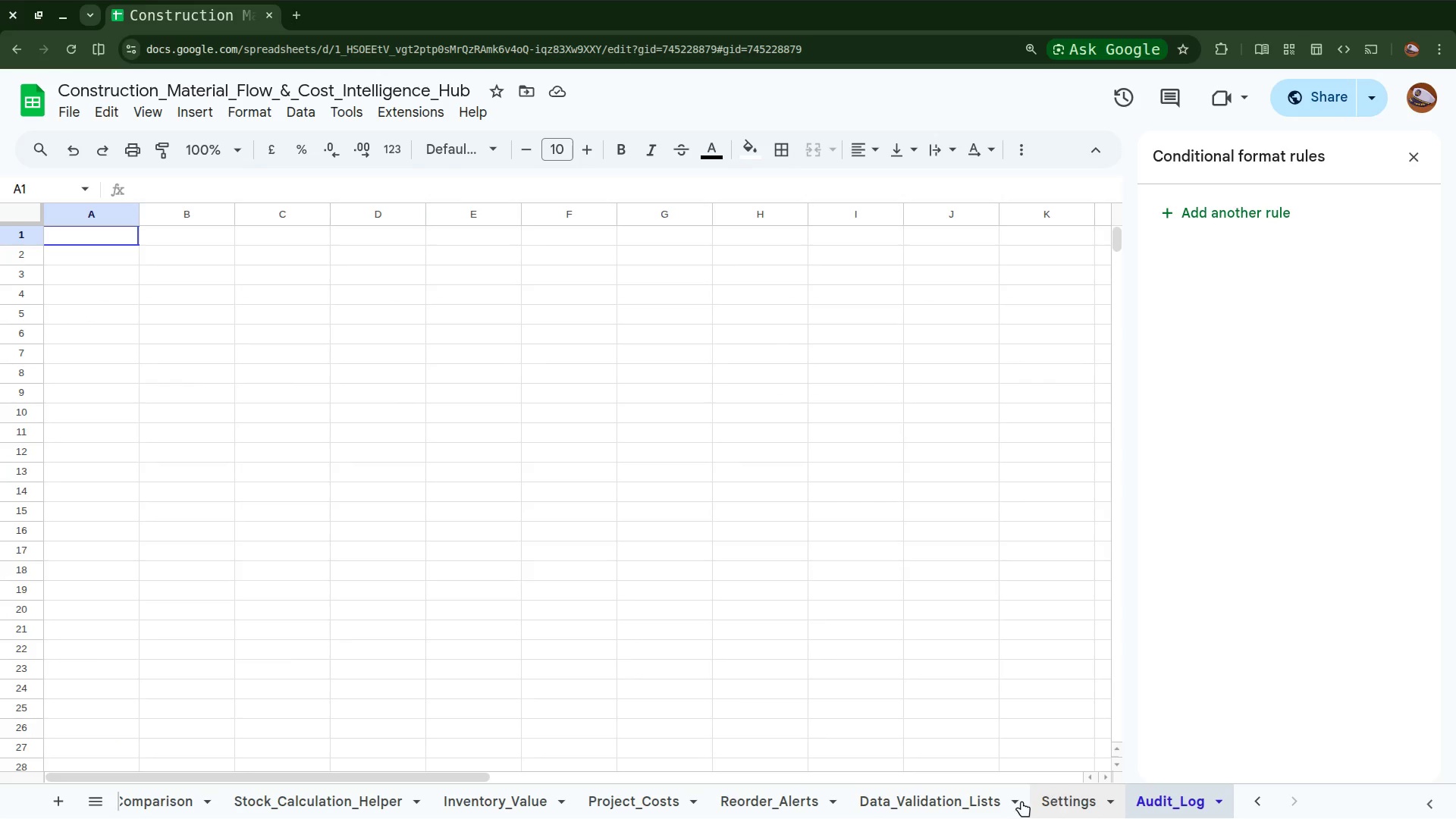 
left_click([950, 803])
 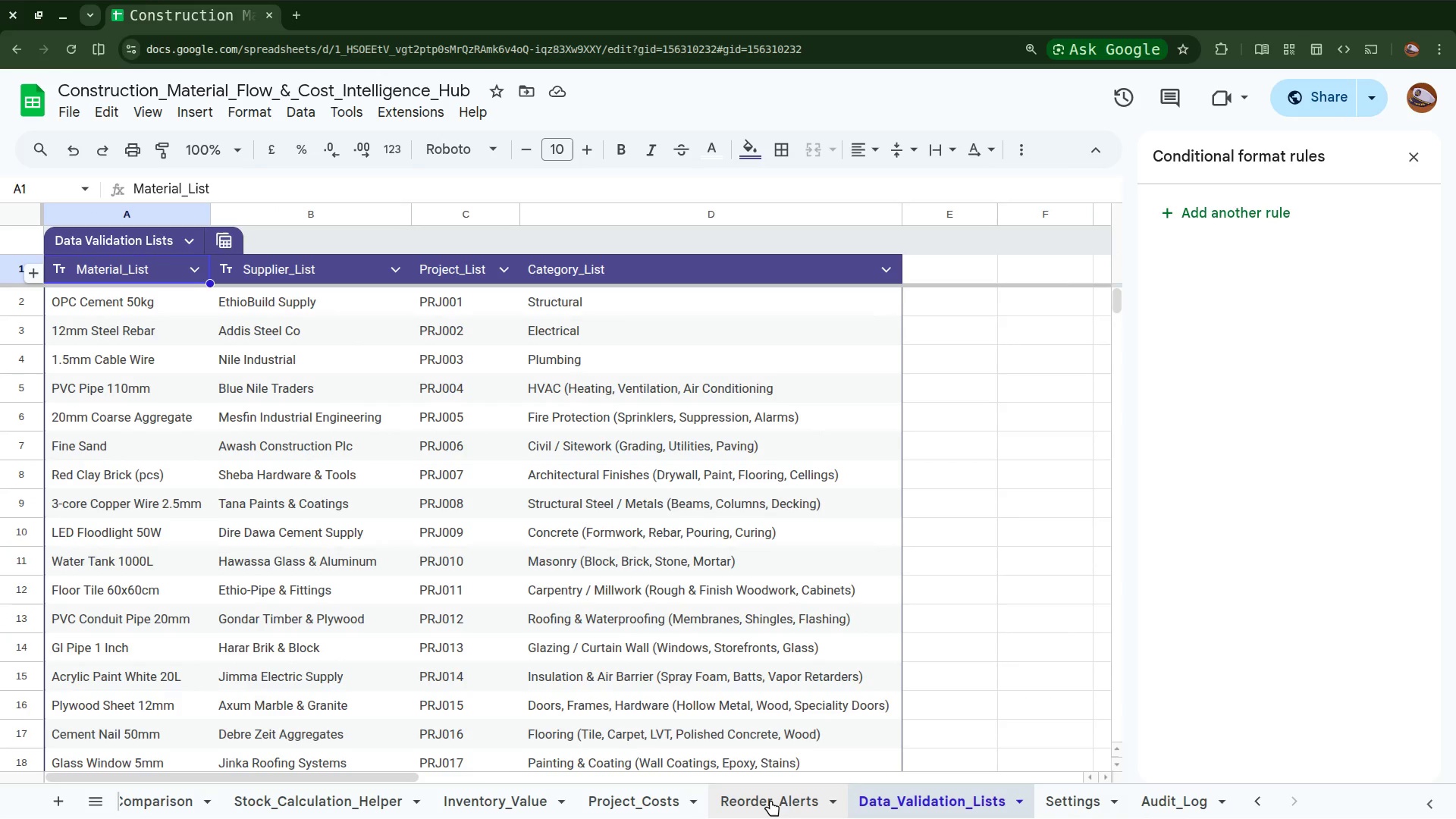 
left_click([770, 800])
 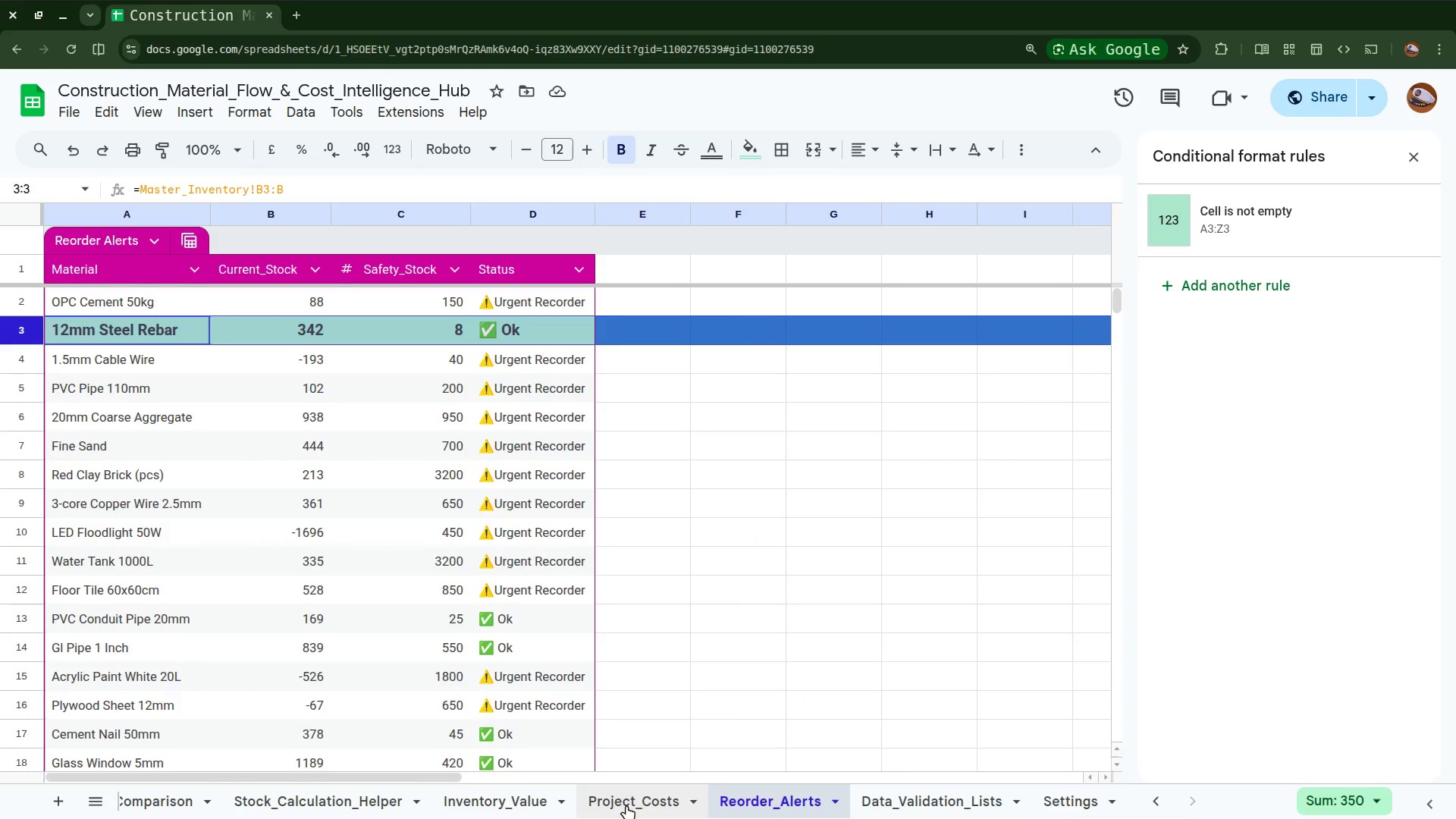 
left_click([626, 806])
 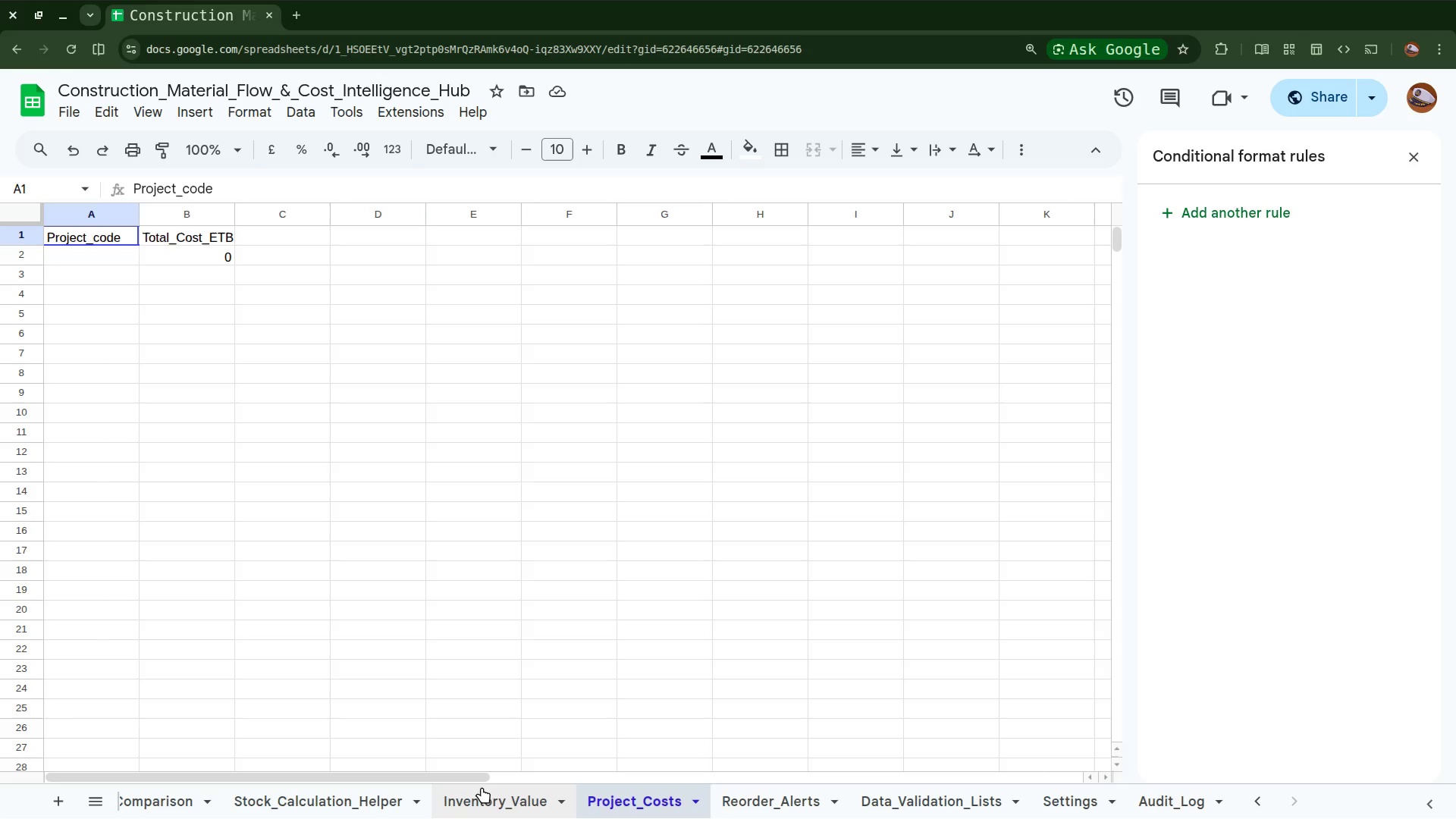 
left_click([485, 806])
 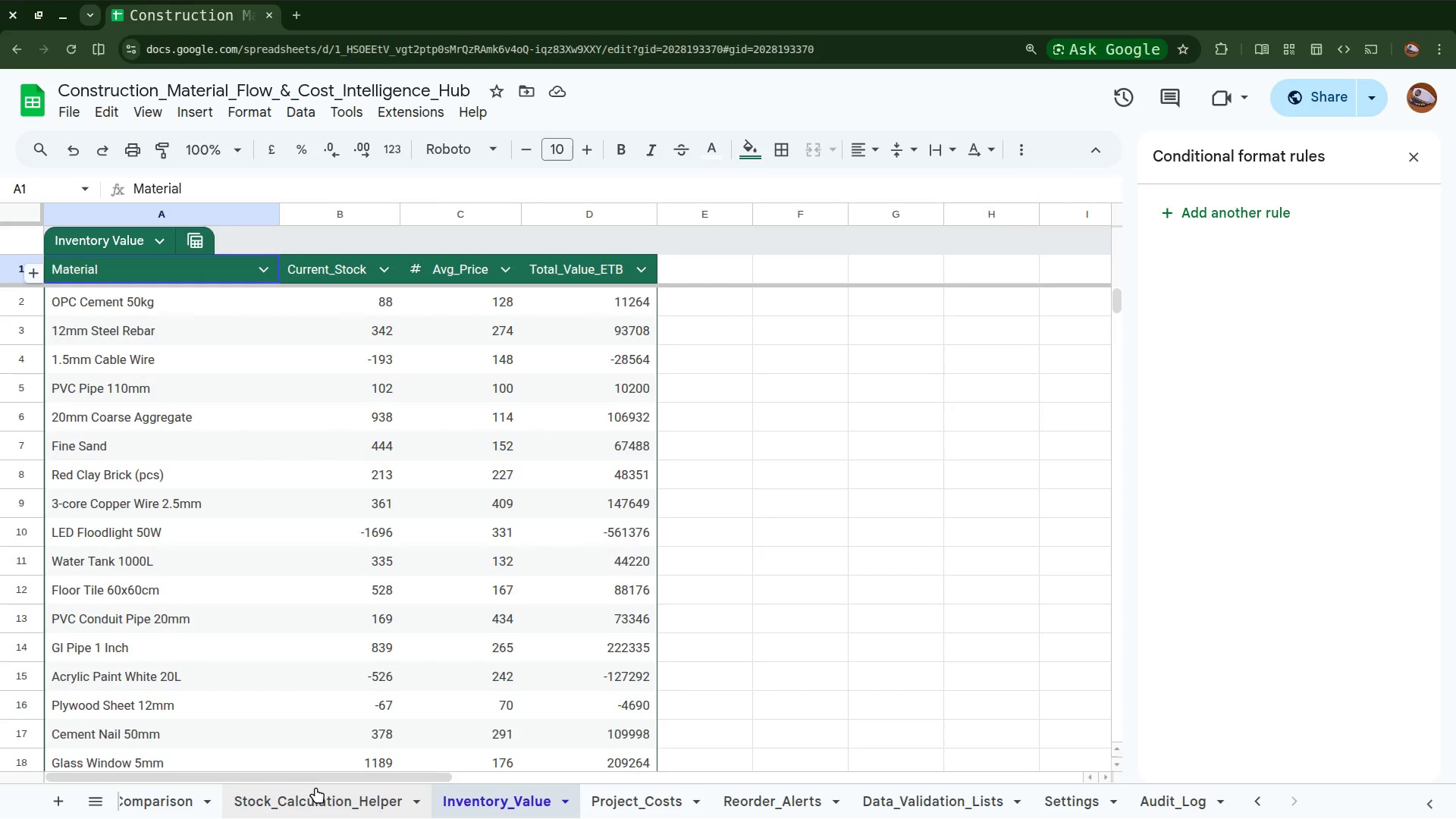 
wait(5.37)
 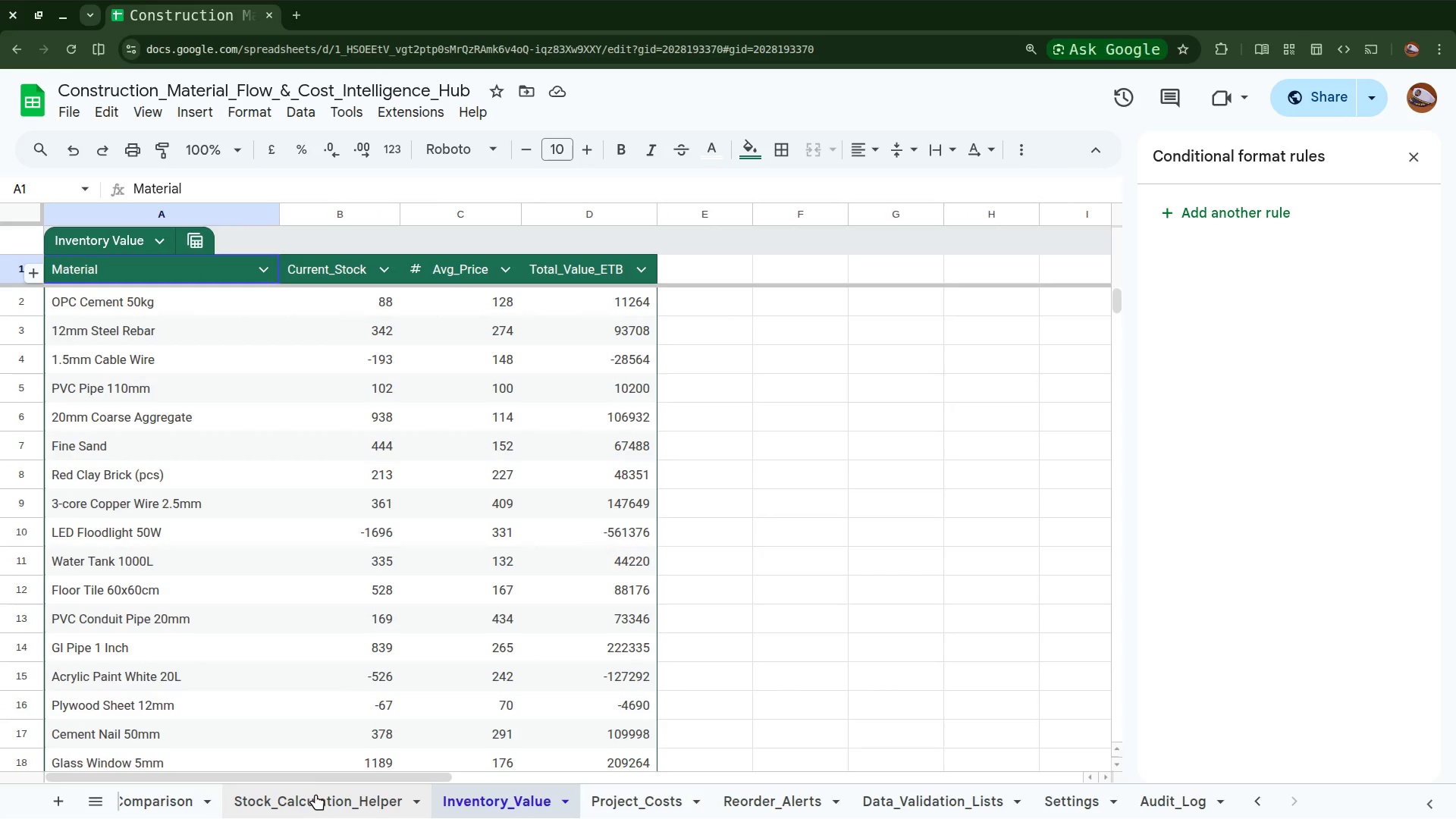 
left_click([324, 808])
 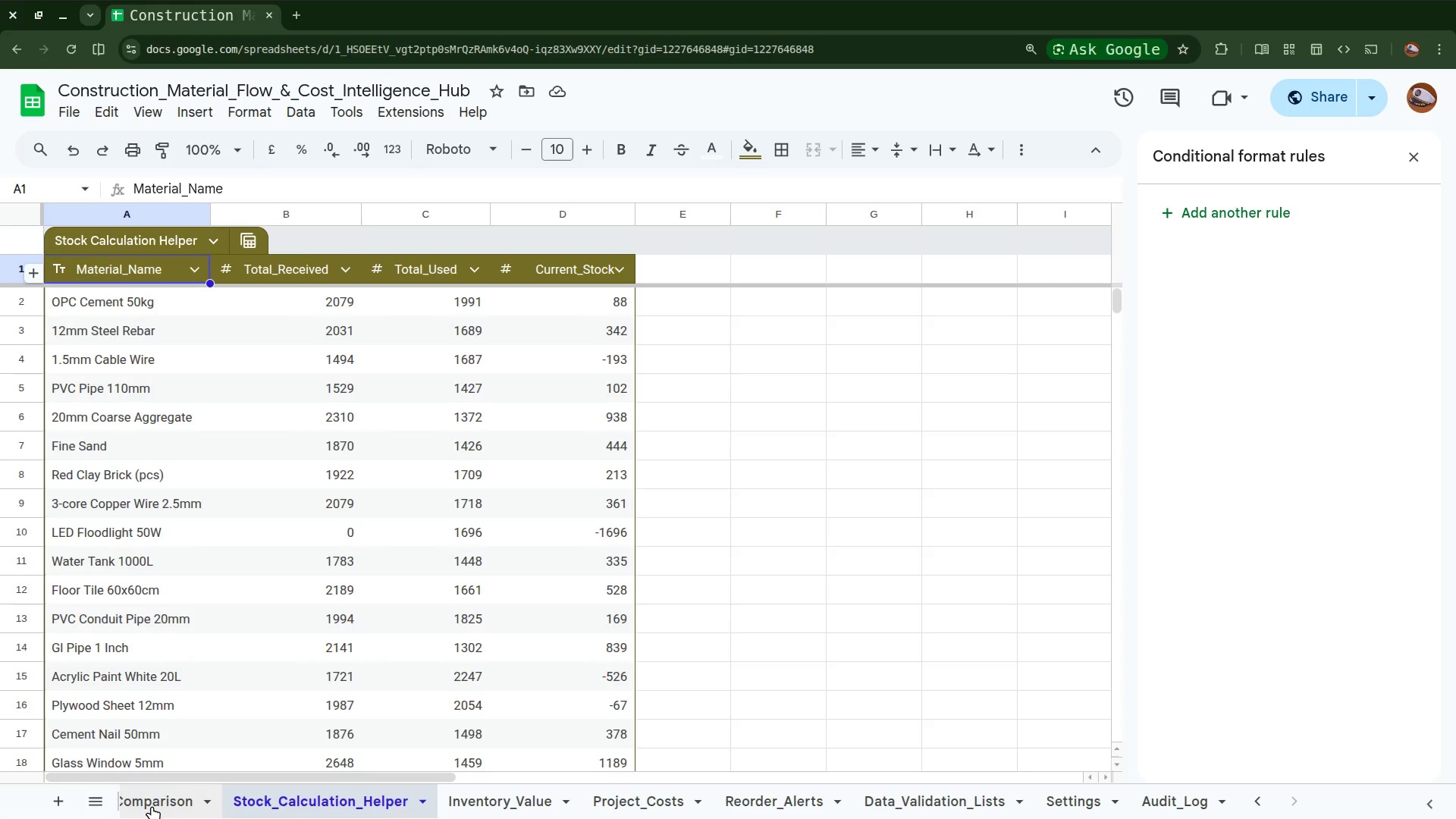 
left_click([152, 806])
 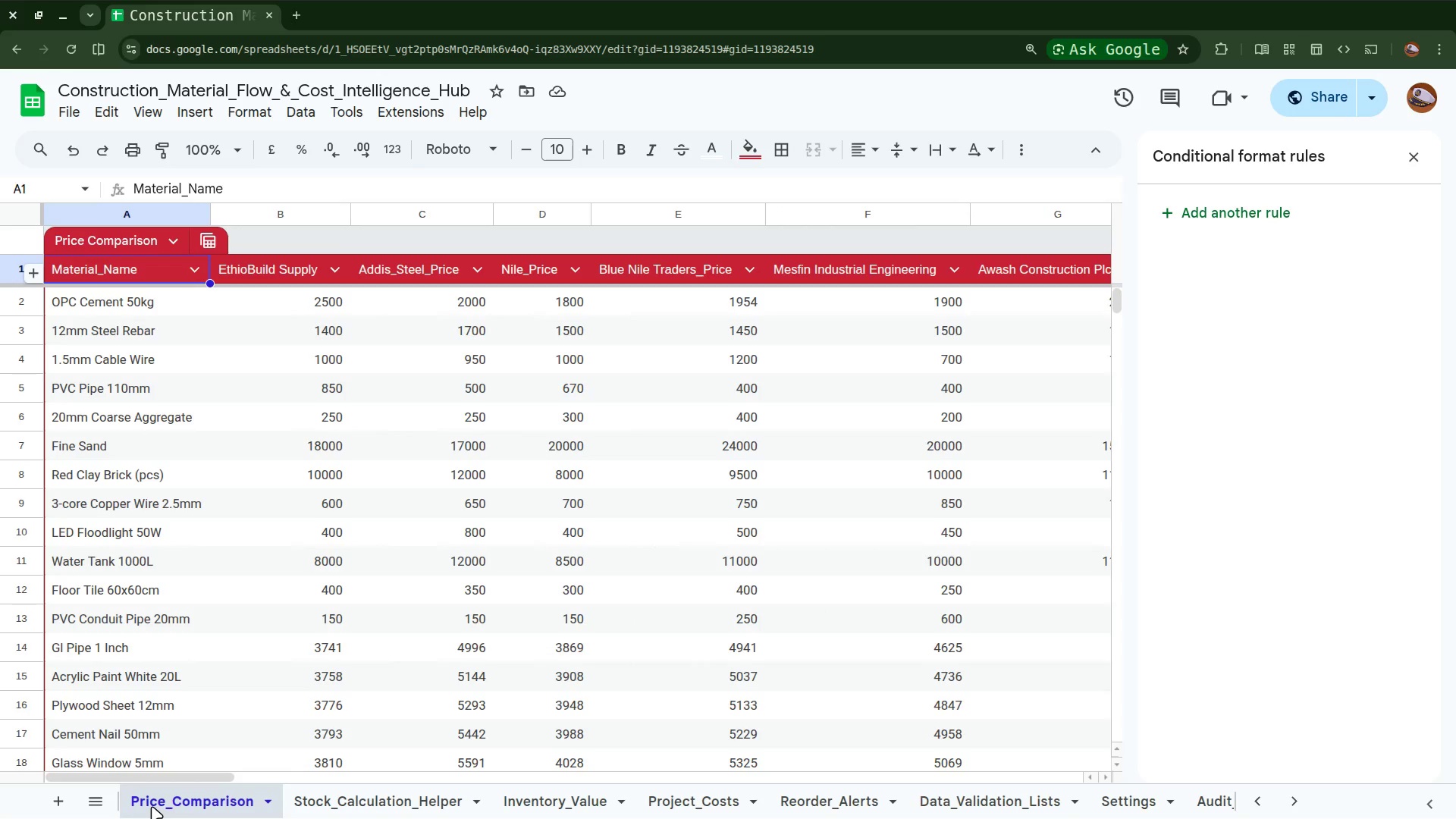 
scroll: coordinate [152, 806], scroll_direction: up, amount: 16.0
 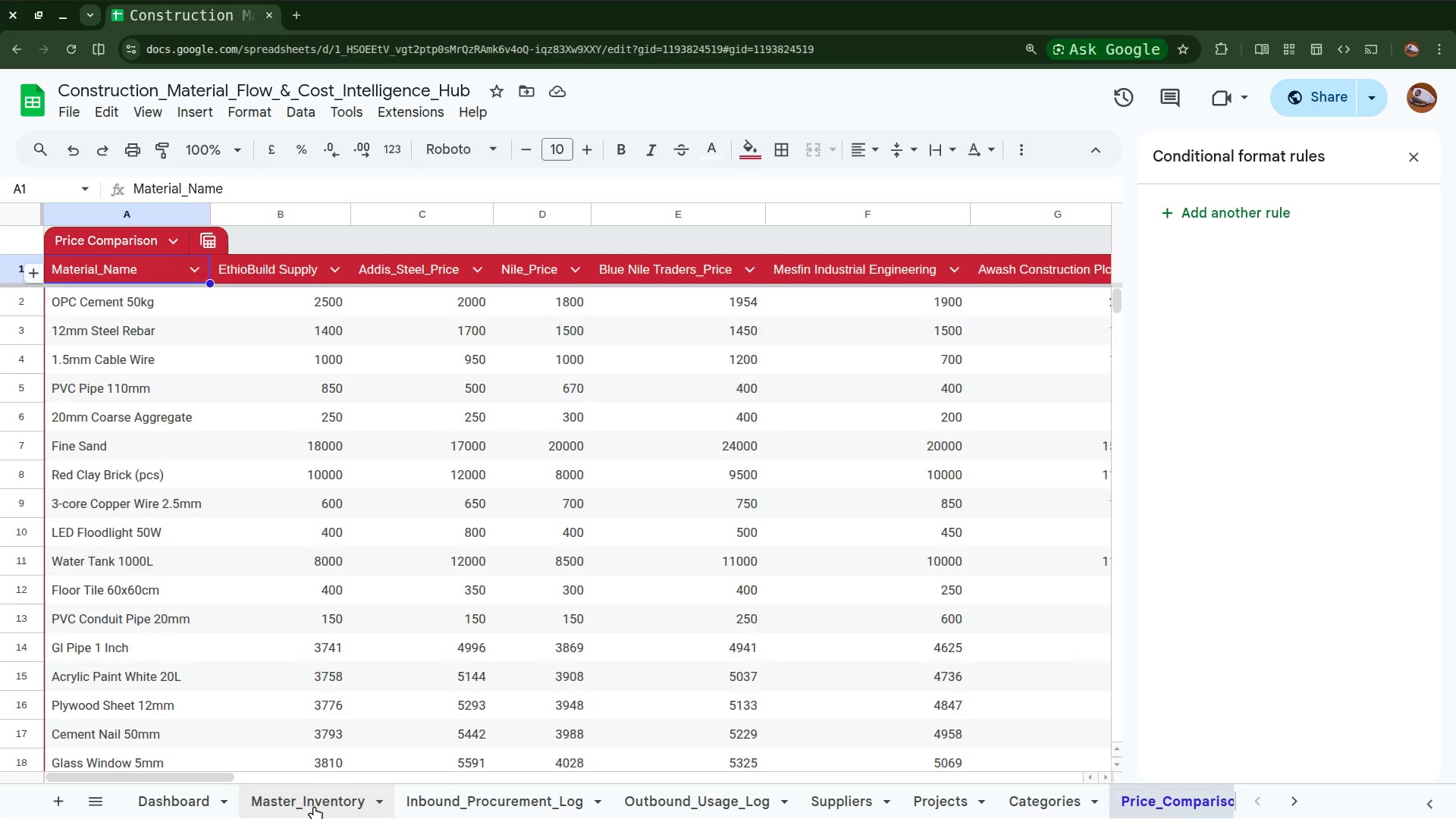 
wait(48.75)
 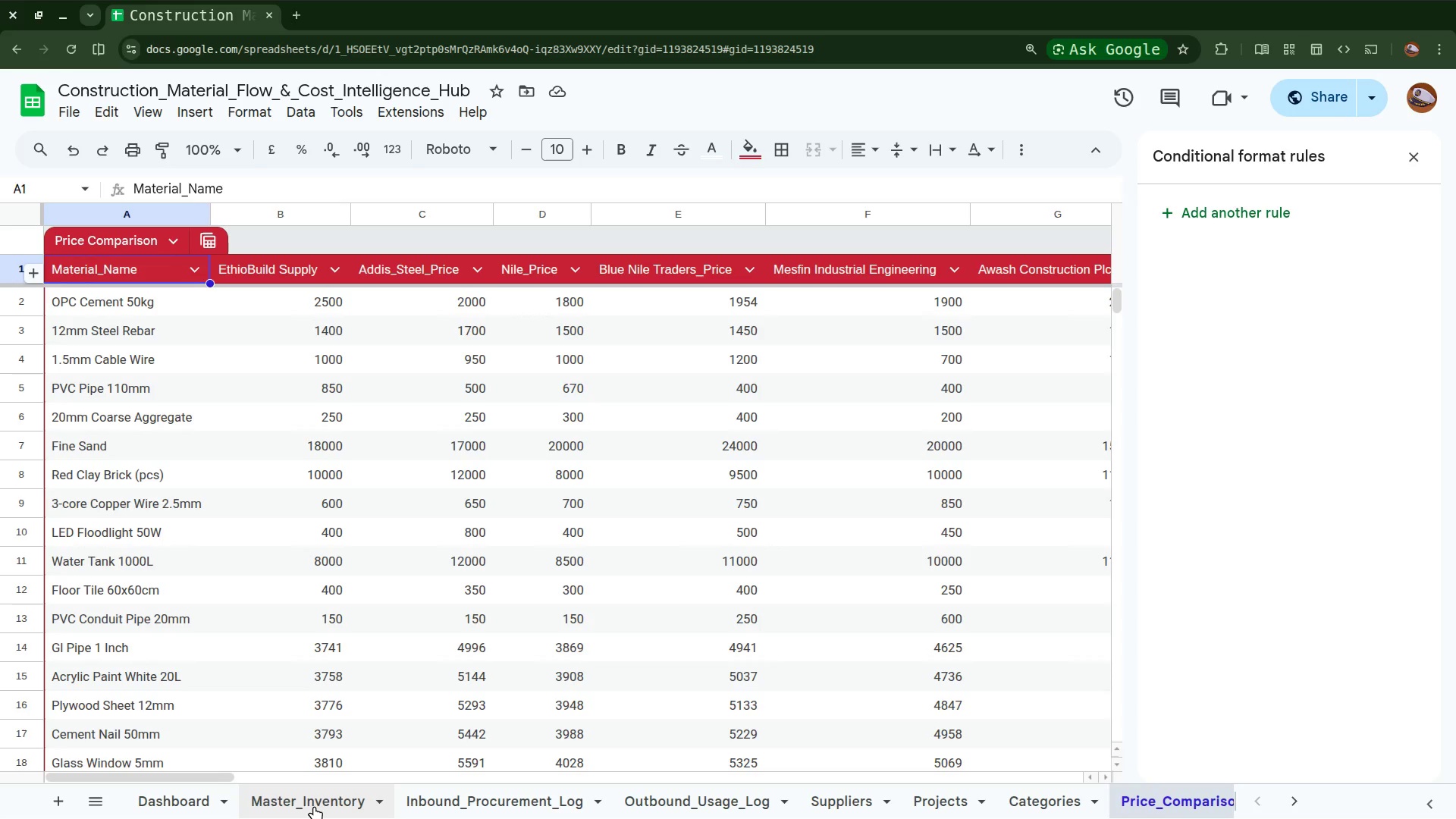 
left_click([1054, 805])
 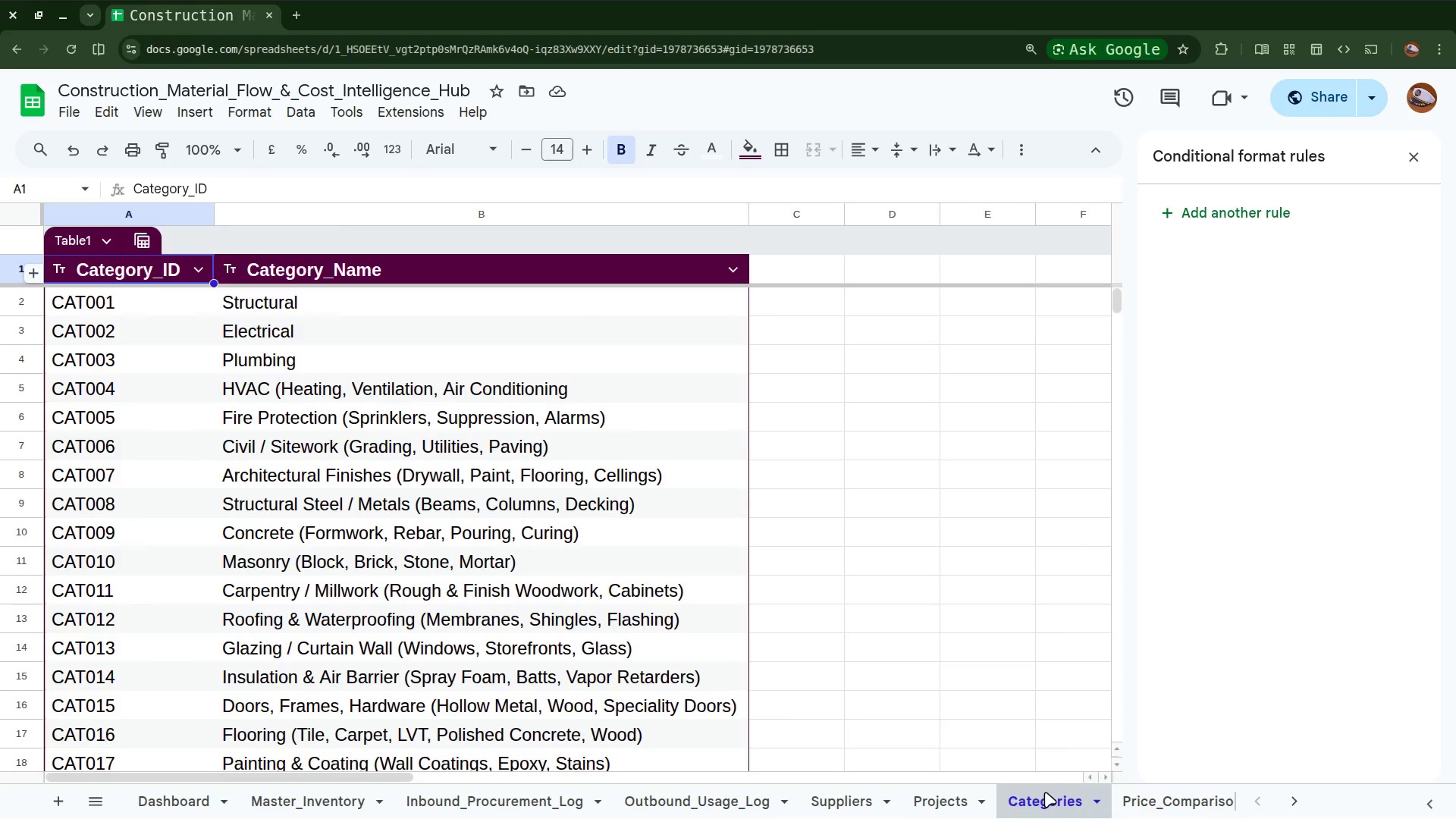 
scroll: coordinate [971, 804], scroll_direction: down, amount: 16.0
 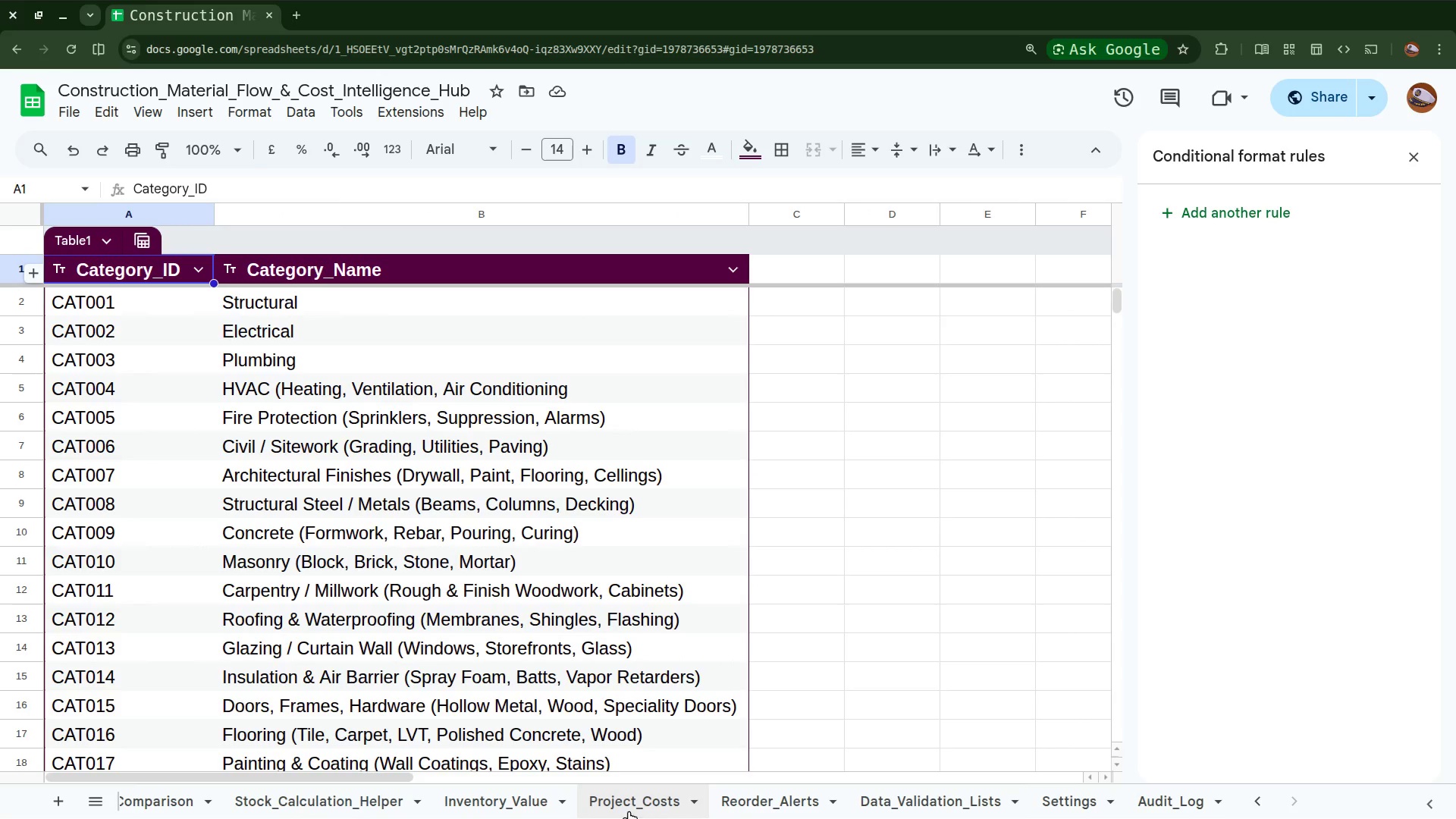 
left_click([748, 793])
 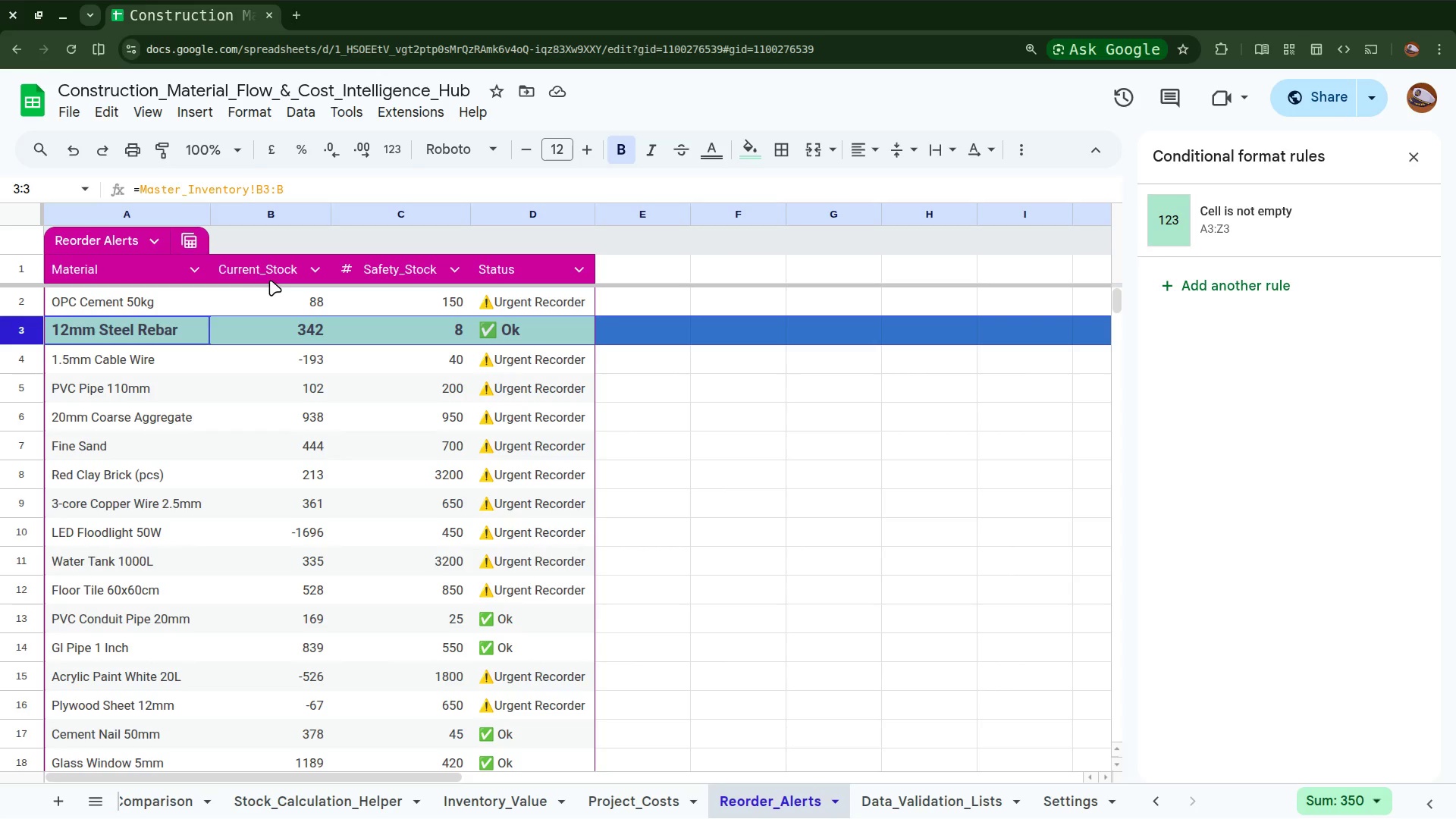 
wait(21.79)
 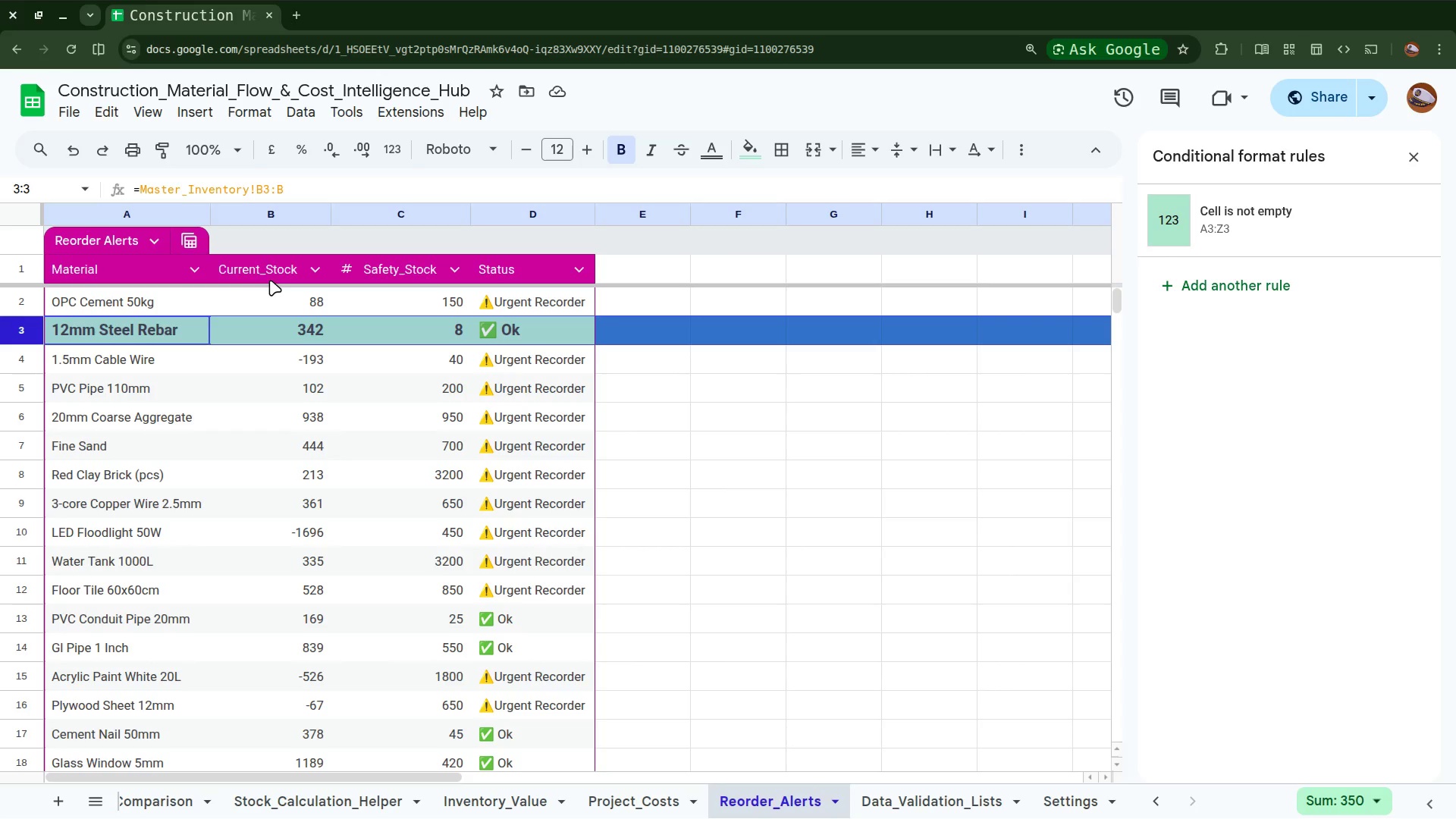 
hold_key(key=ControlLeft, duration=1.74)
 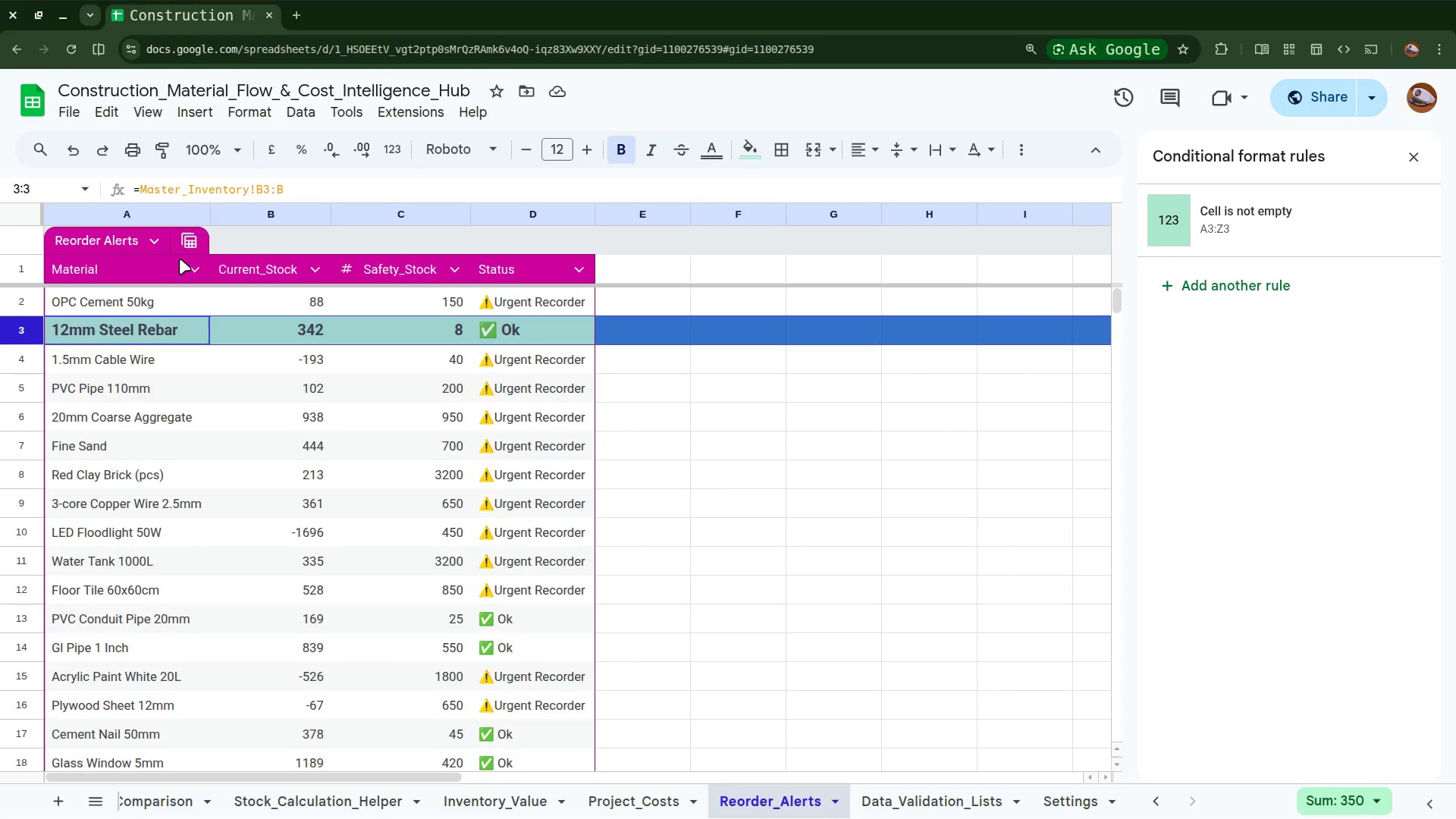 
key(Control+Z)
 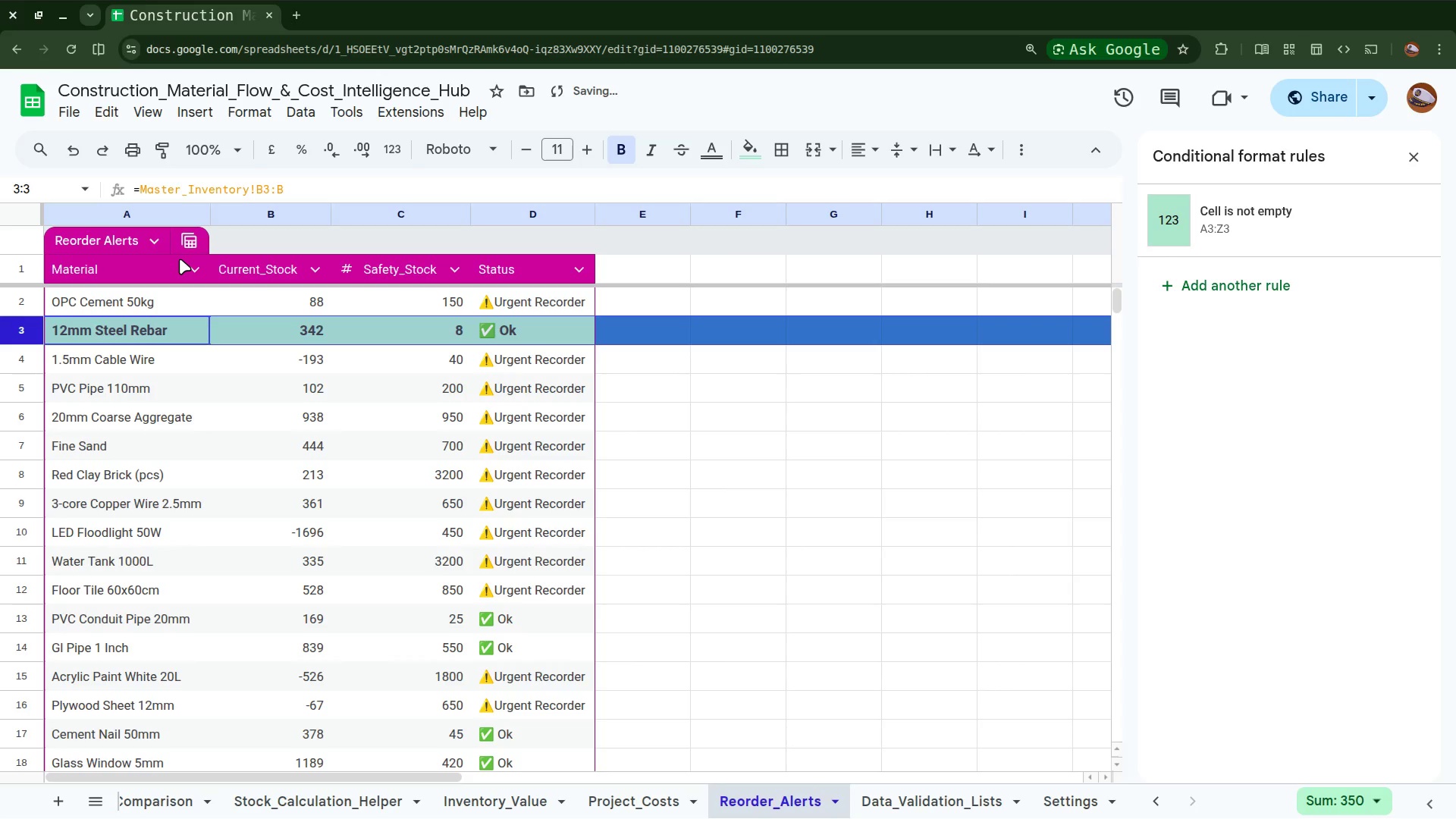 
key(Control+Z)
 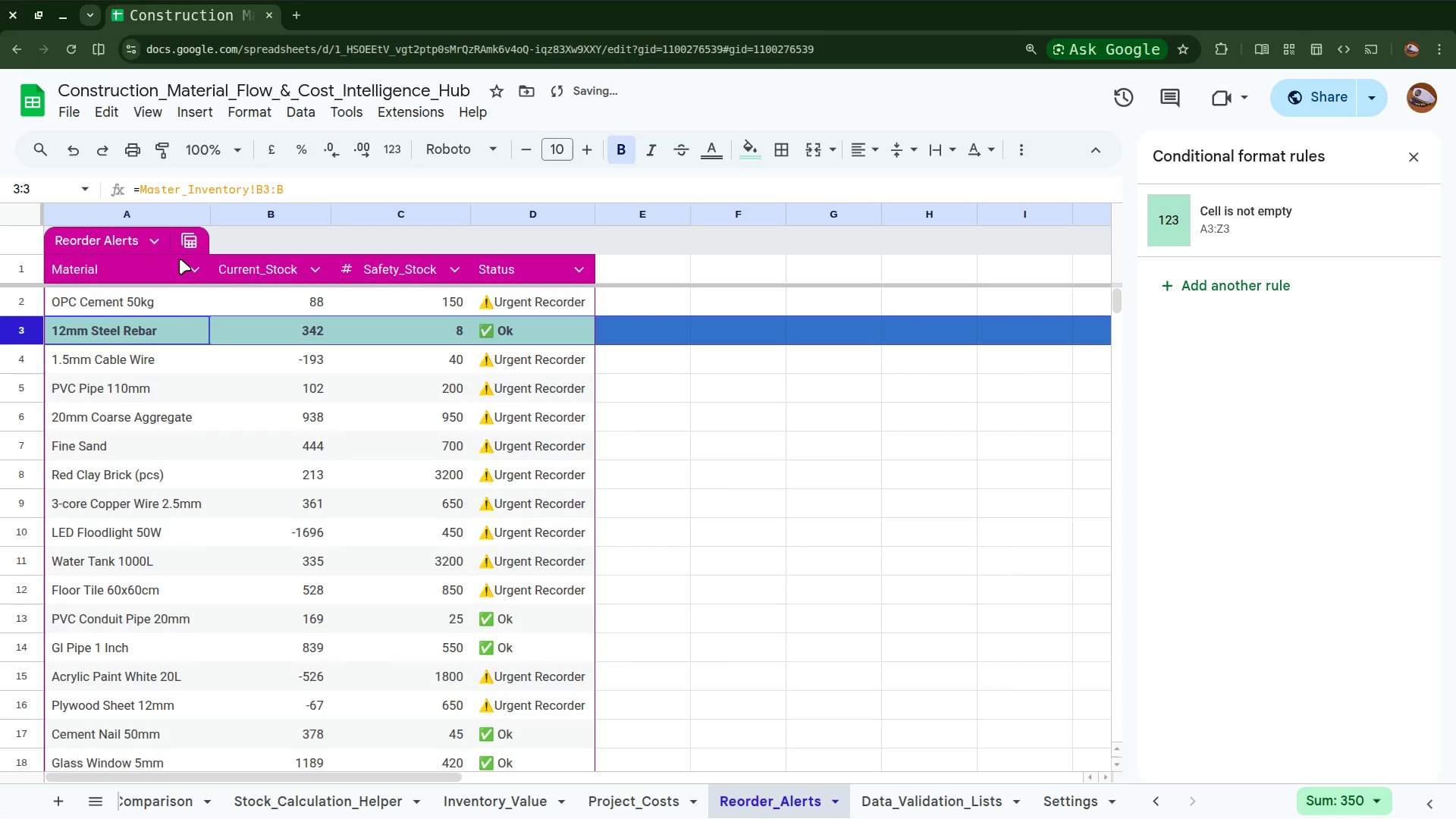 
key(Control+Z)
 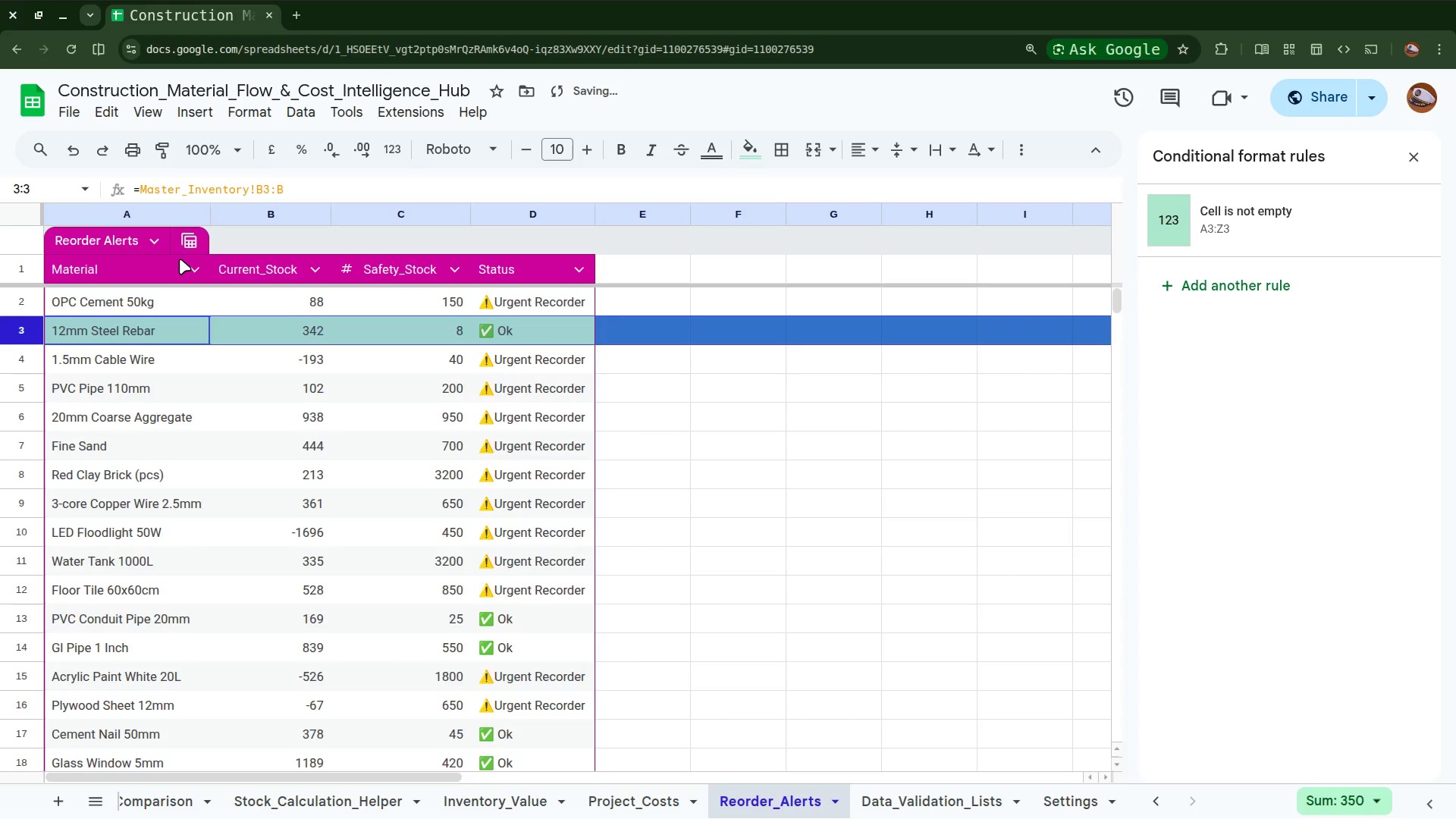 
key(Control+Z)
 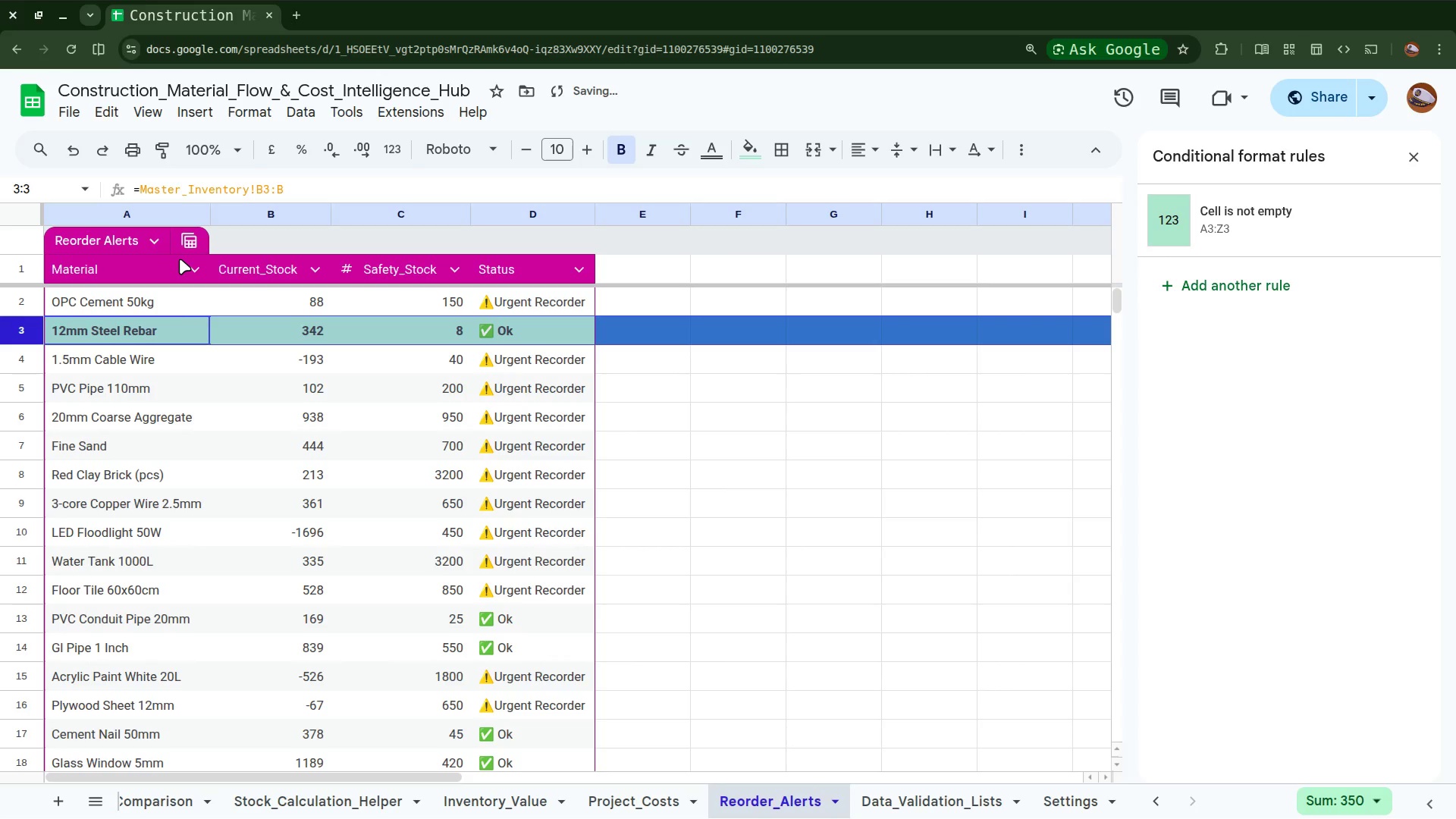 
key(Control+Z)
 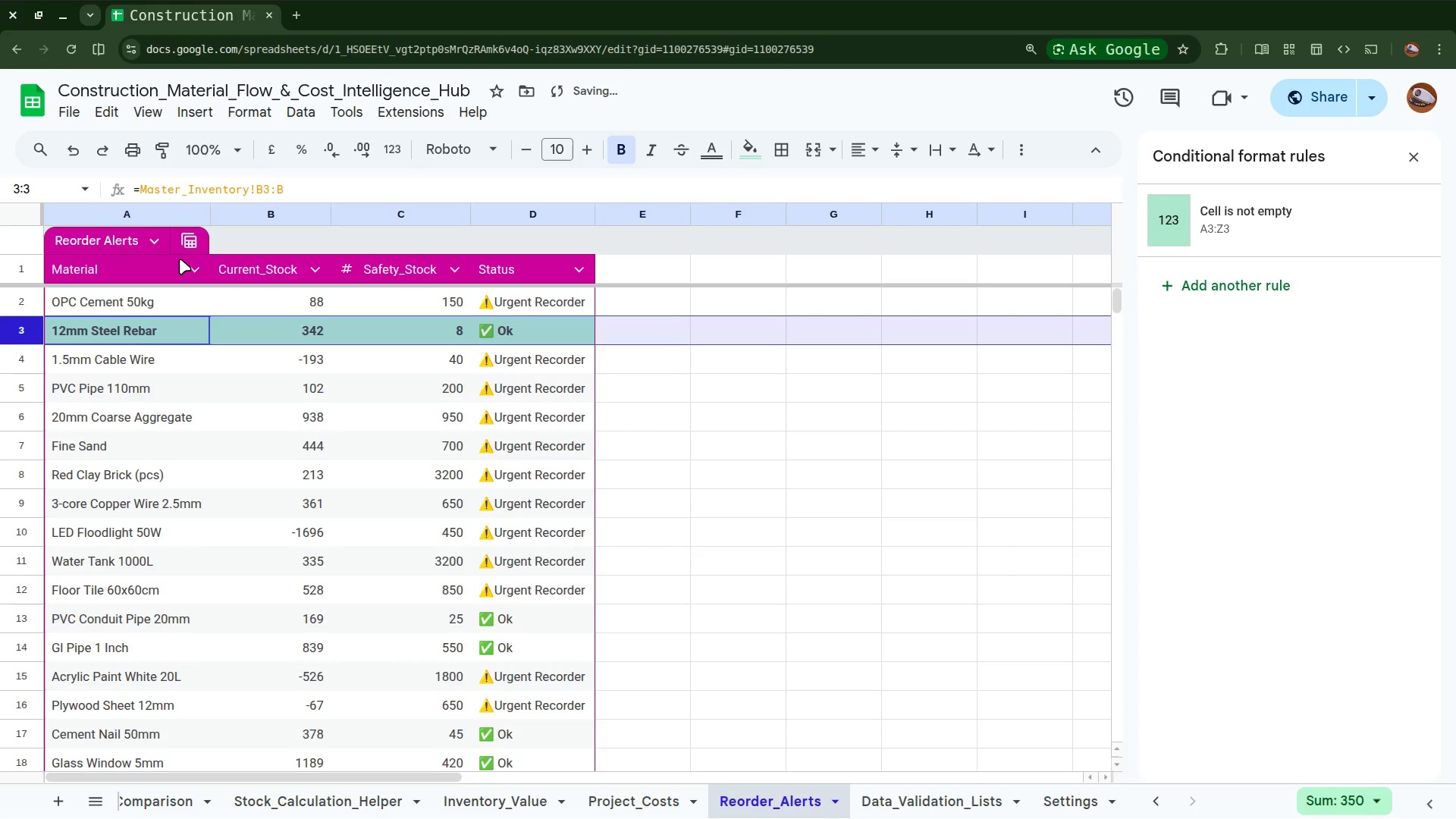 
key(Control+Z)
 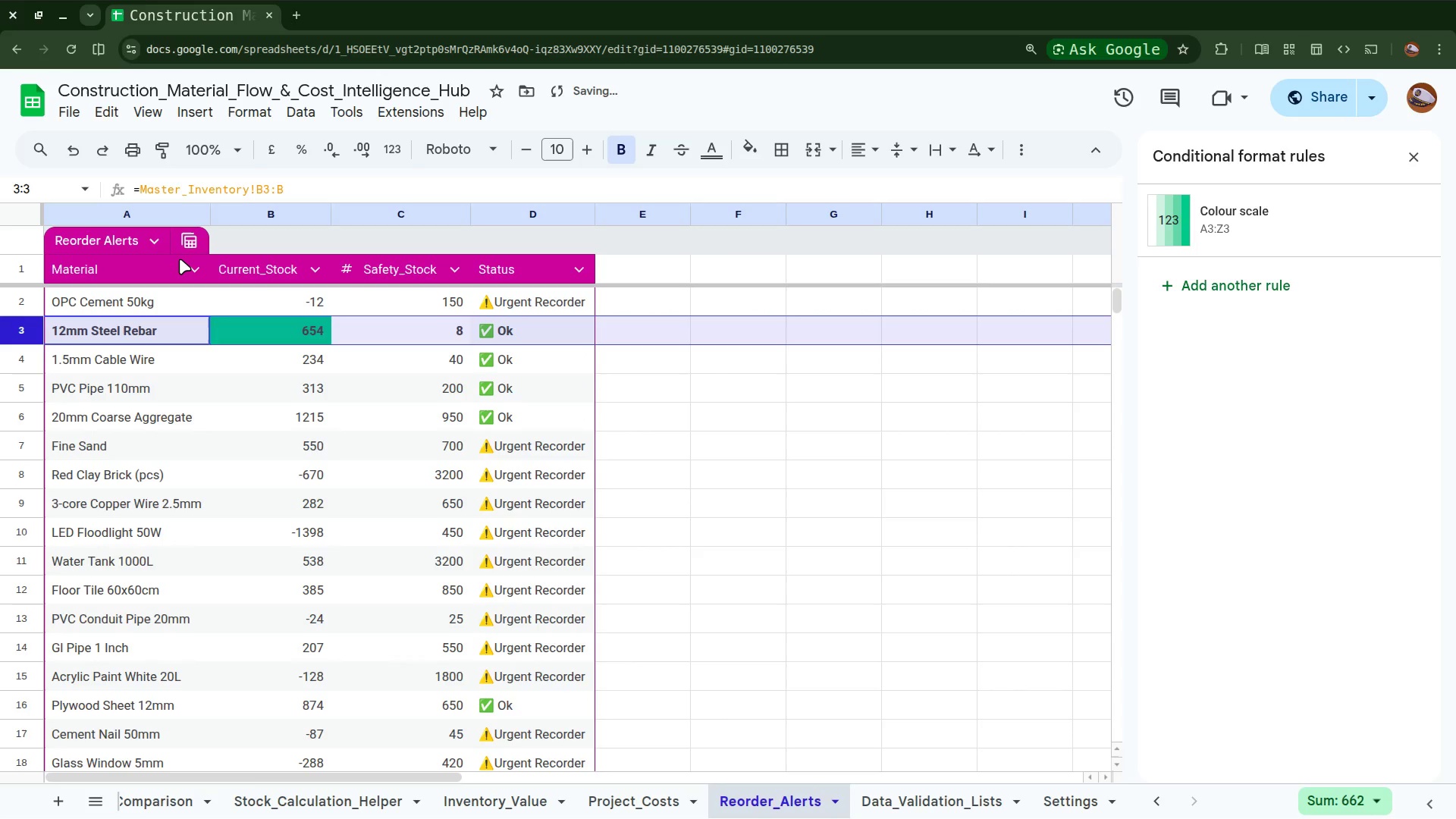 
key(Control+Z)
 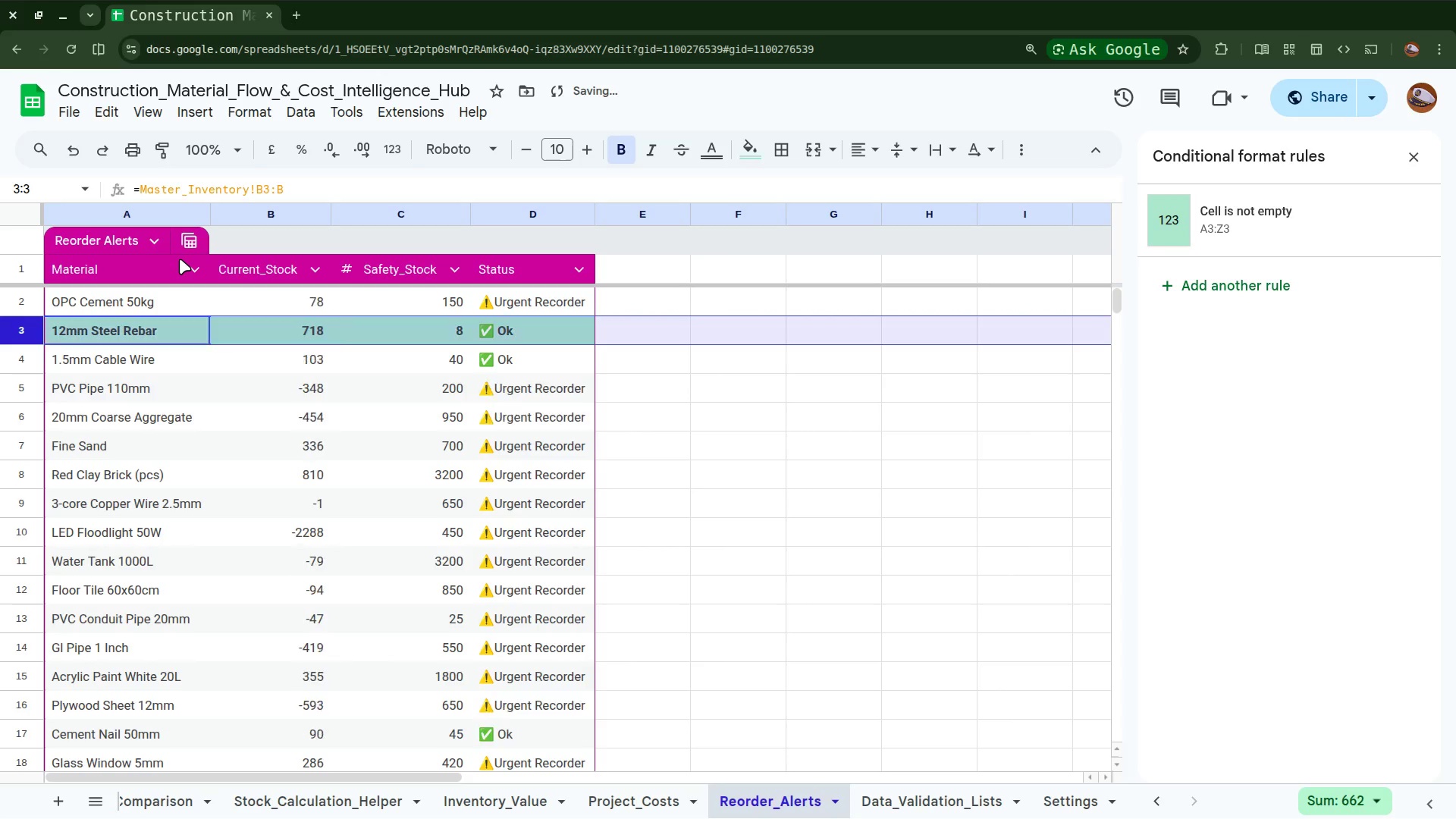 
key(Control+Z)
 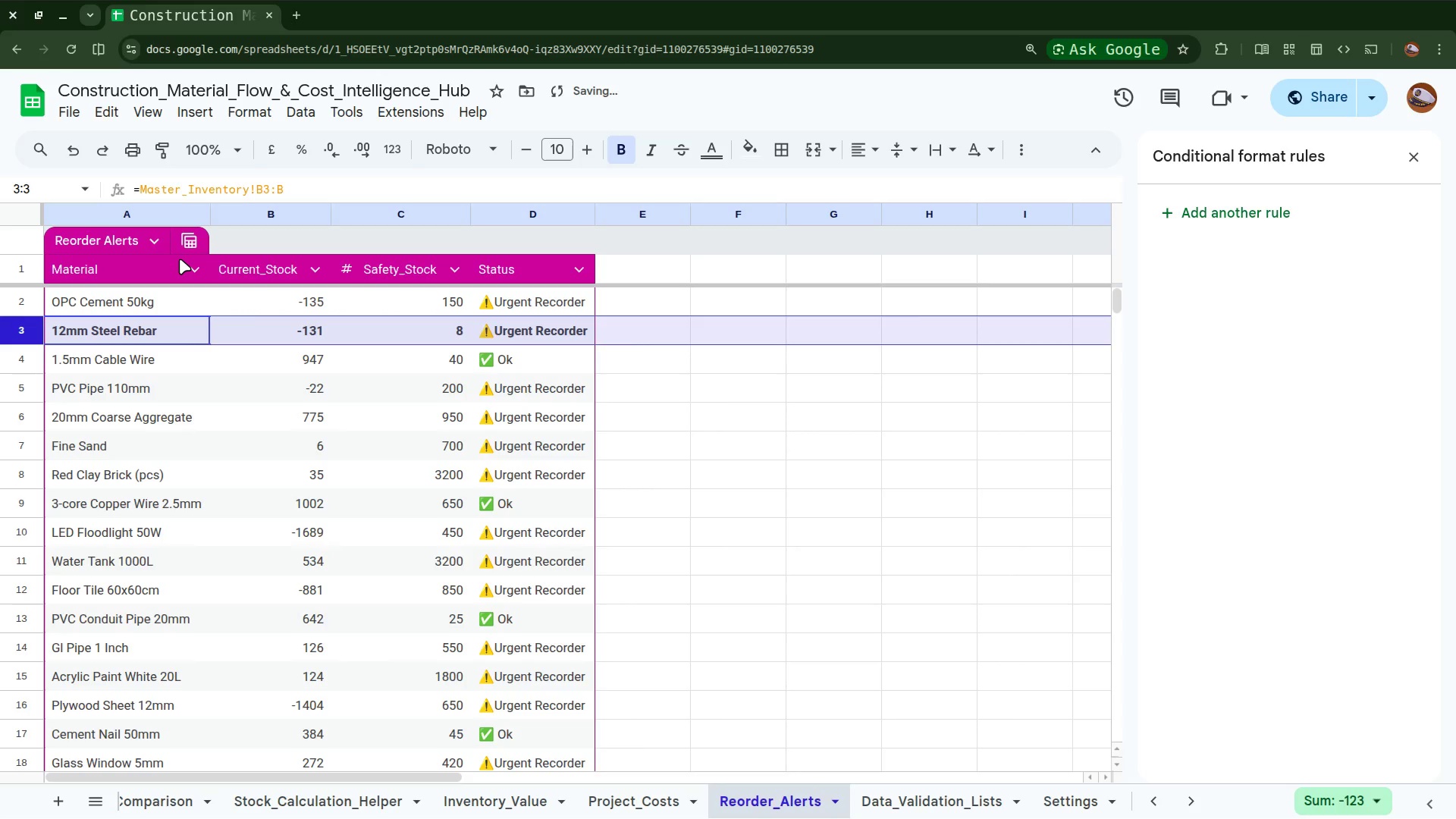 
key(Control+Z)
 